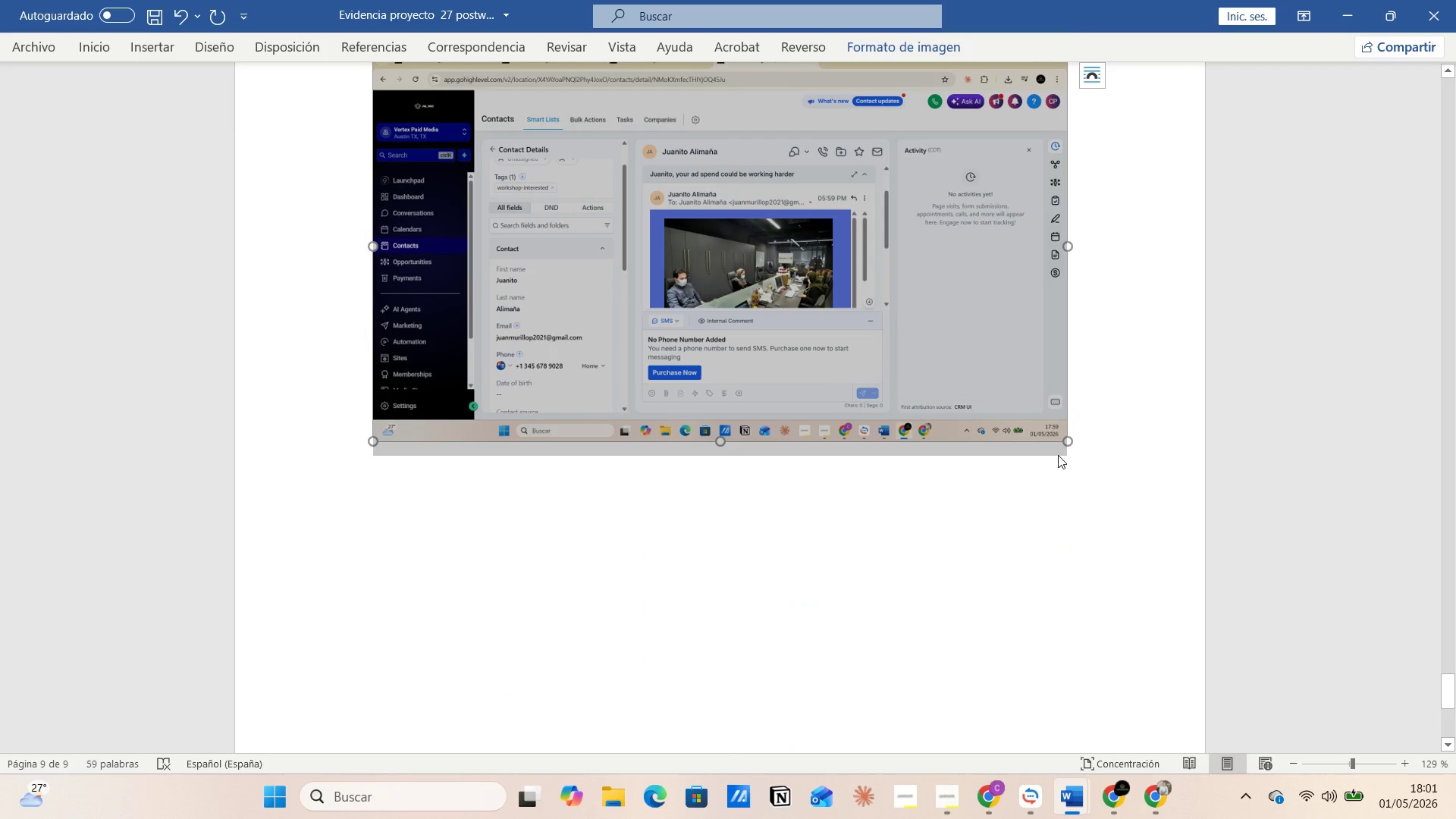 
left_click([1013, 403])
 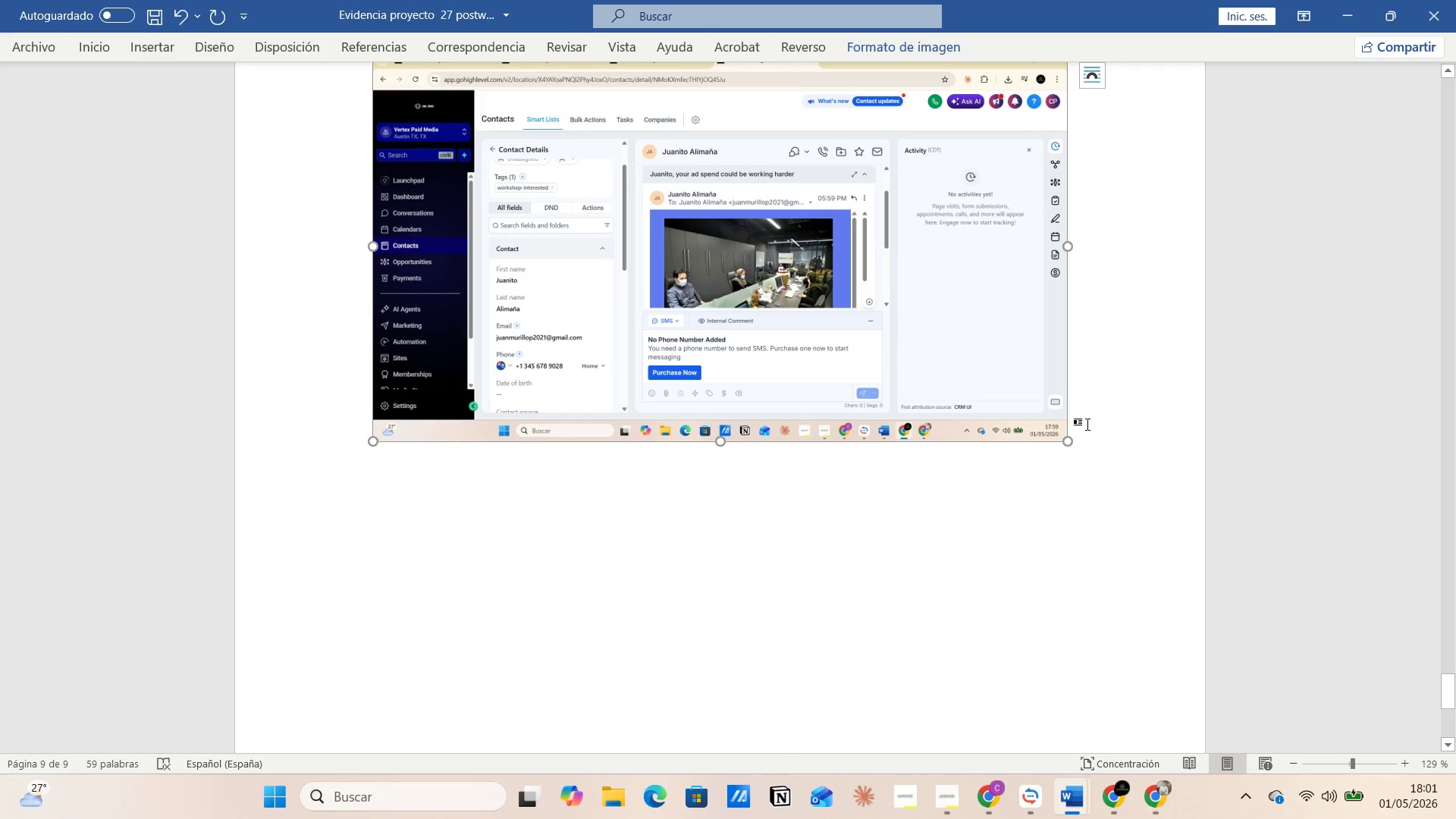 
left_click([1087, 423])
 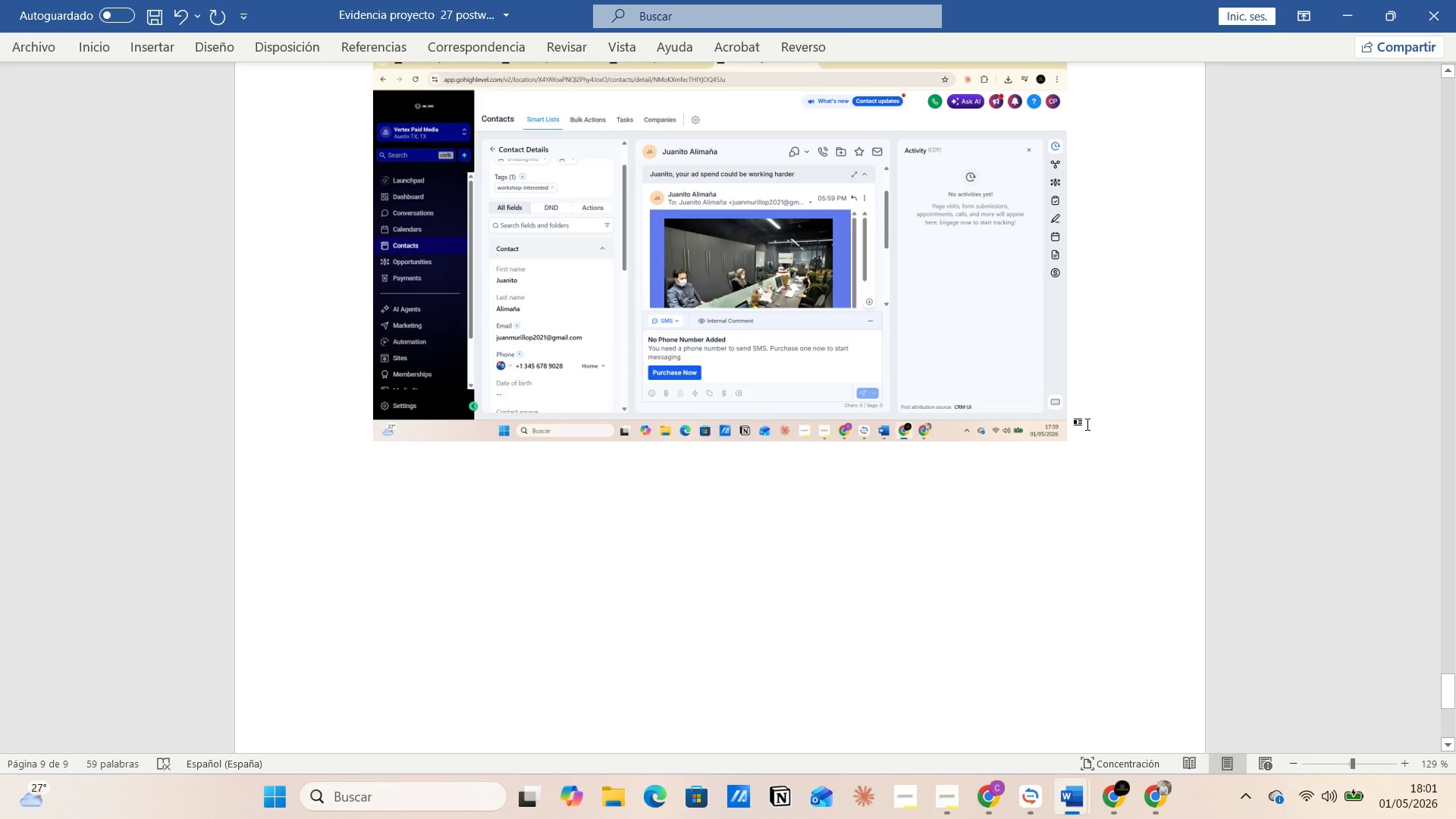 
key(Enter)
 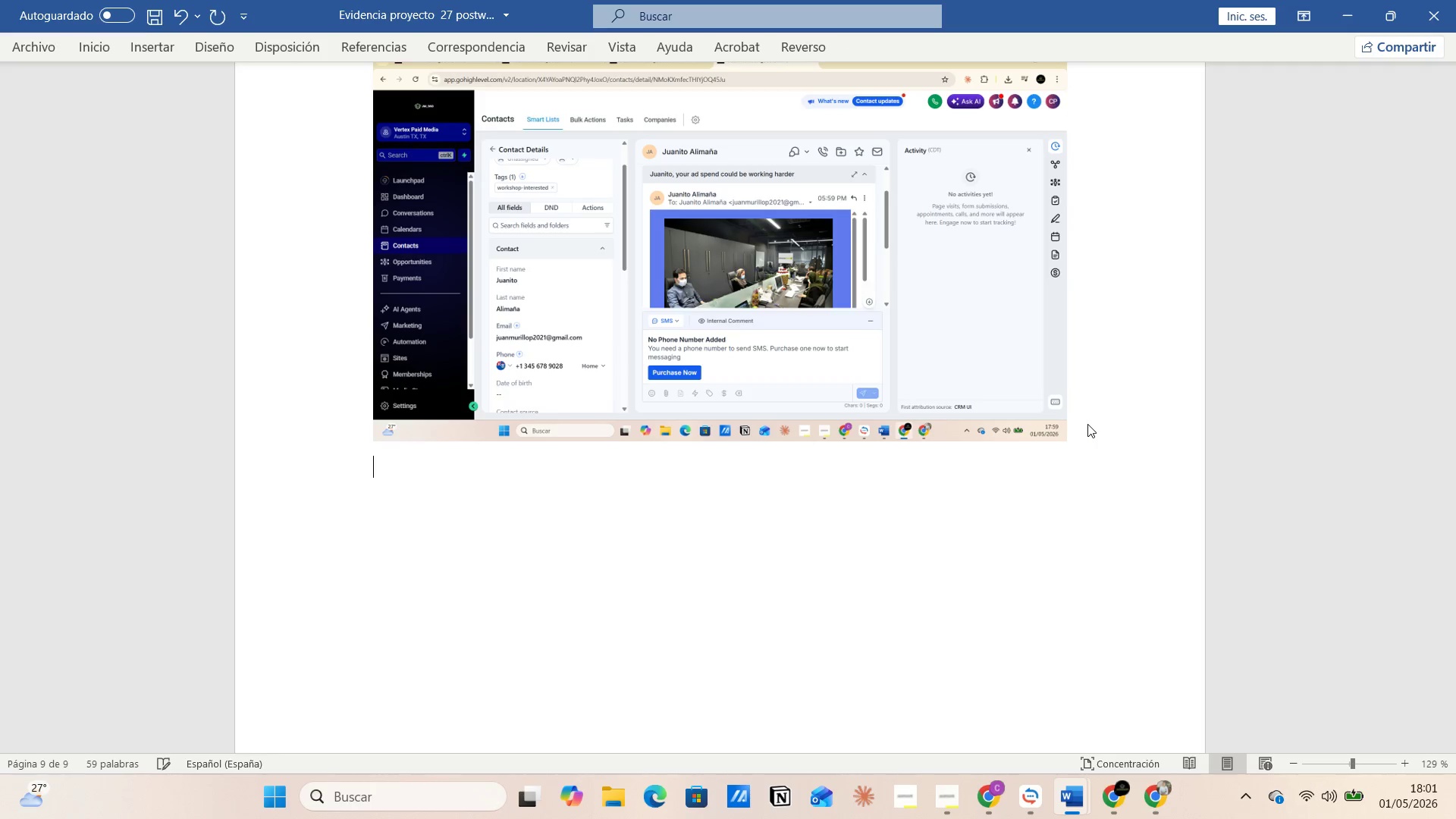 
type(prueba )
 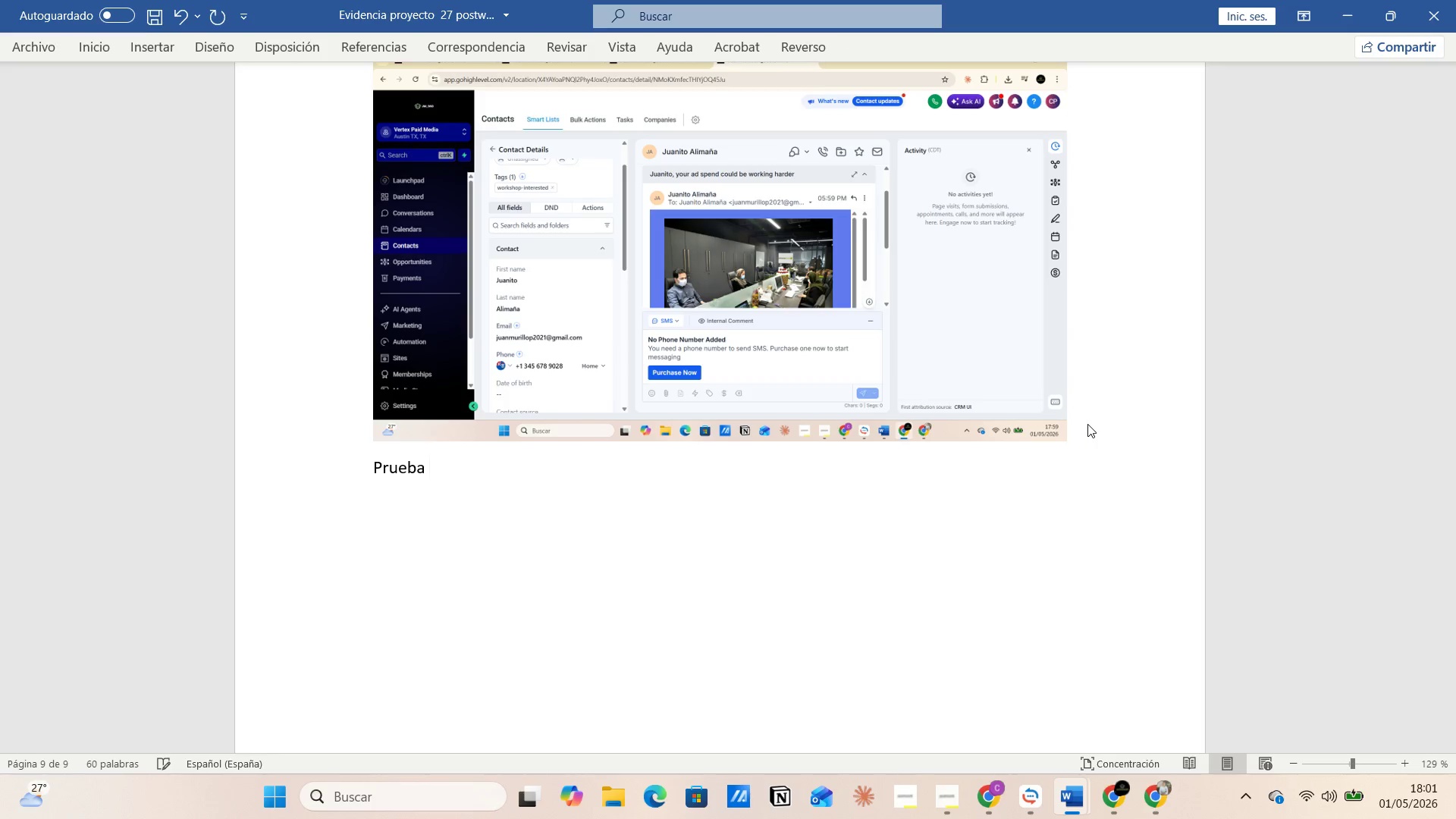 
key(Alt+AltLeft)
 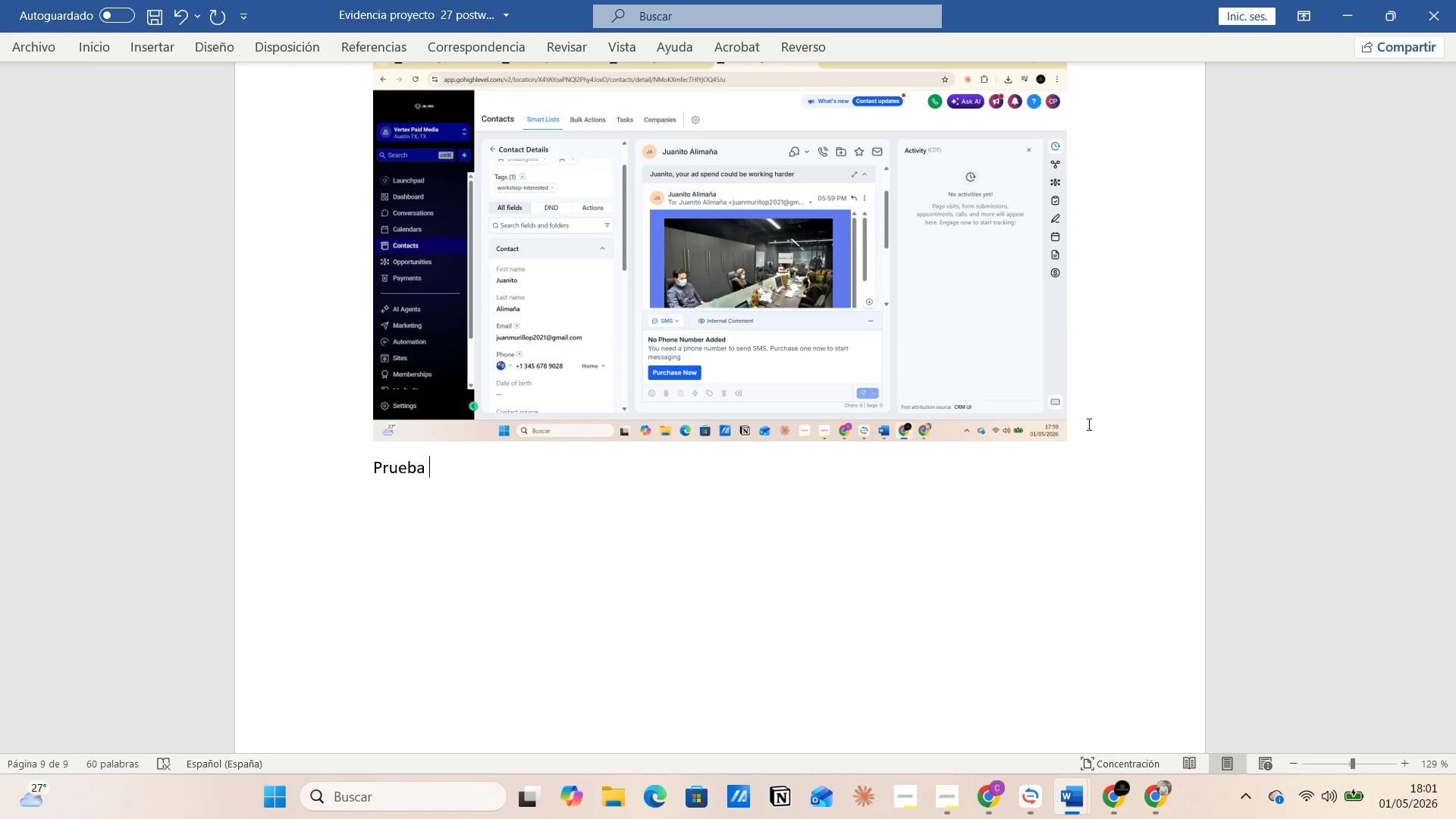 
key(Alt+Tab)
 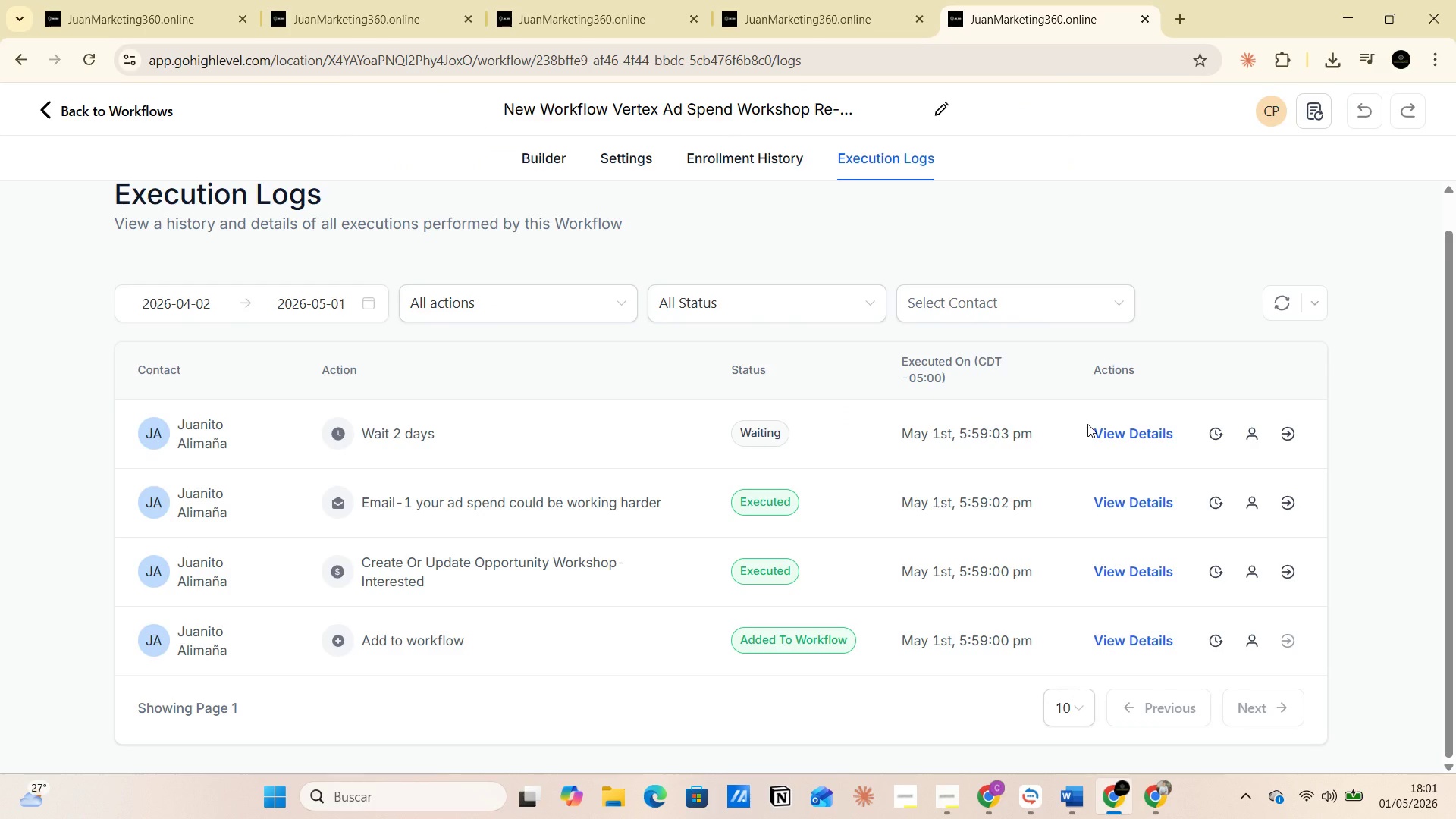 
key(Alt+AltLeft)
 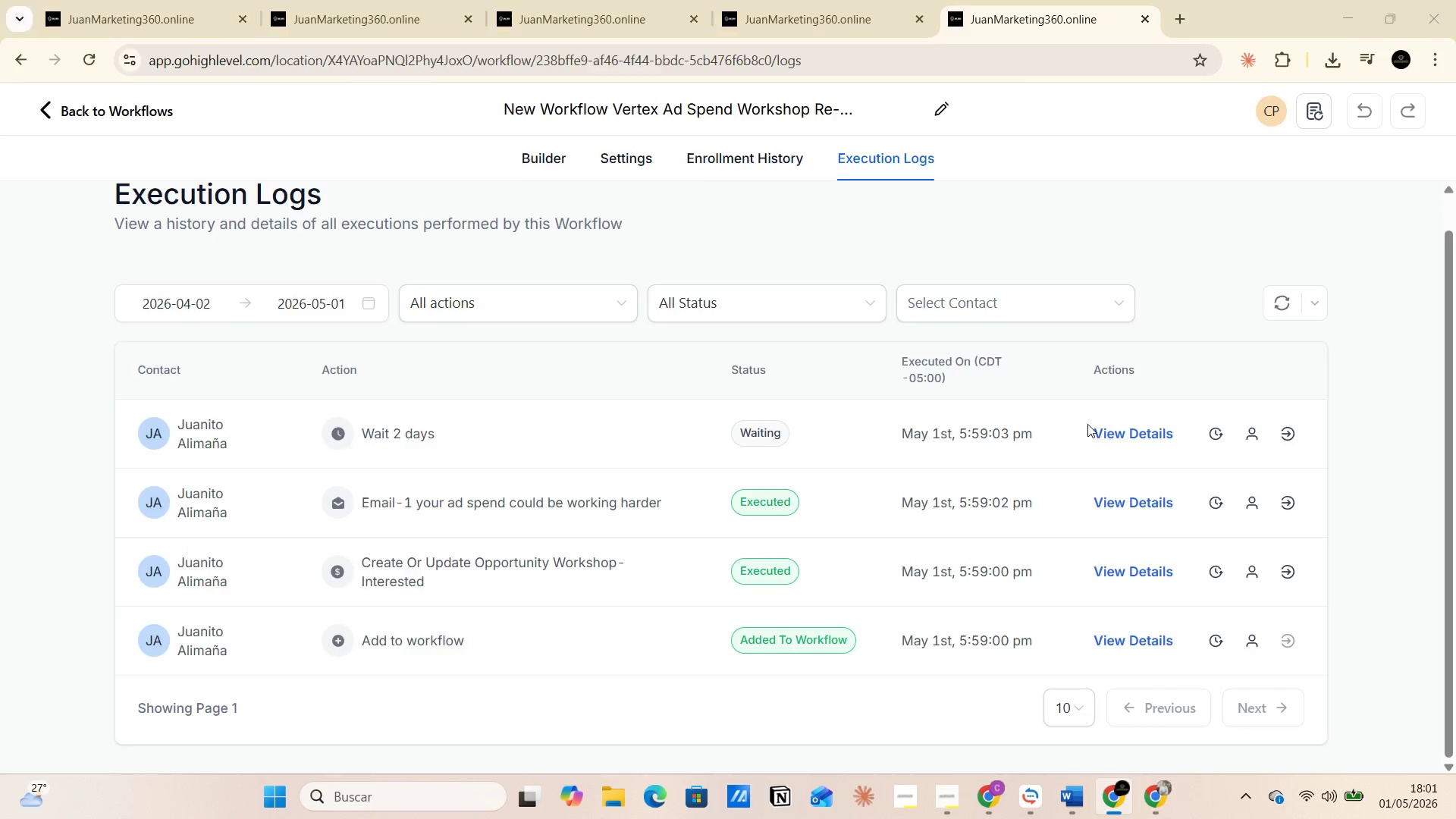 
key(Tab)
type(Executions )
 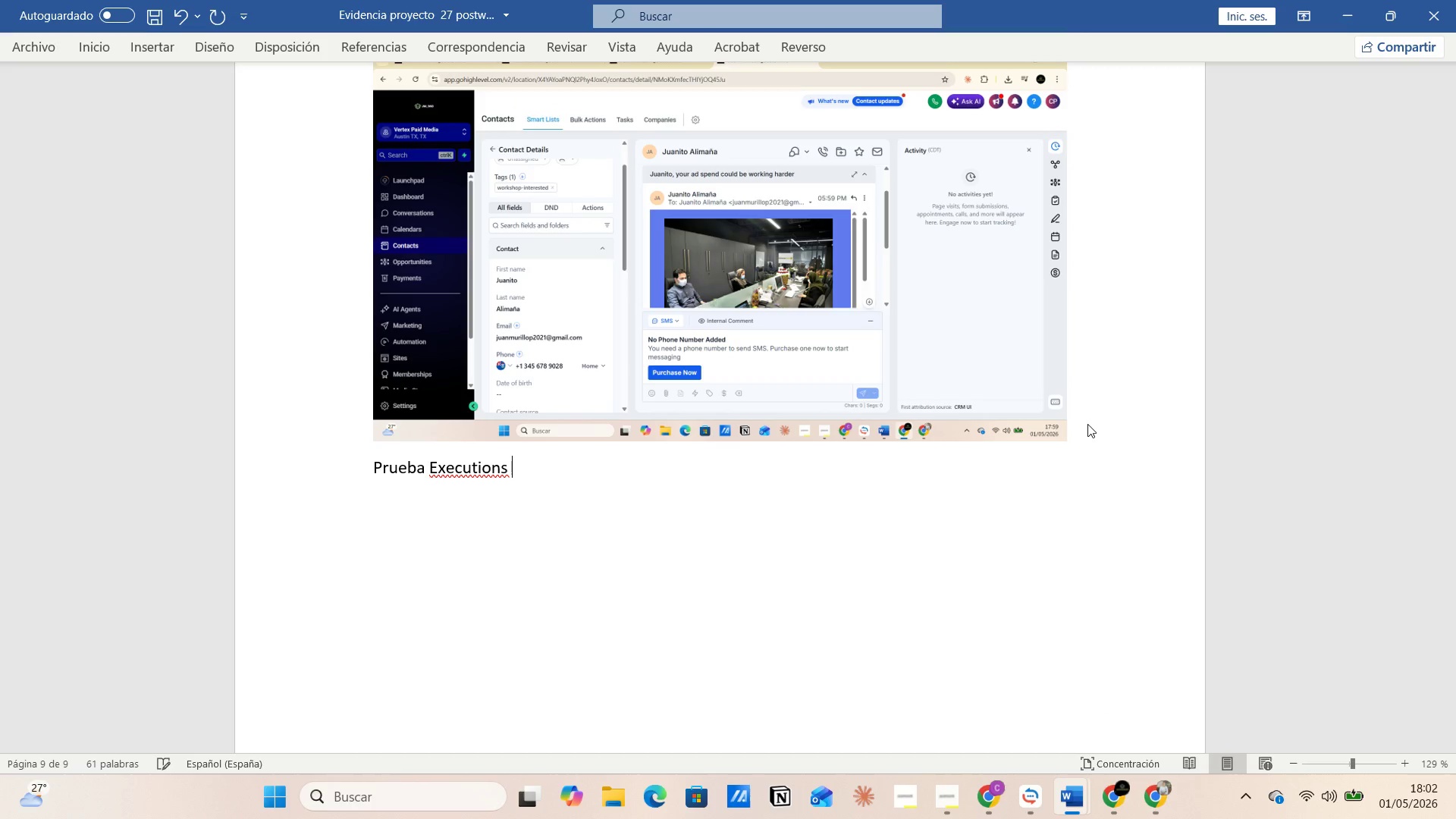 
key(Alt+AltLeft)
 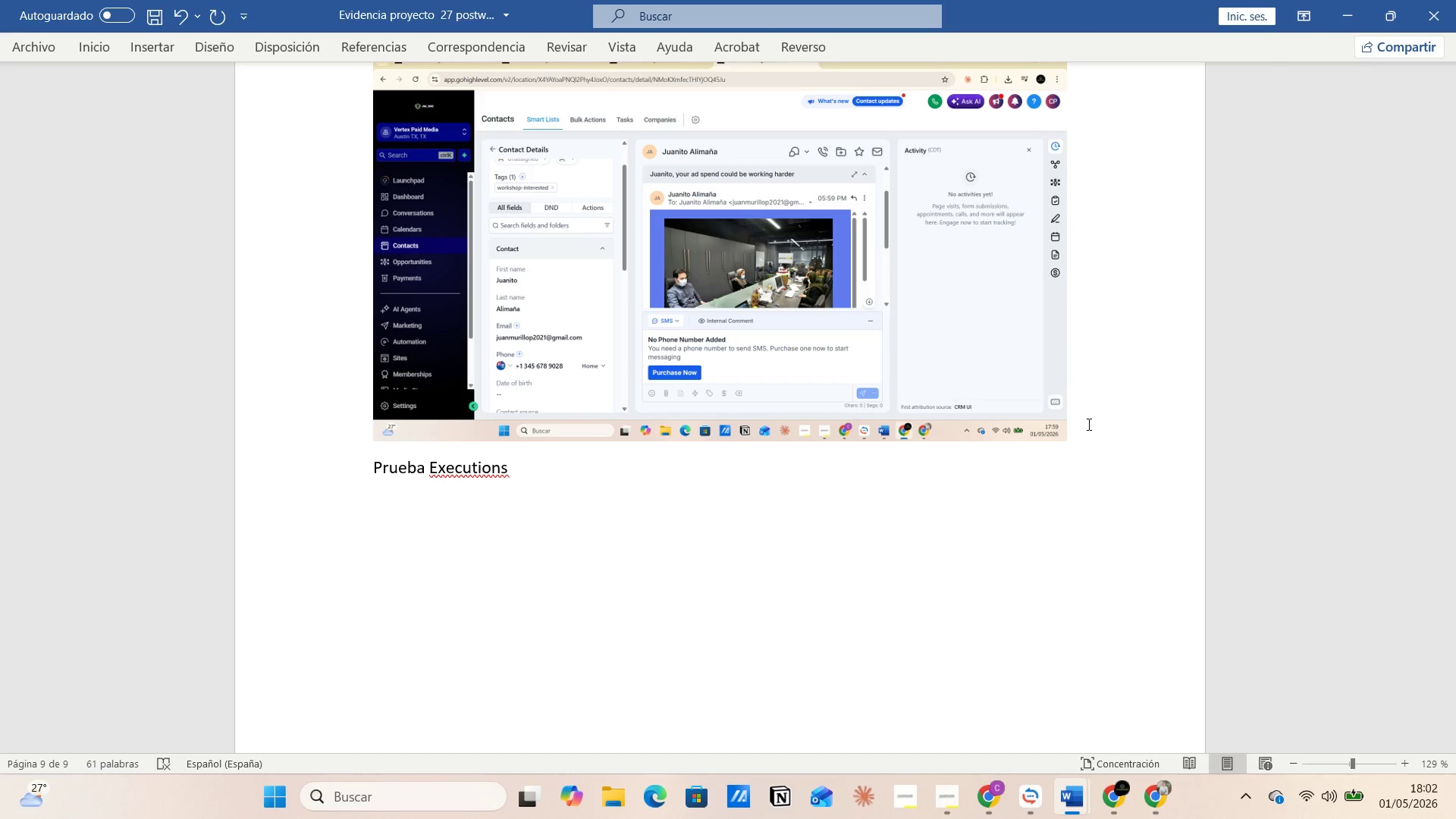 
key(Alt+Tab)
 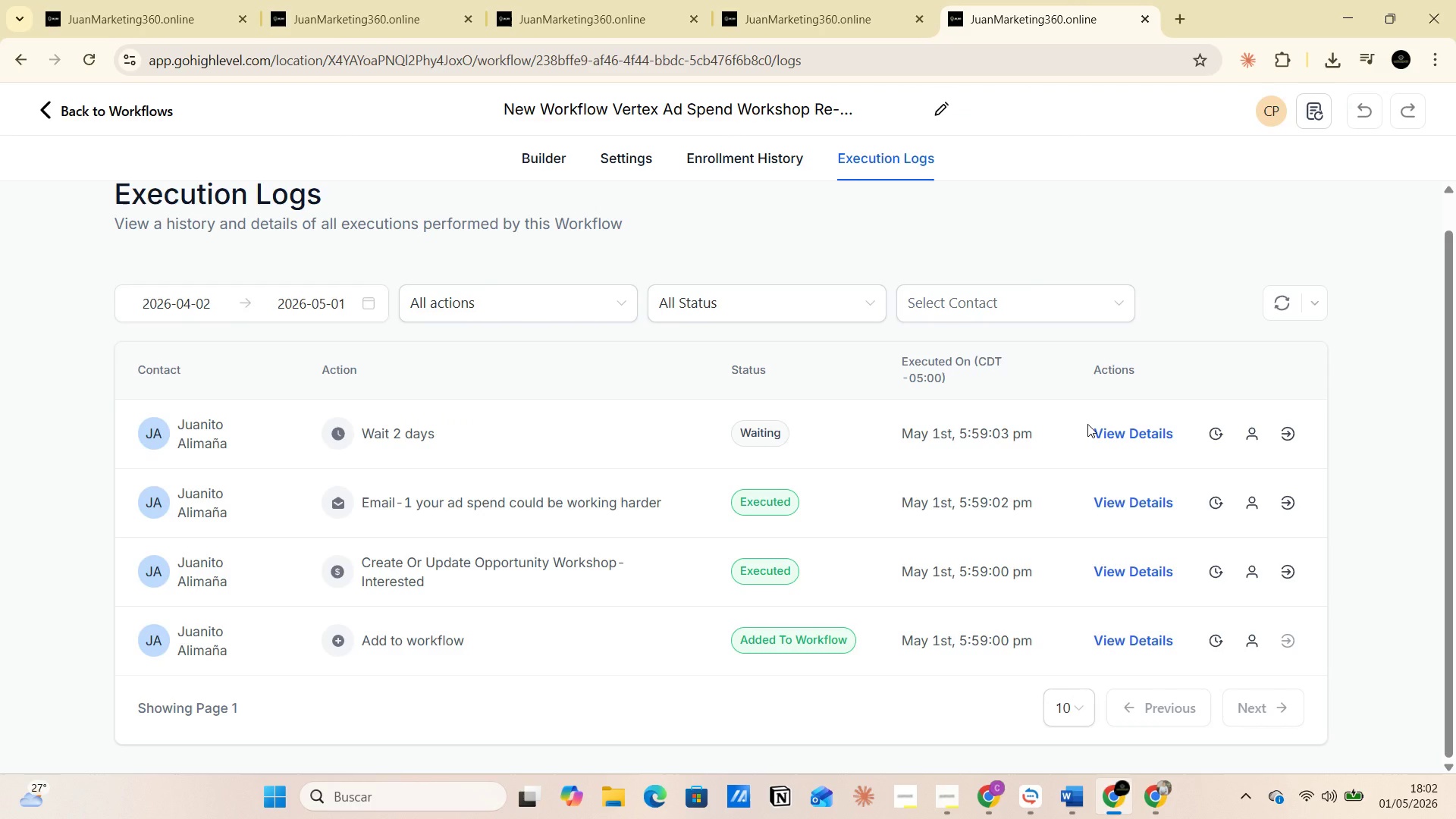 
key(Alt+AltLeft)
 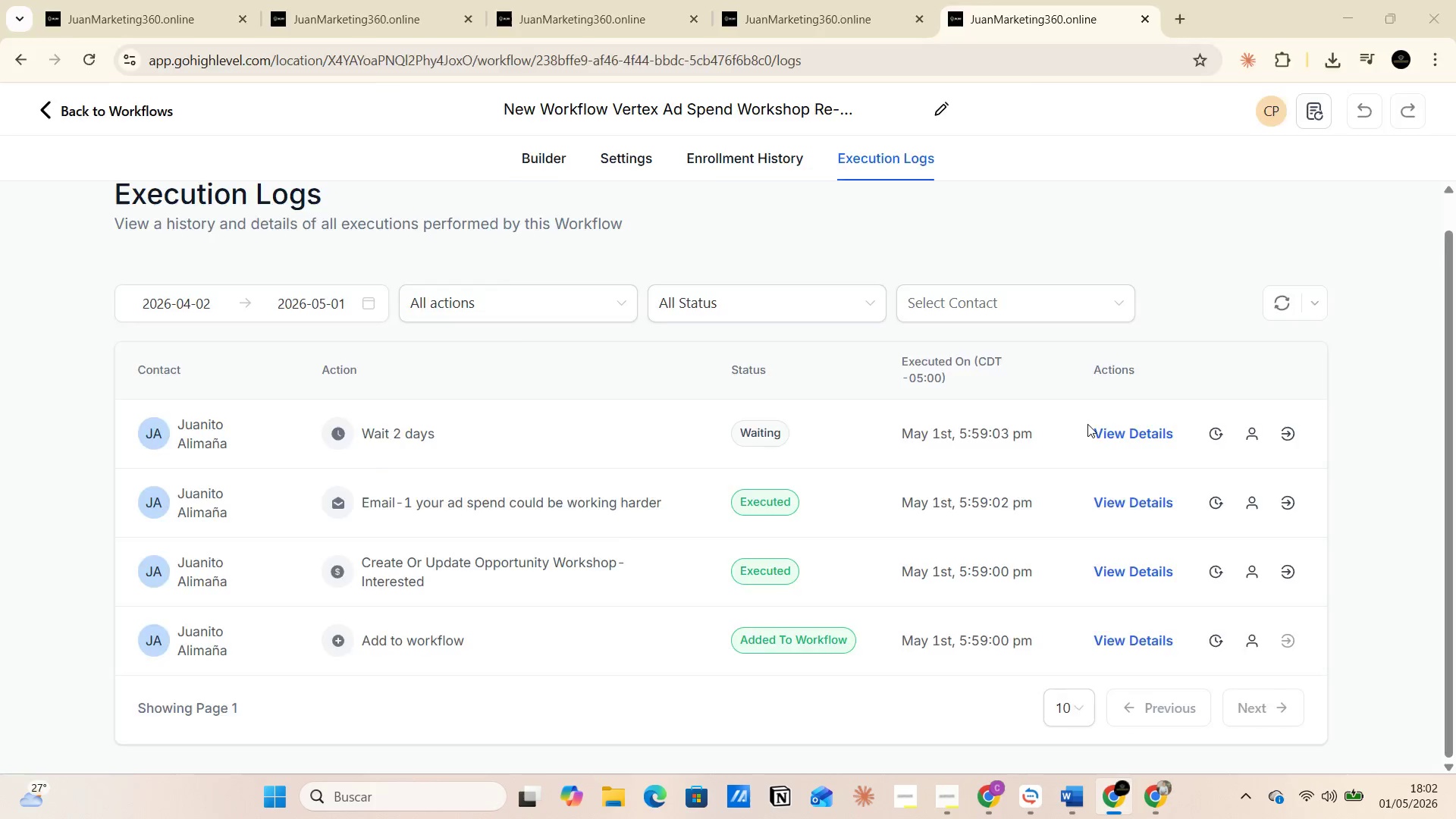 
key(Tab)
key(Backspace)
key(Backspace)
type( Log)
 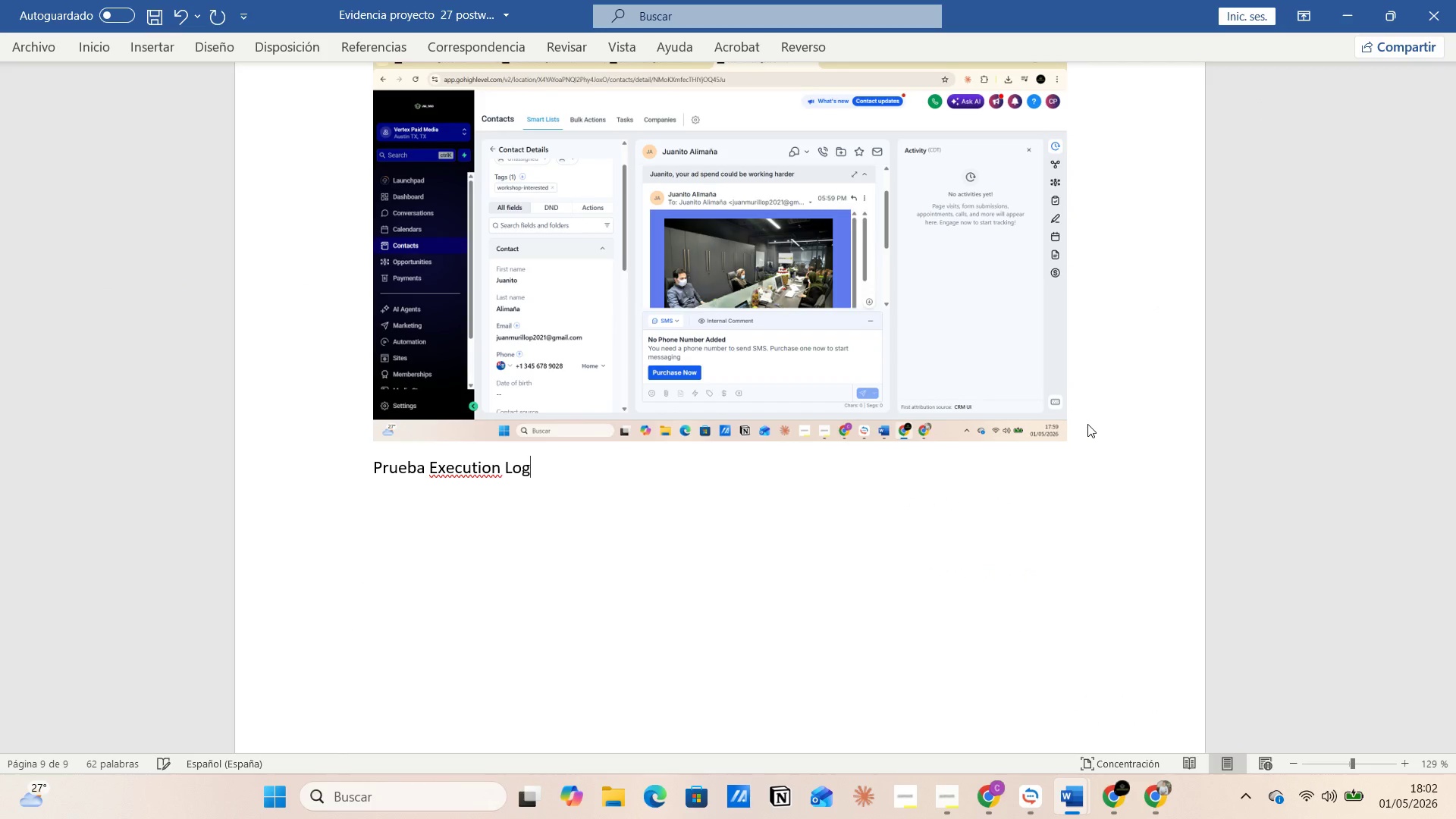 
key(Enter)
 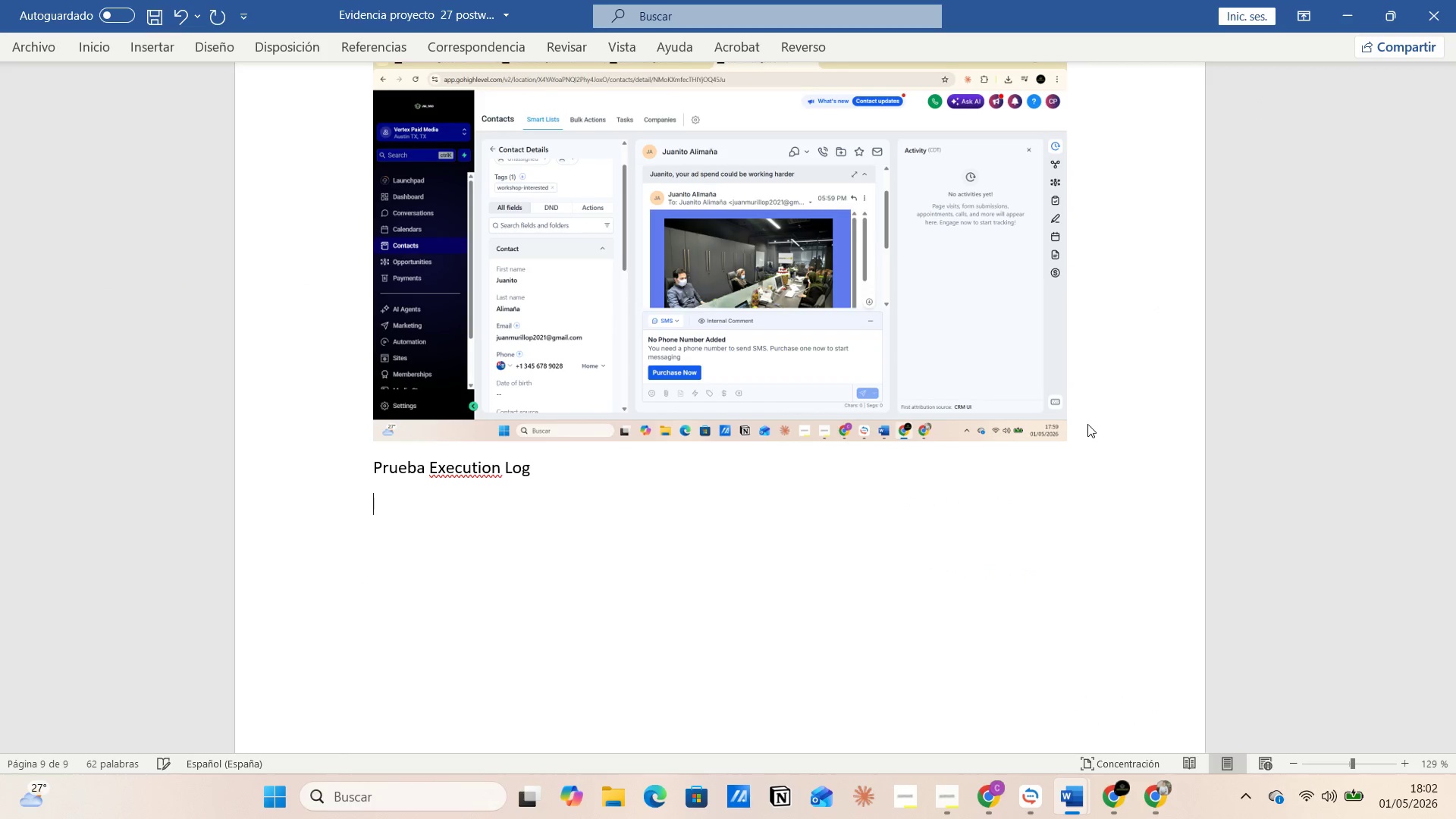 
key(Control+V)
 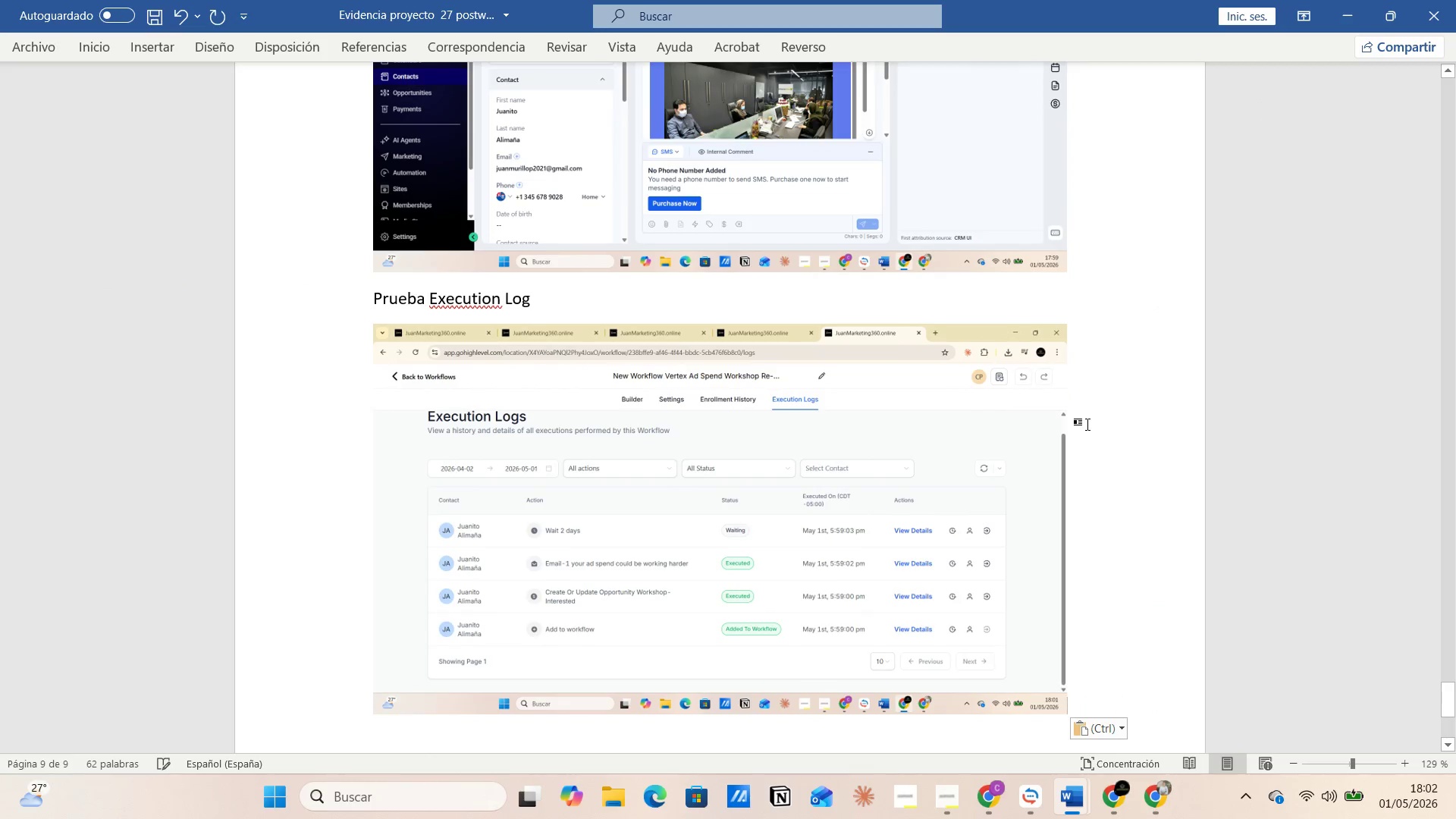 
key(Alt+AltLeft)
 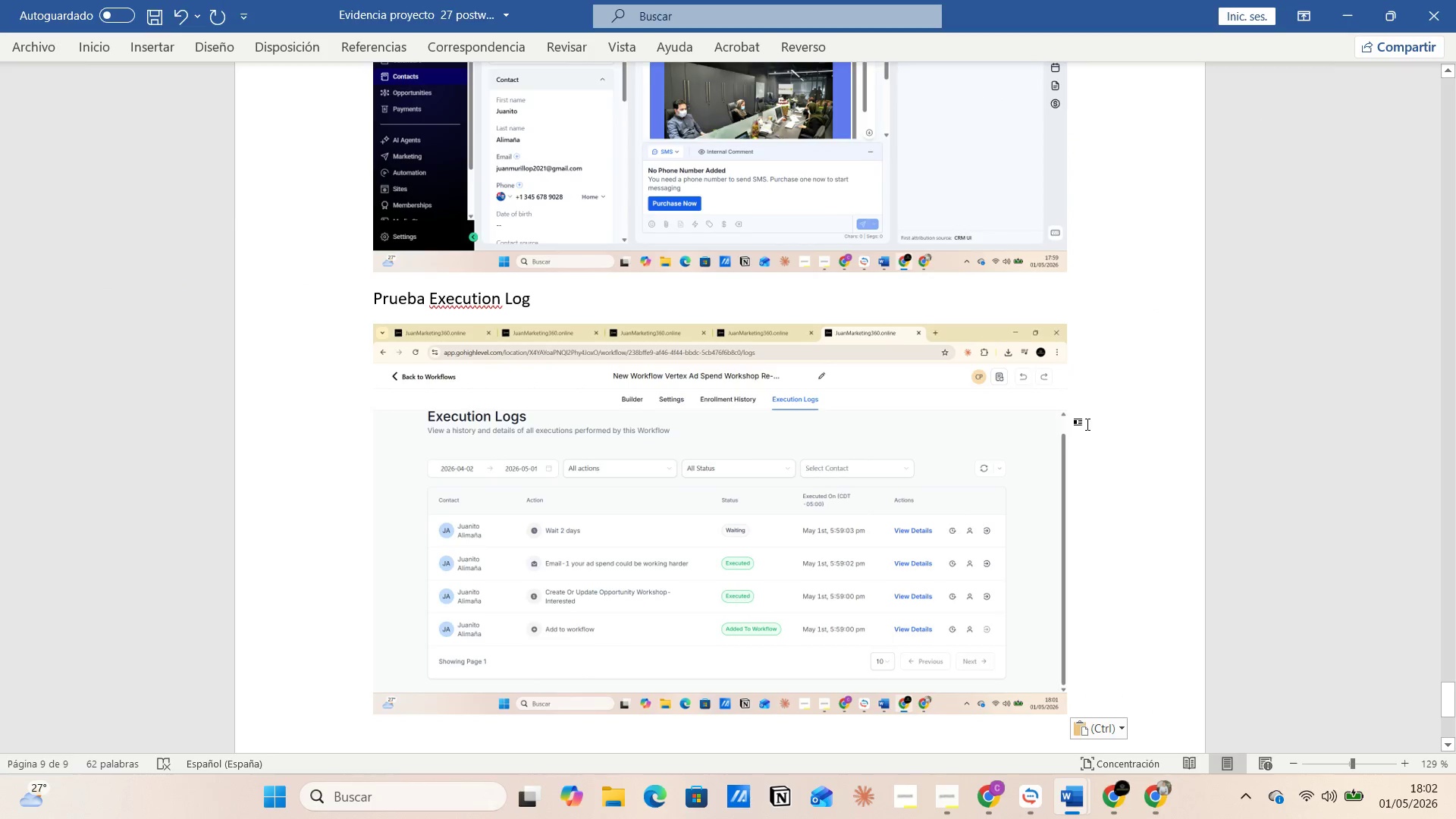 
key(Alt+Tab)
 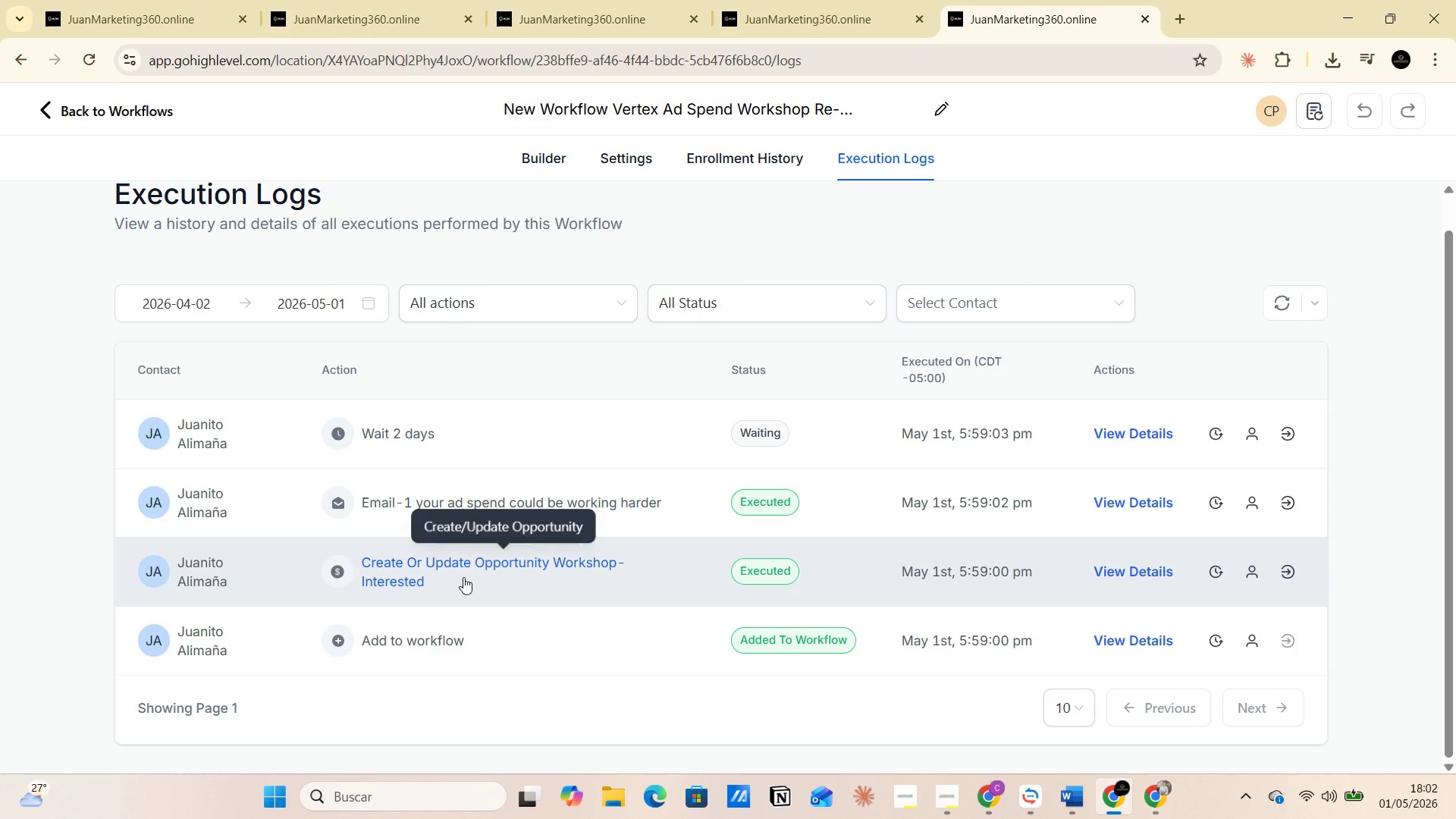 
wait(13.34)
 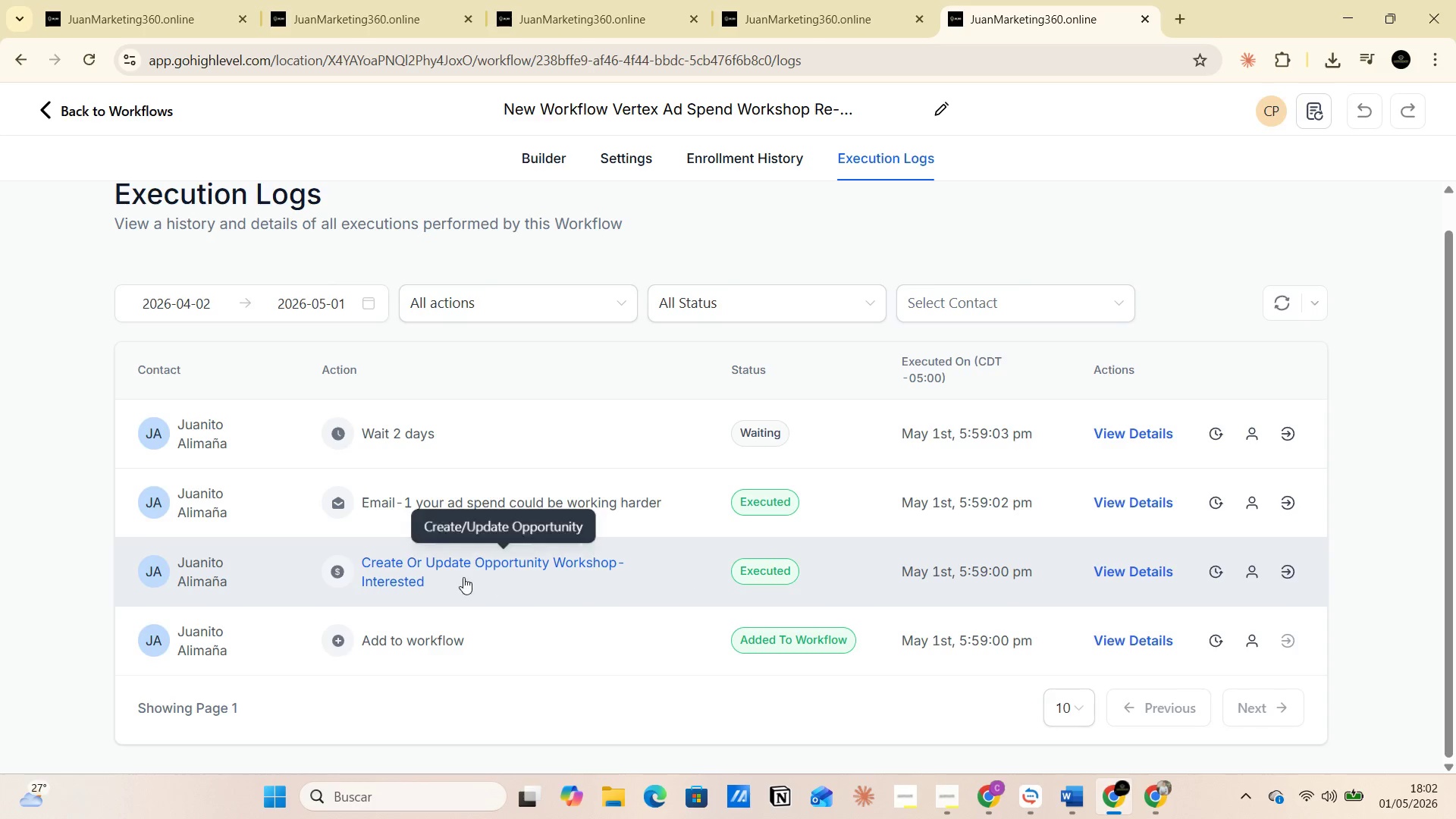 
mouse_move([397, 494])
 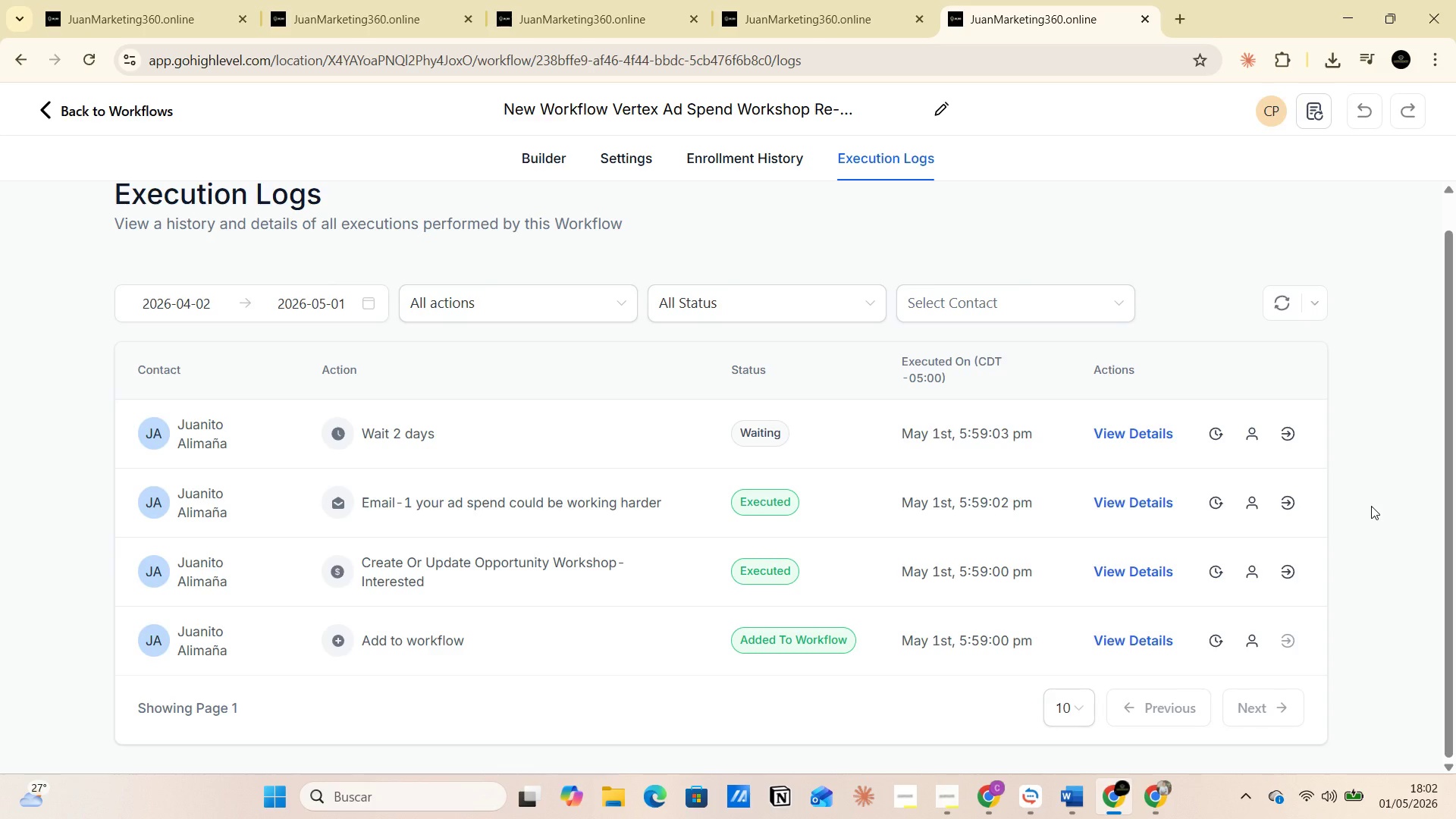 
wait(10.32)
 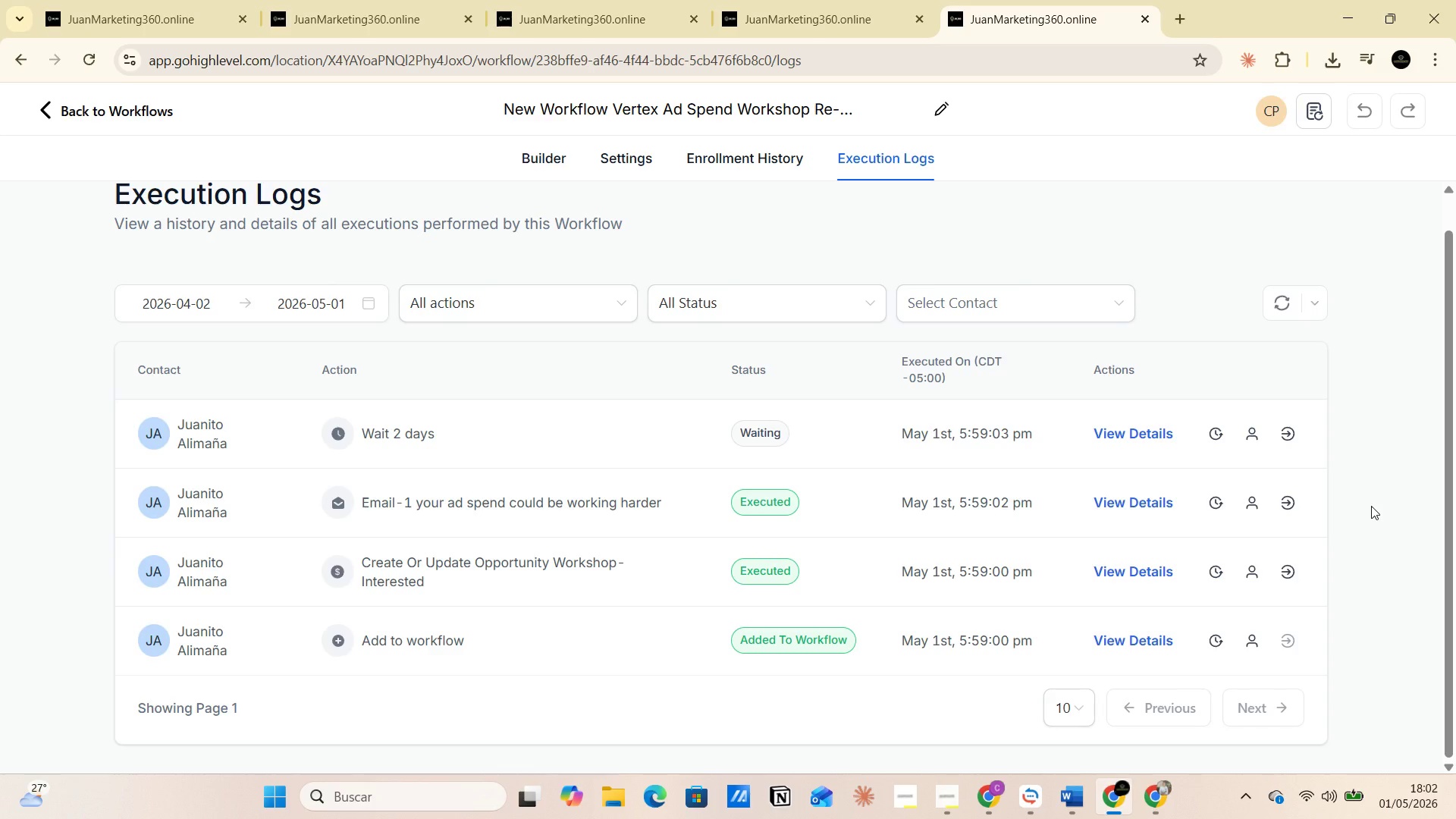 
left_click([1182, 12])
 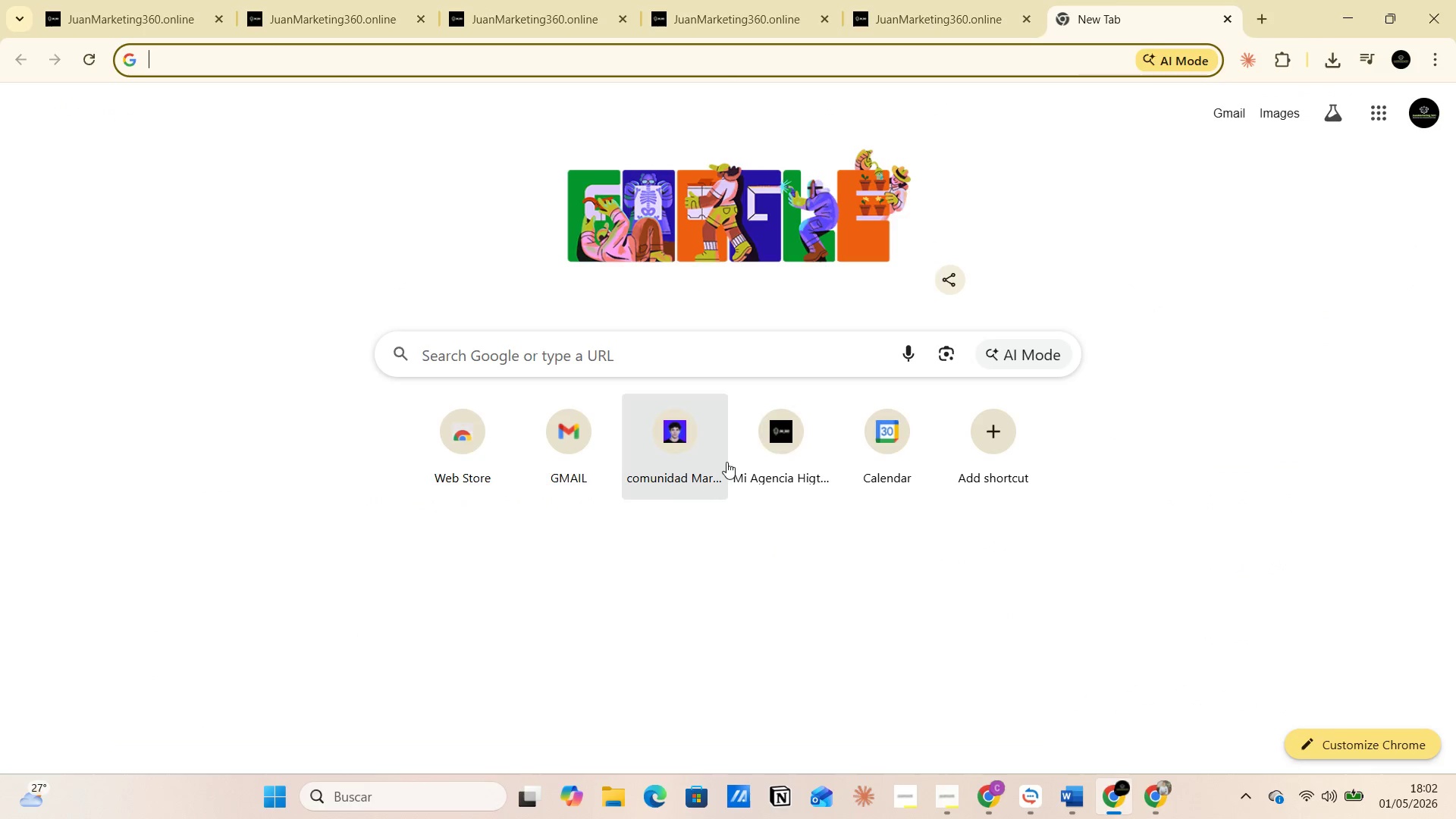 
left_click([776, 445])
 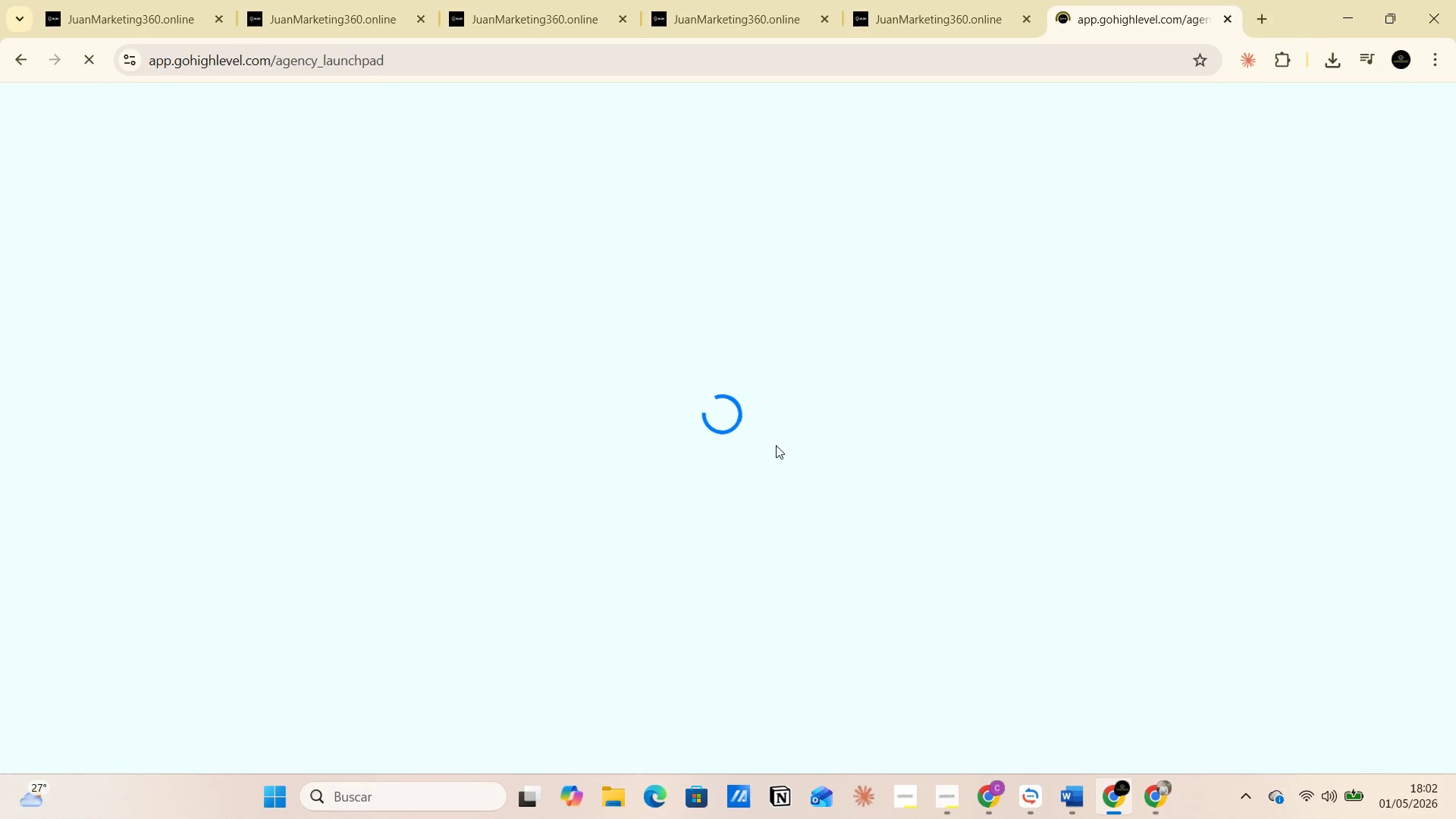 
mouse_move([535, 419])
 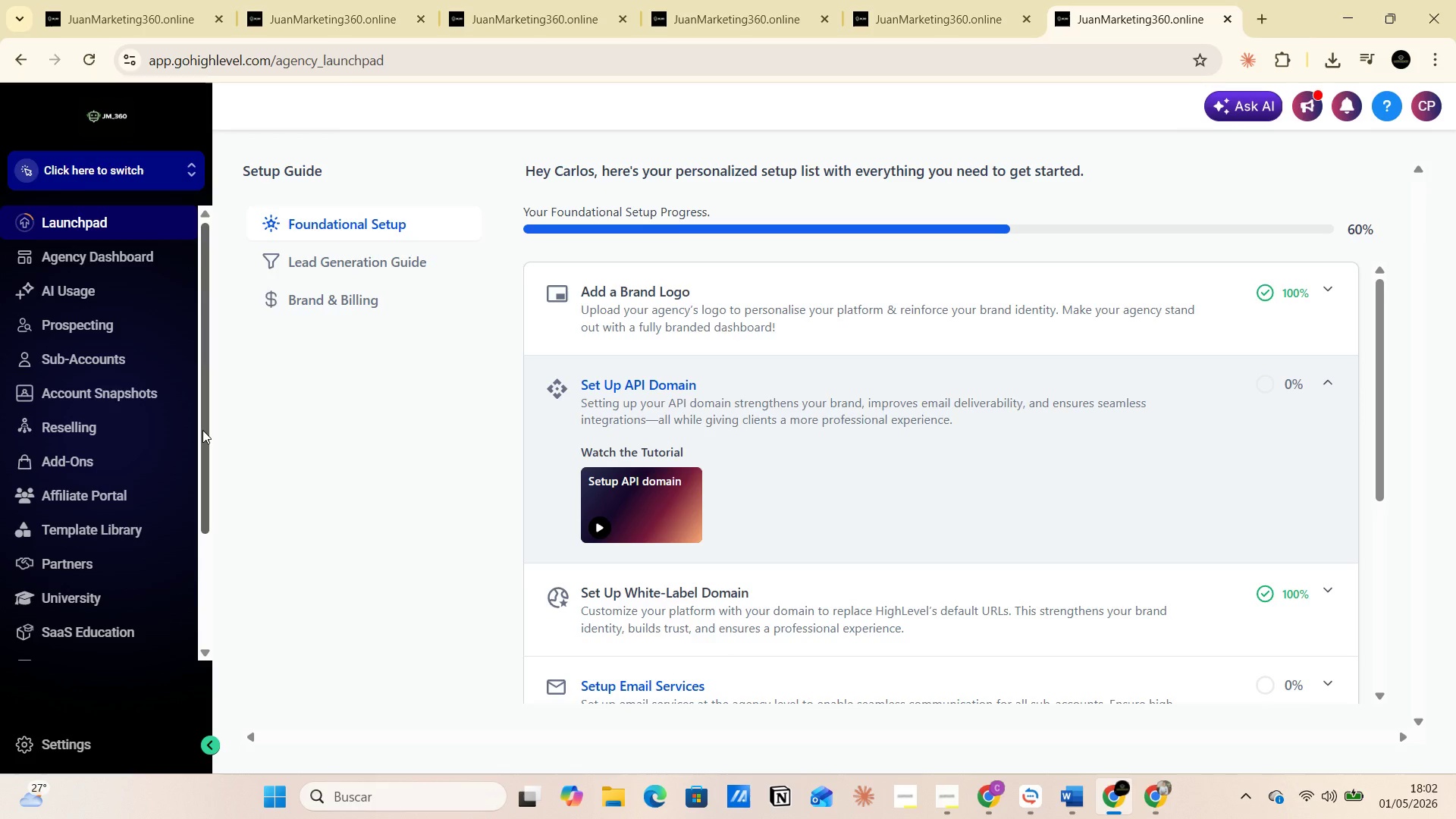 
left_click_drag(start_coordinate=[202, 430], to_coordinate=[231, 405])
 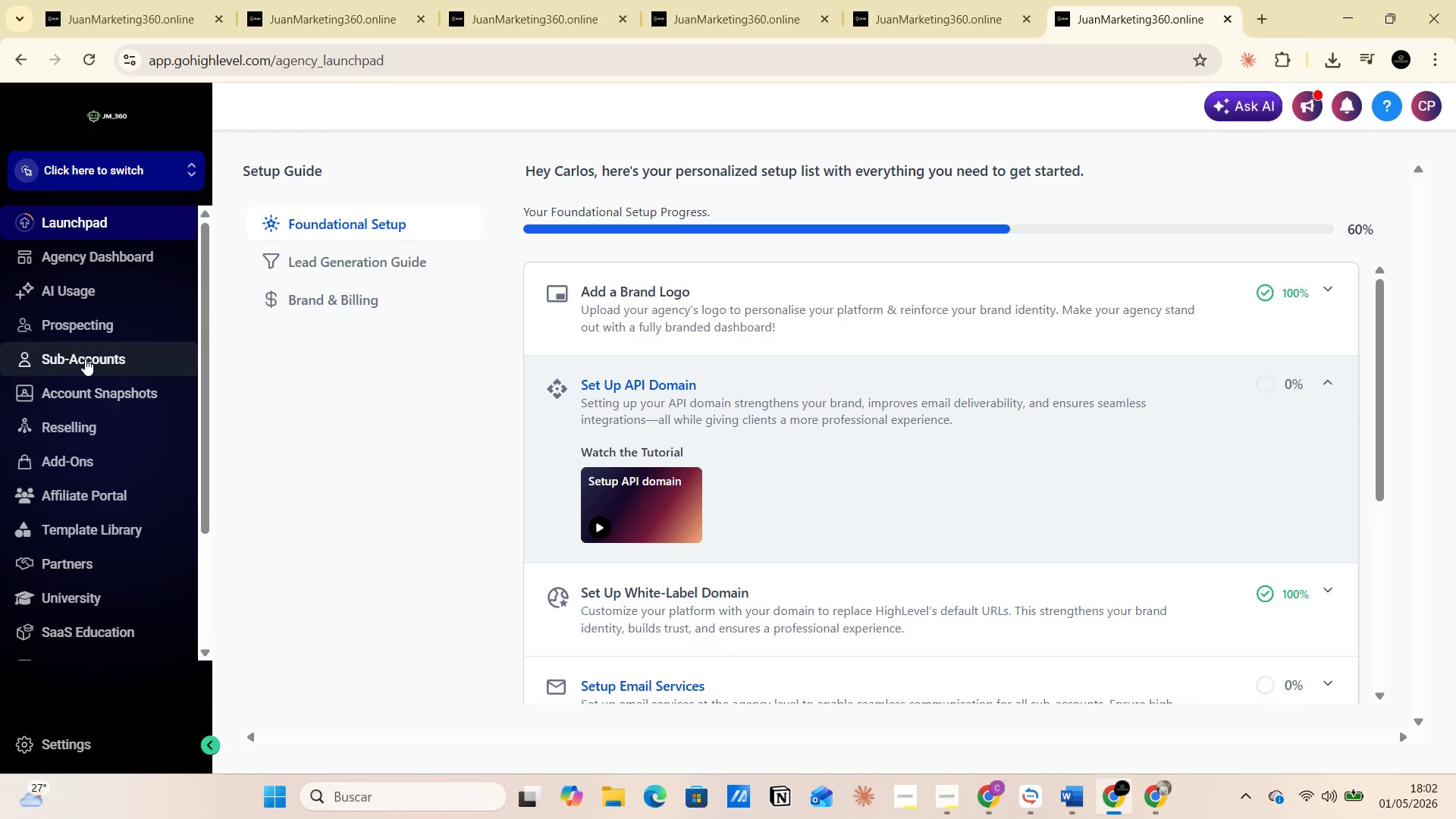 
left_click([85, 357])
 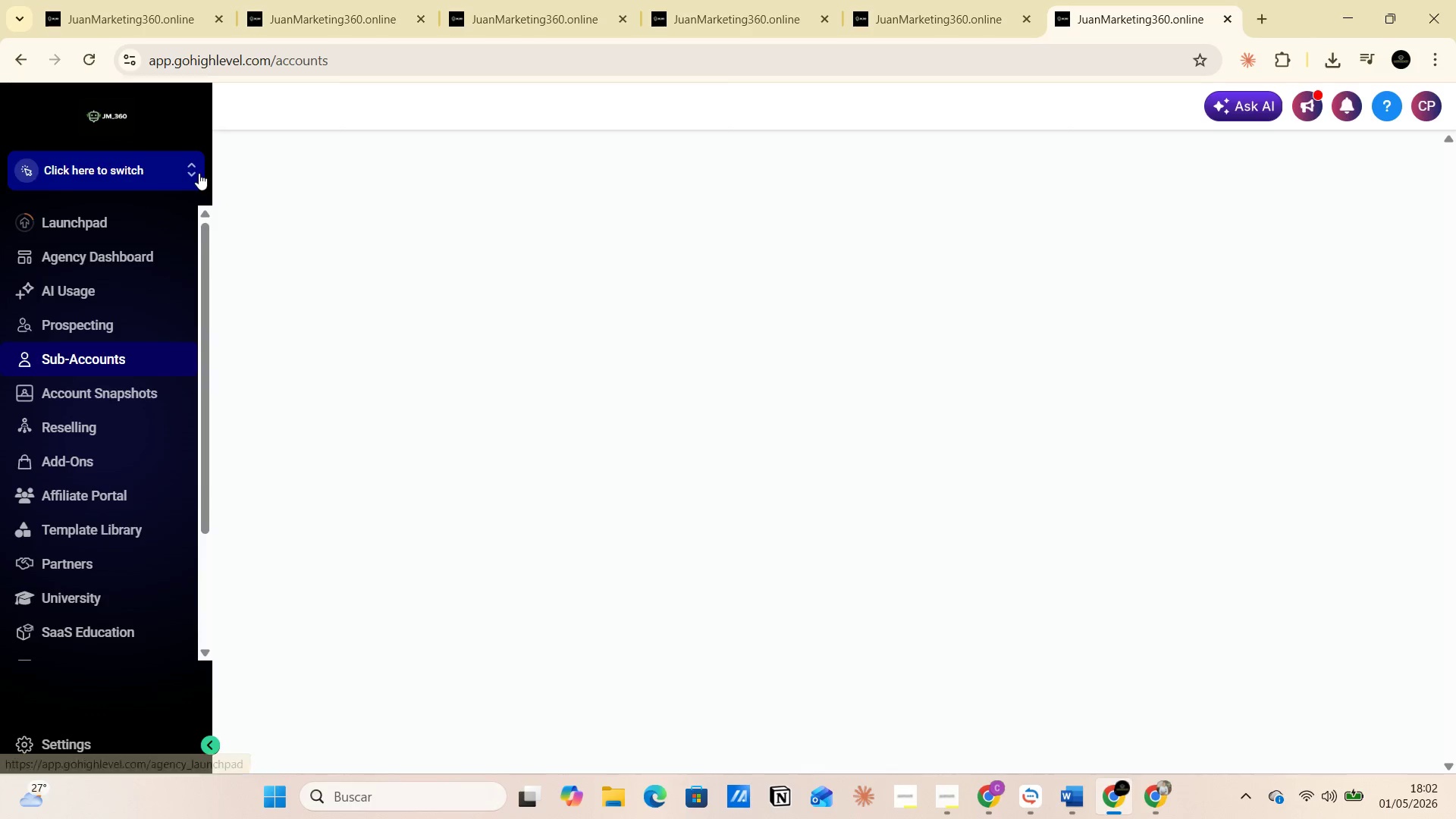 
left_click([193, 171])
 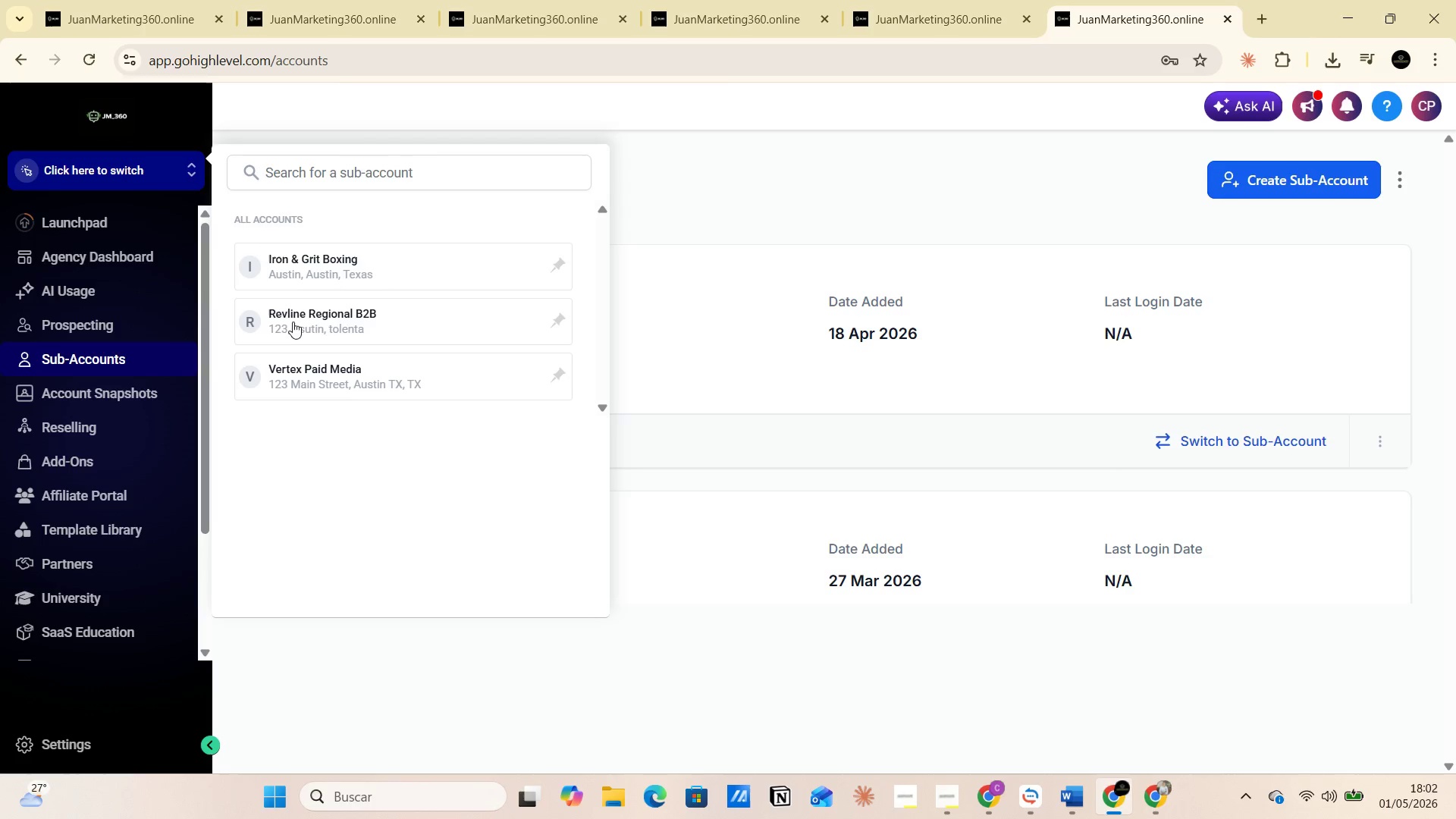 
left_click([293, 365])
 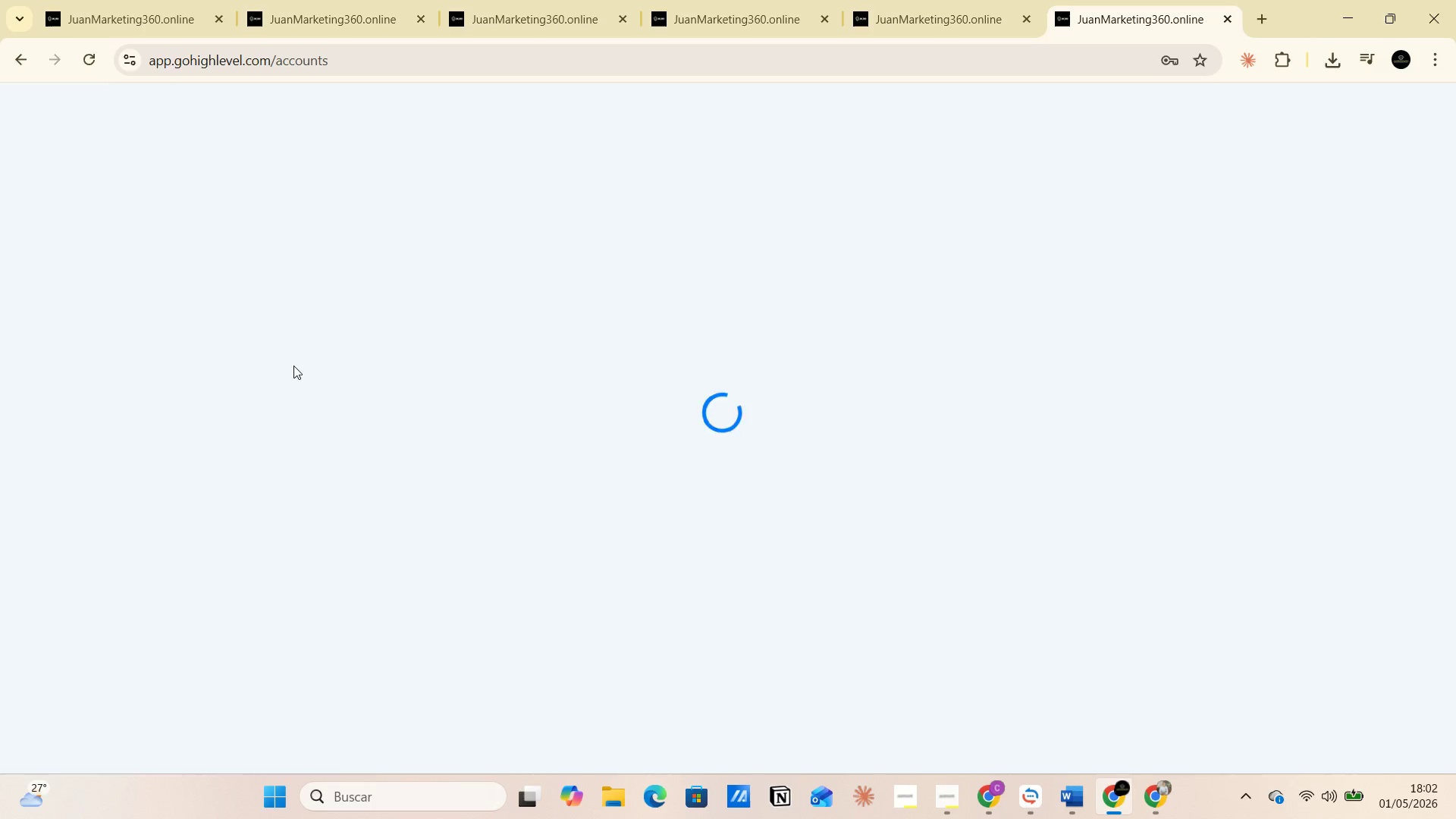 
mouse_move([363, 376])
 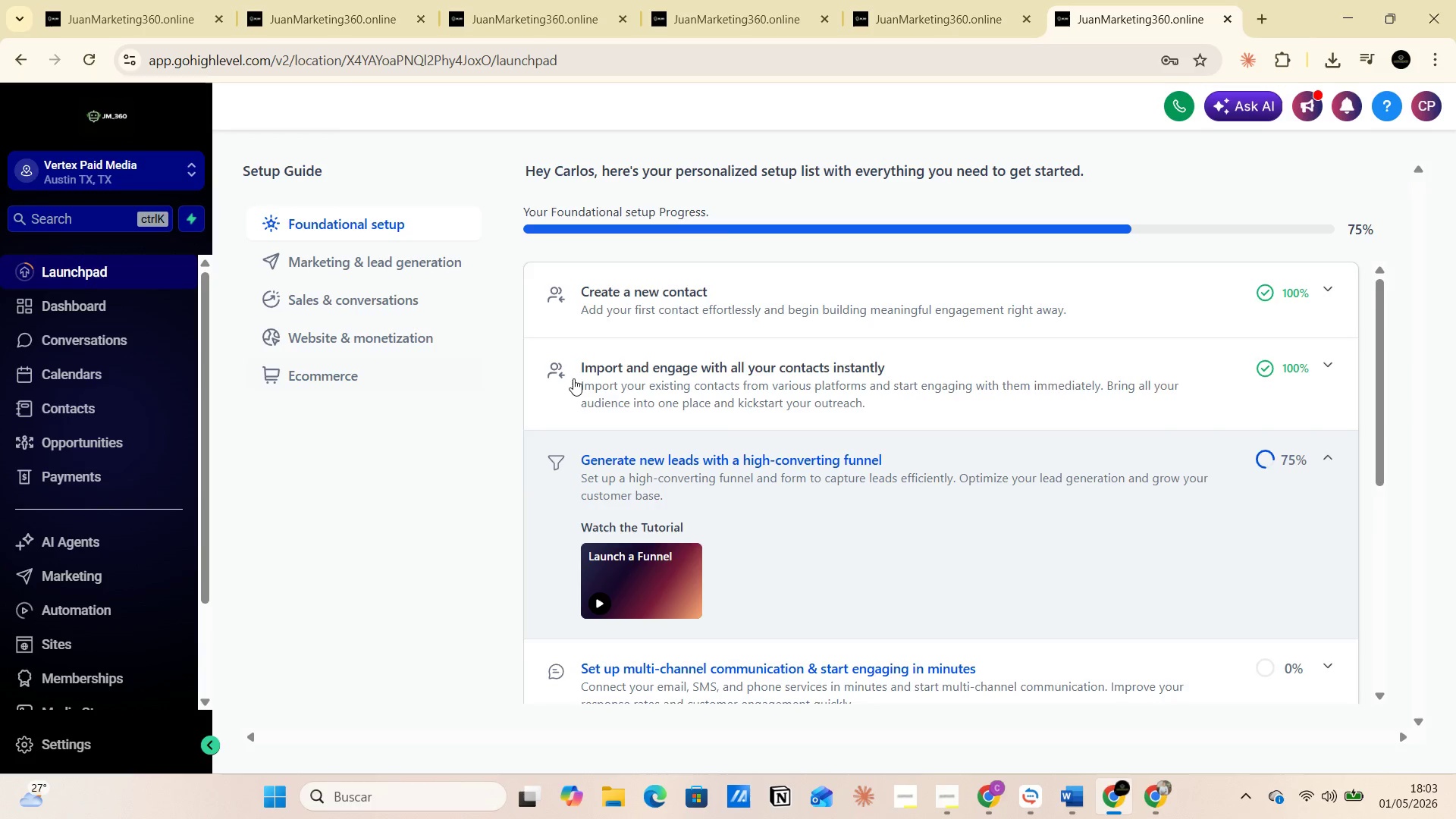 
scroll: coordinate [516, 483], scroll_direction: down, amount: 4.0
 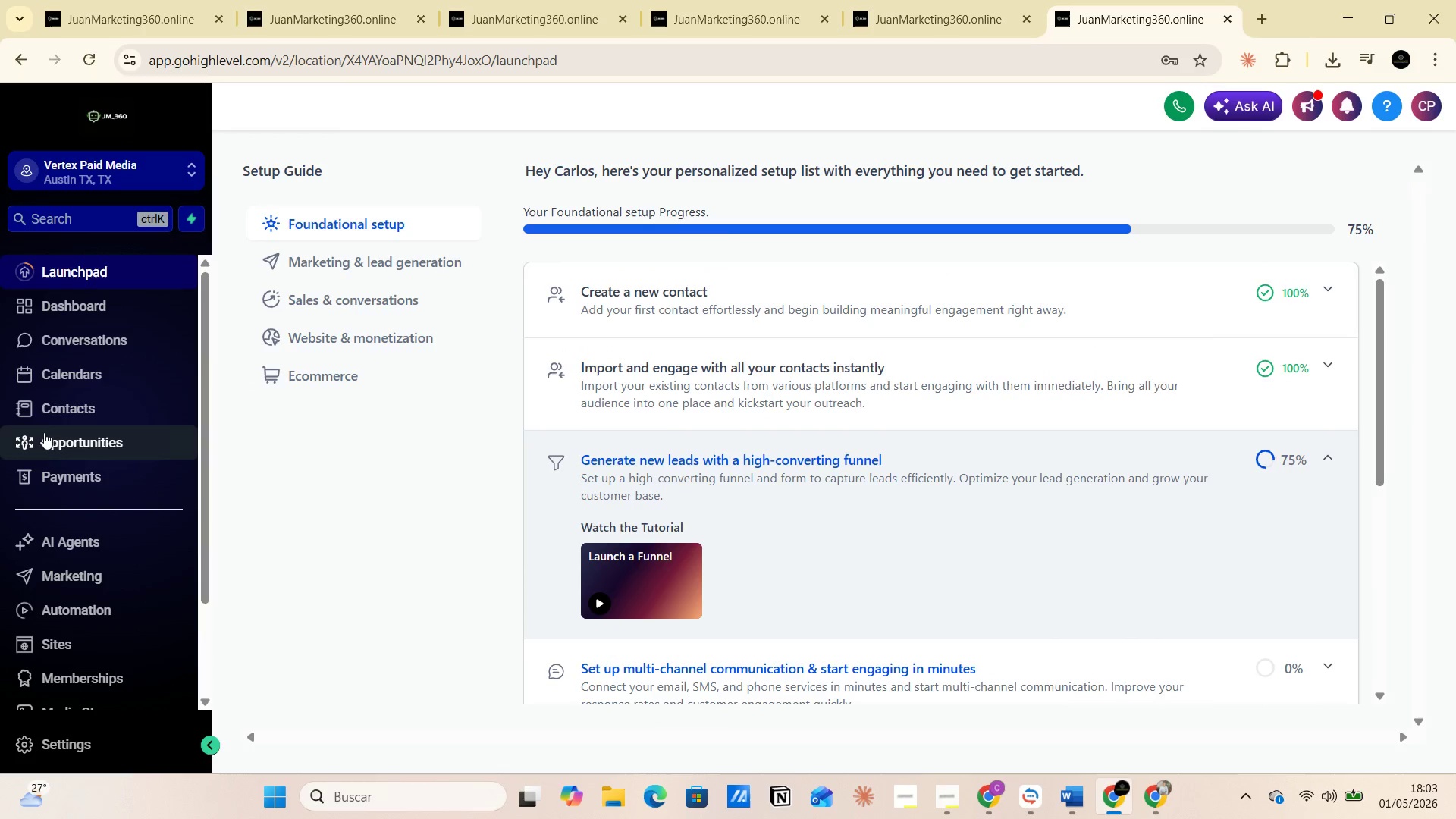 
left_click([54, 416])
 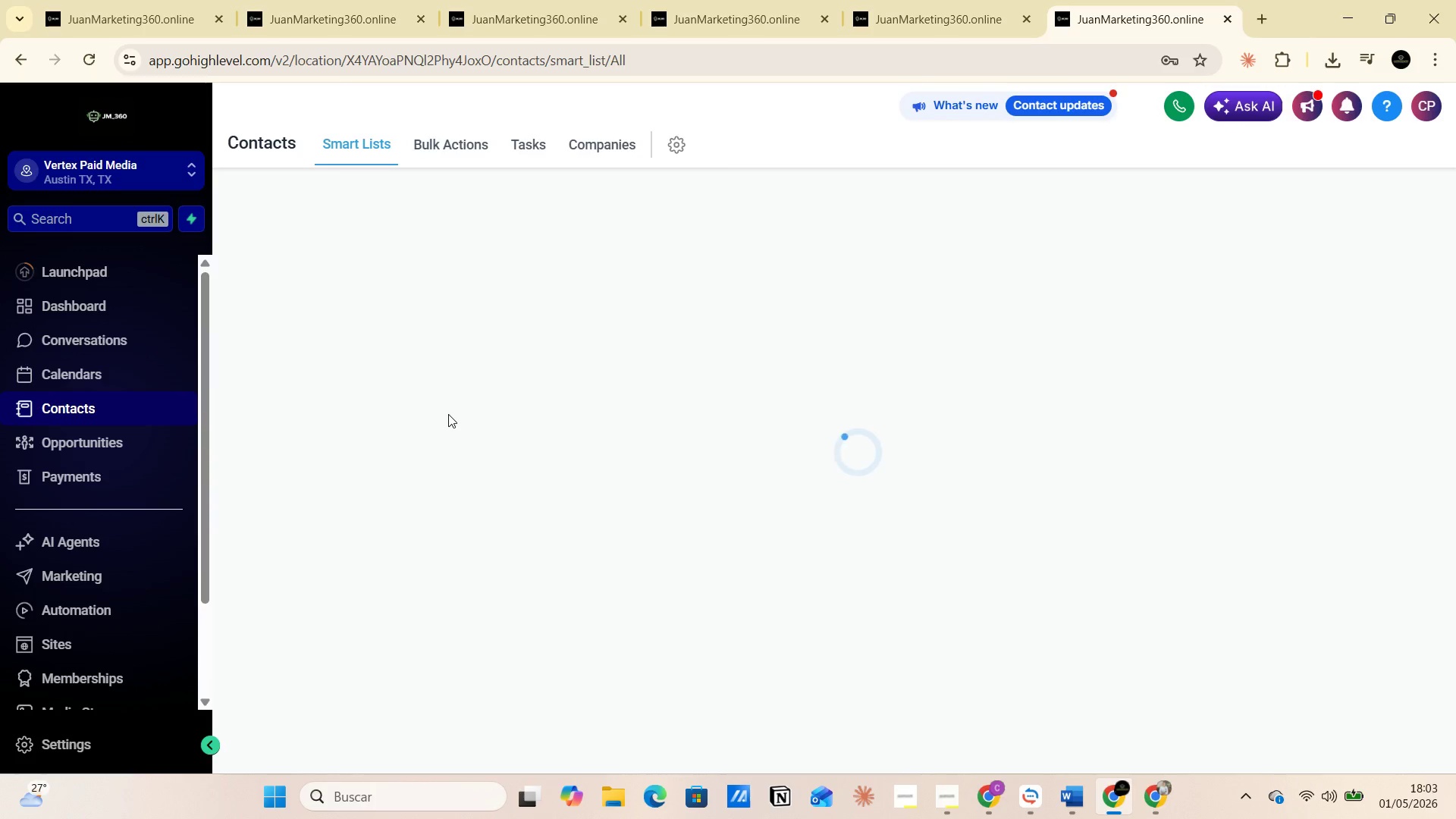 
wait(9.64)
 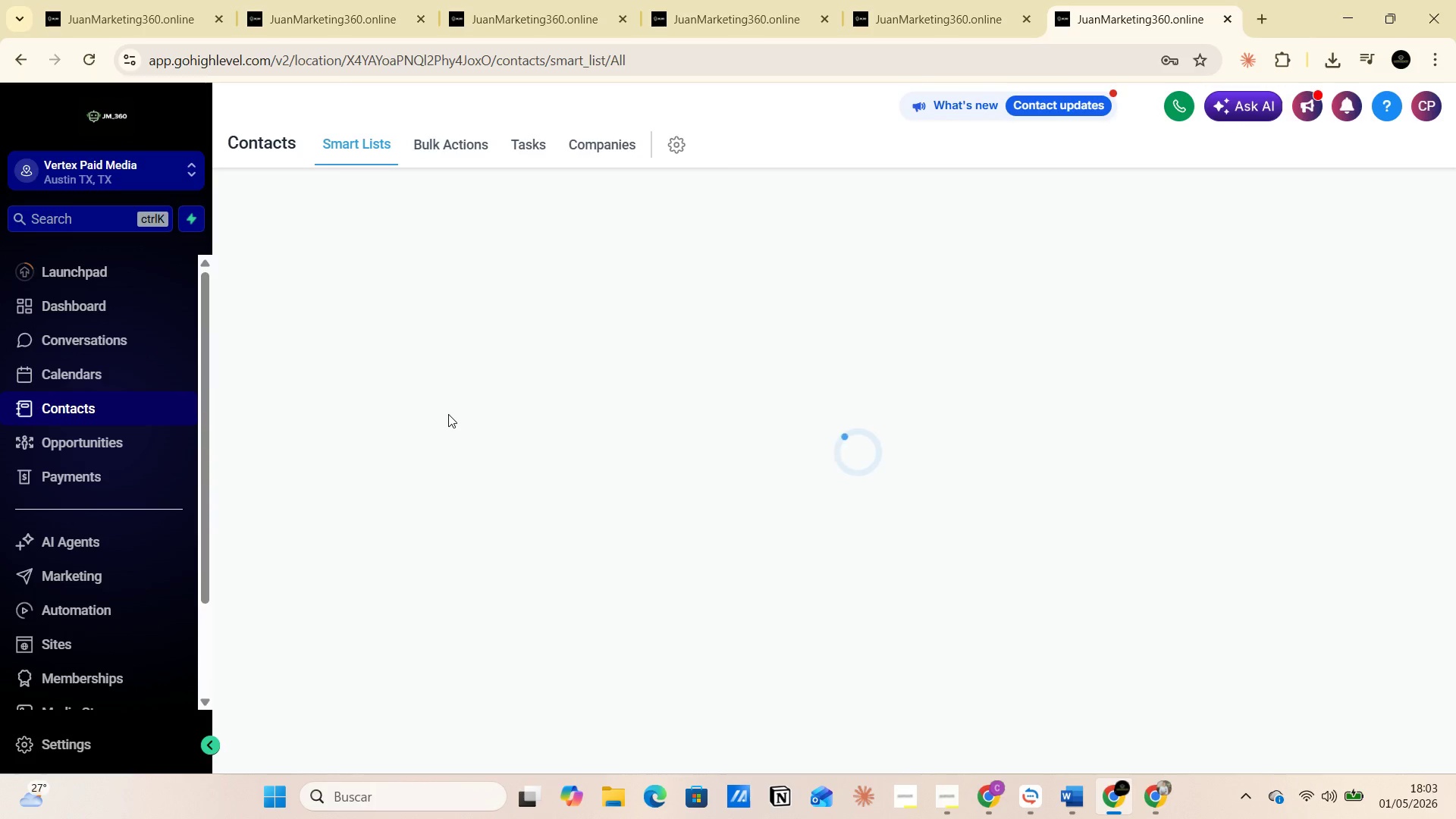 
left_click([1103, 715])
 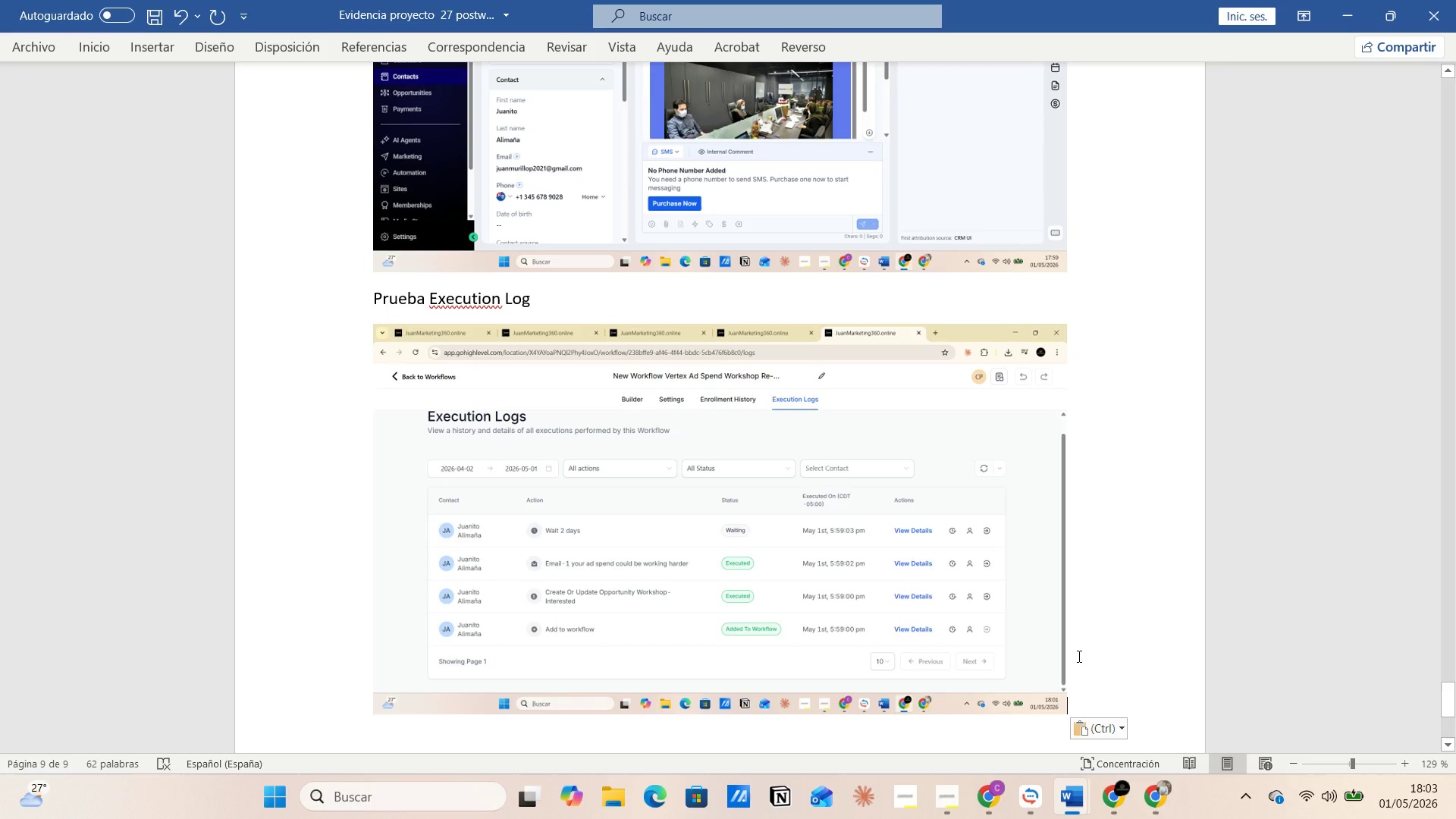 
key(Enter)
 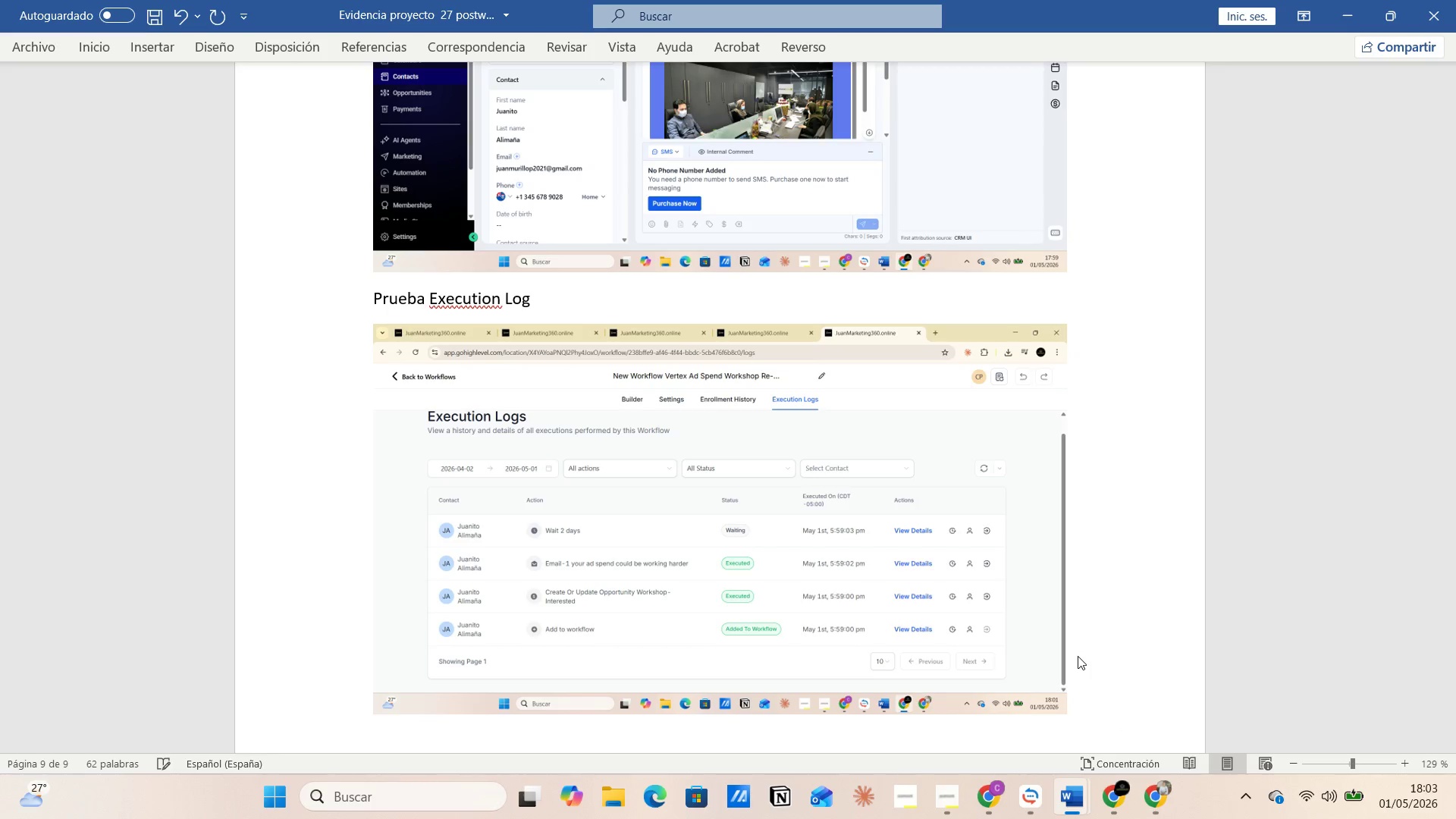 
type(Import contacs )
 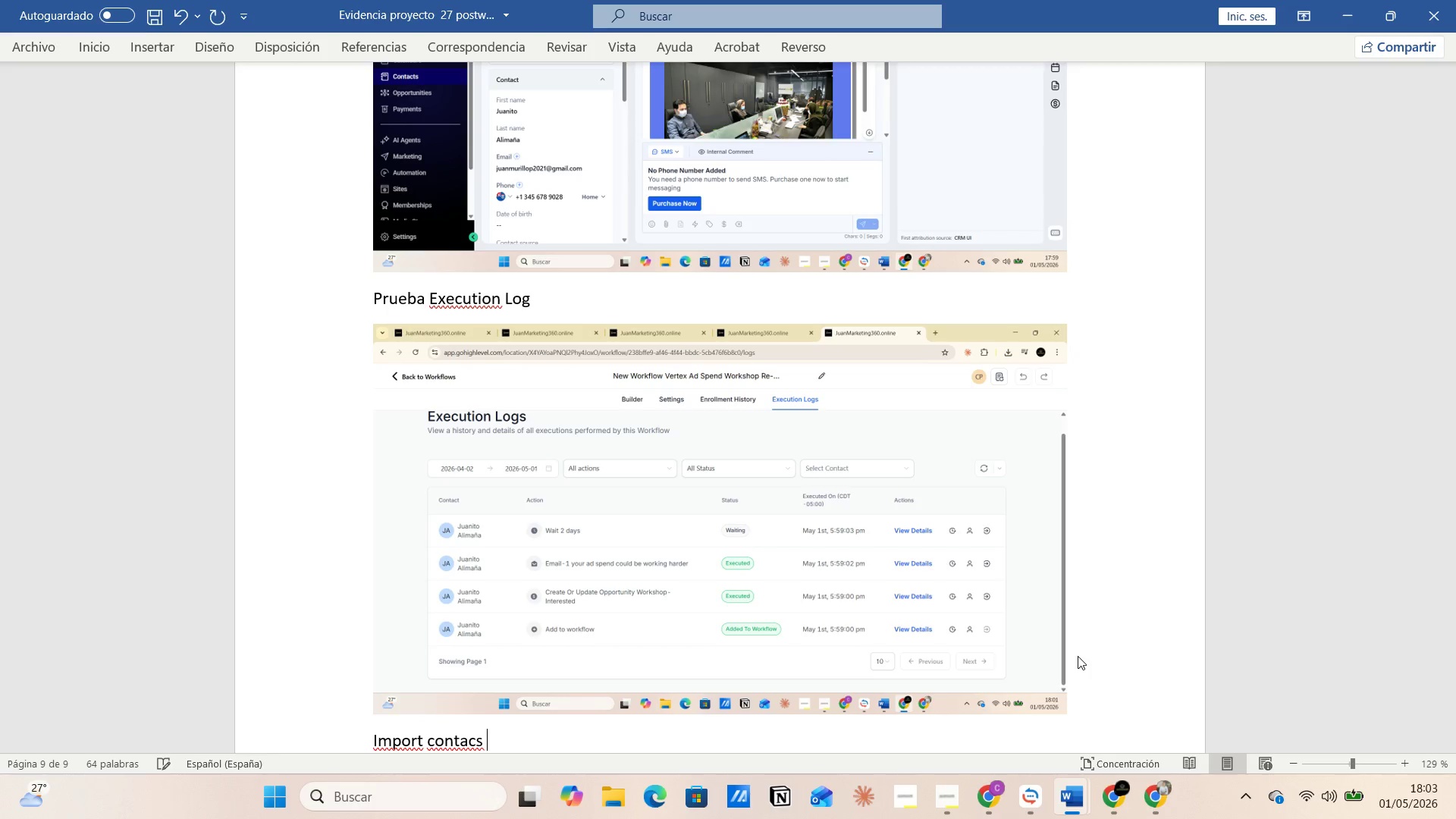 
key(Enter)
 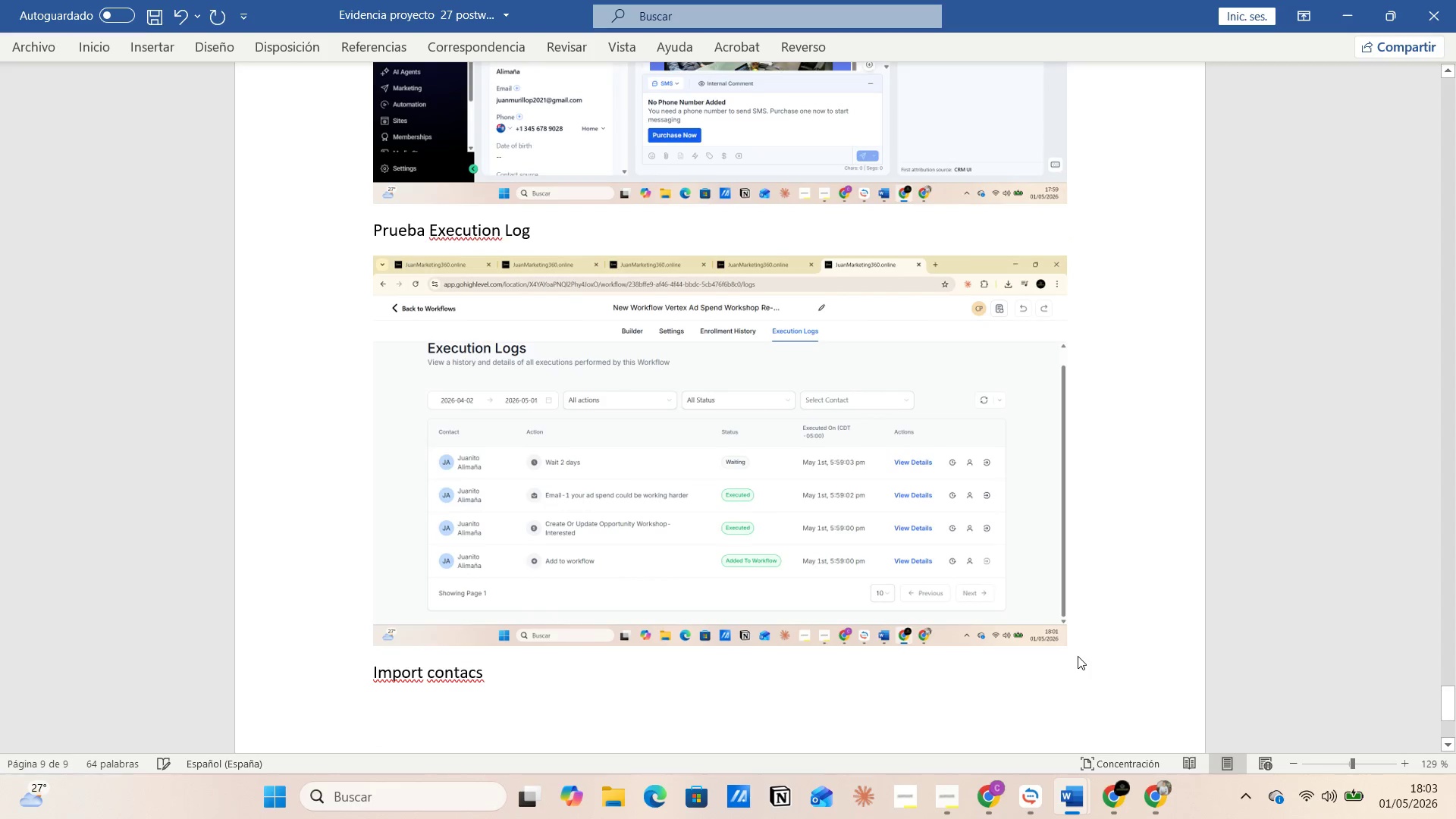 
key(Alt+AltLeft)
 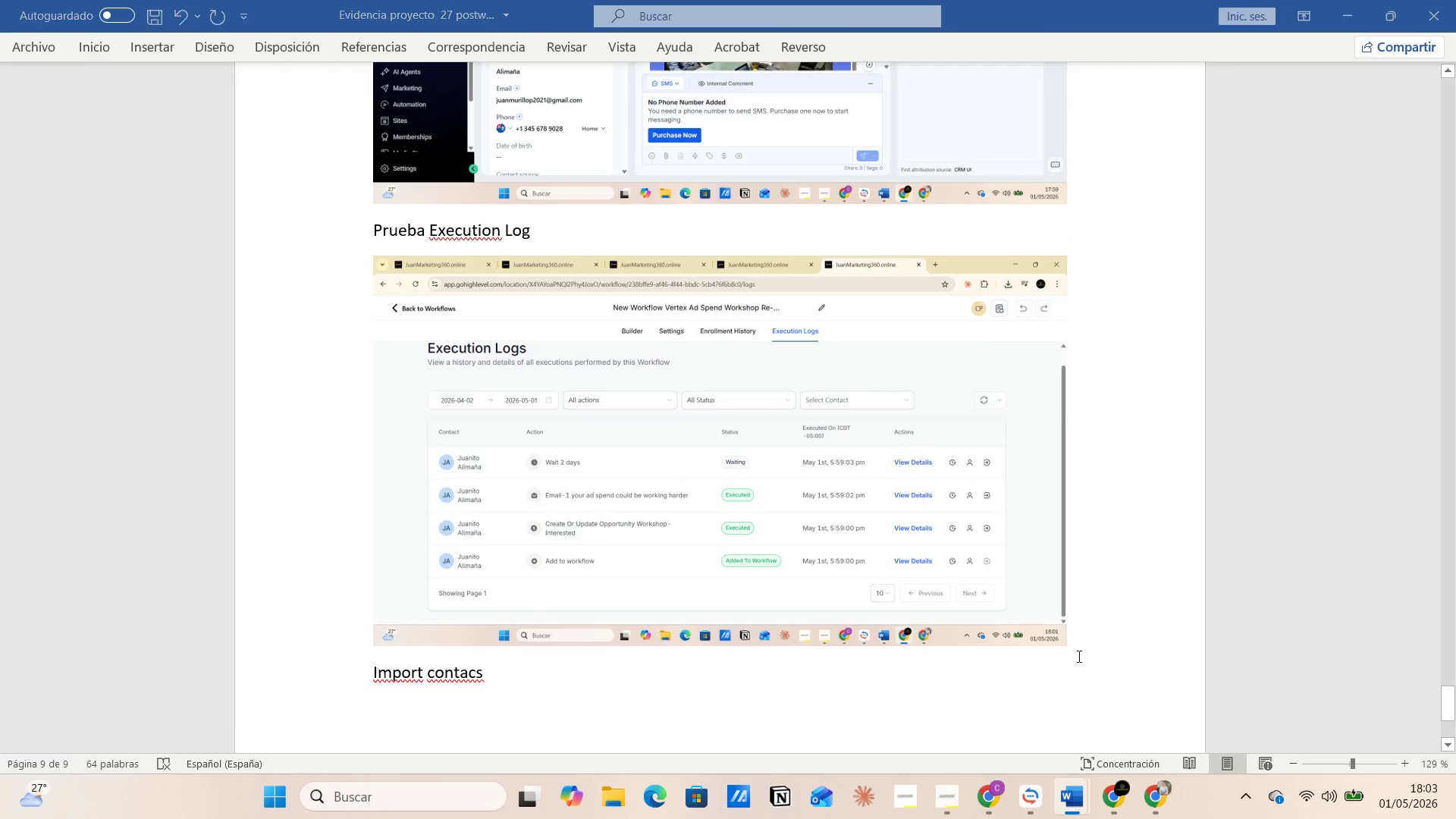 
key(Alt+Tab)
 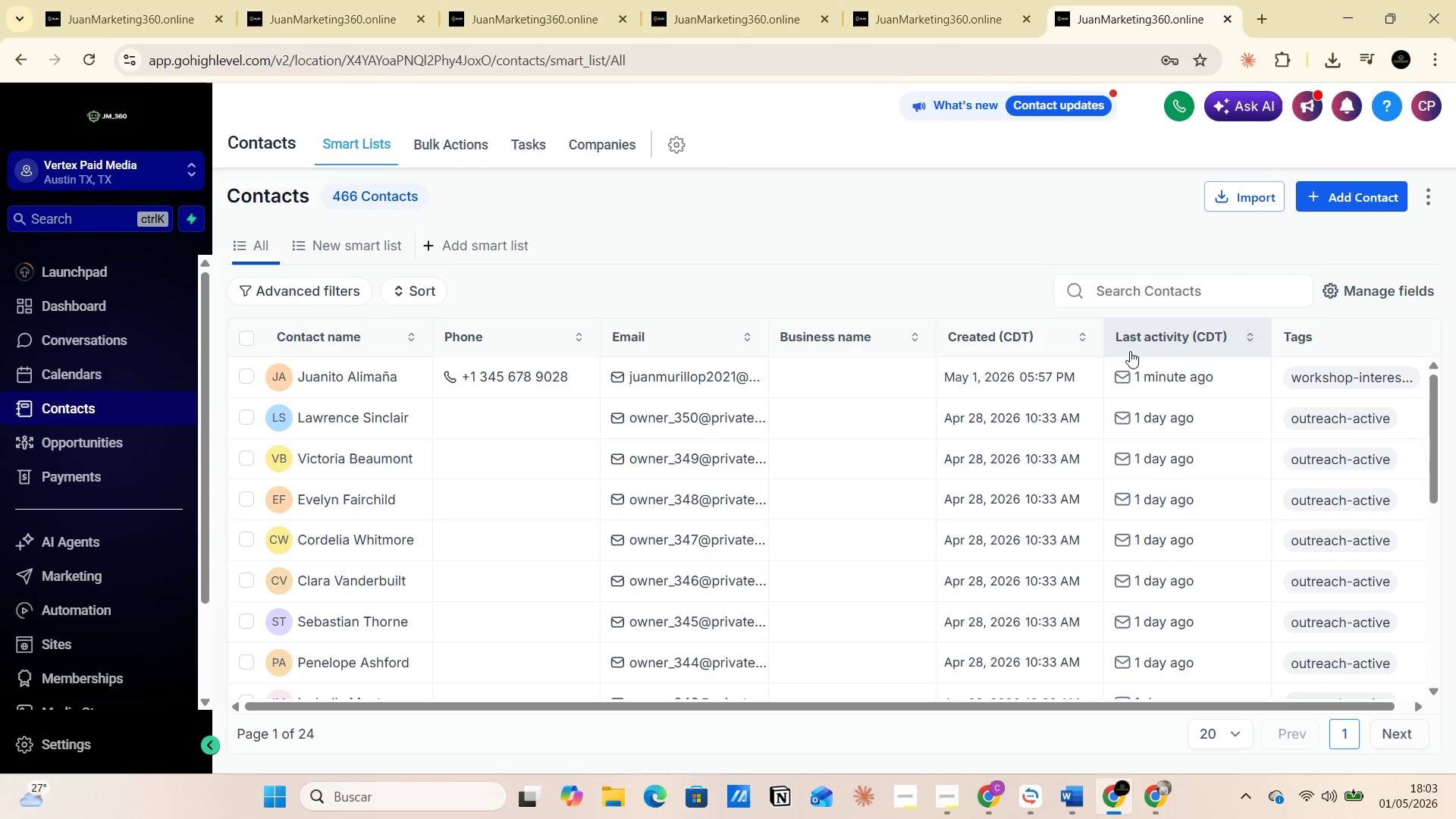 
mouse_move([1251, 222])
 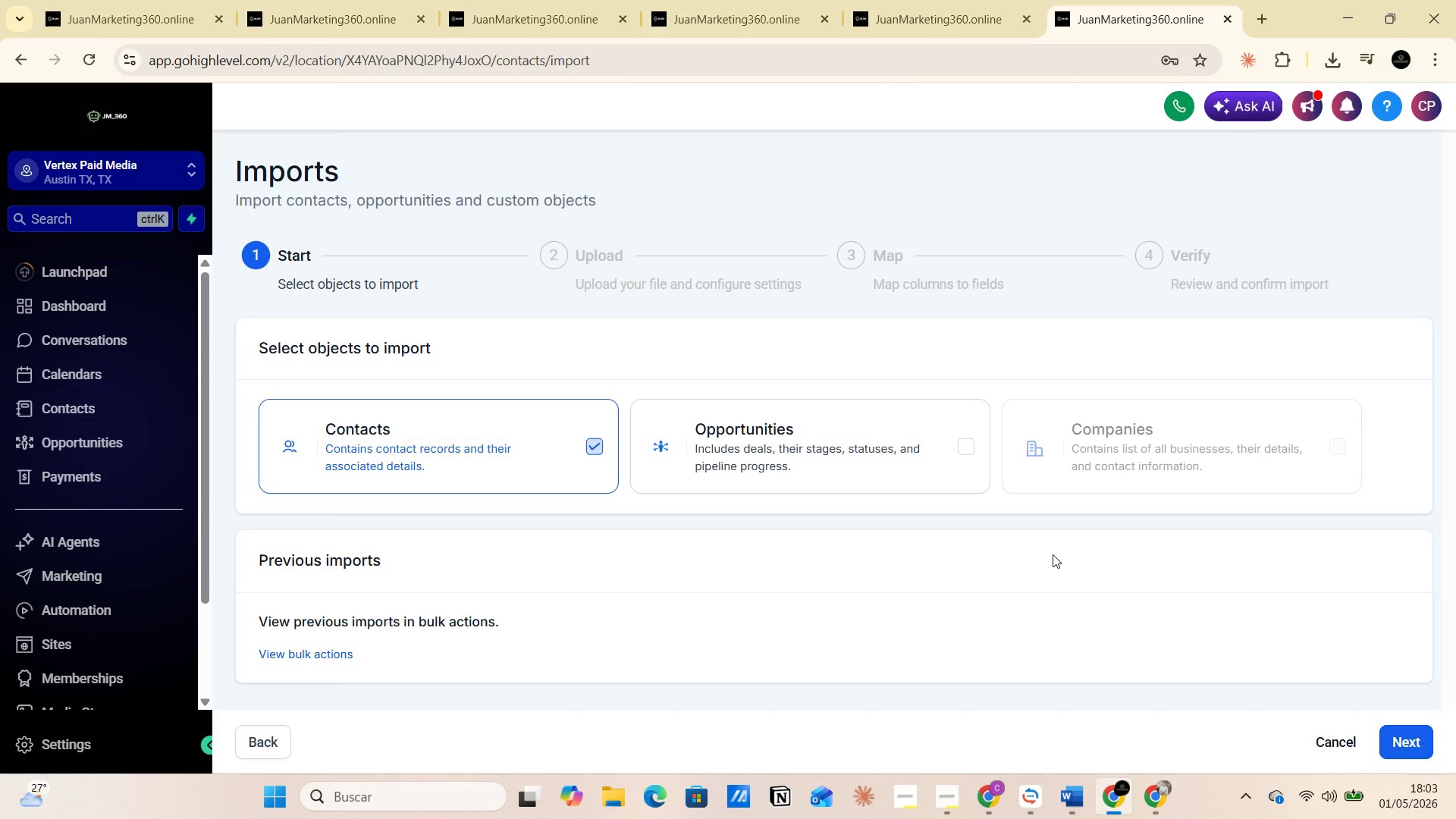 
key(PrintScreen)
 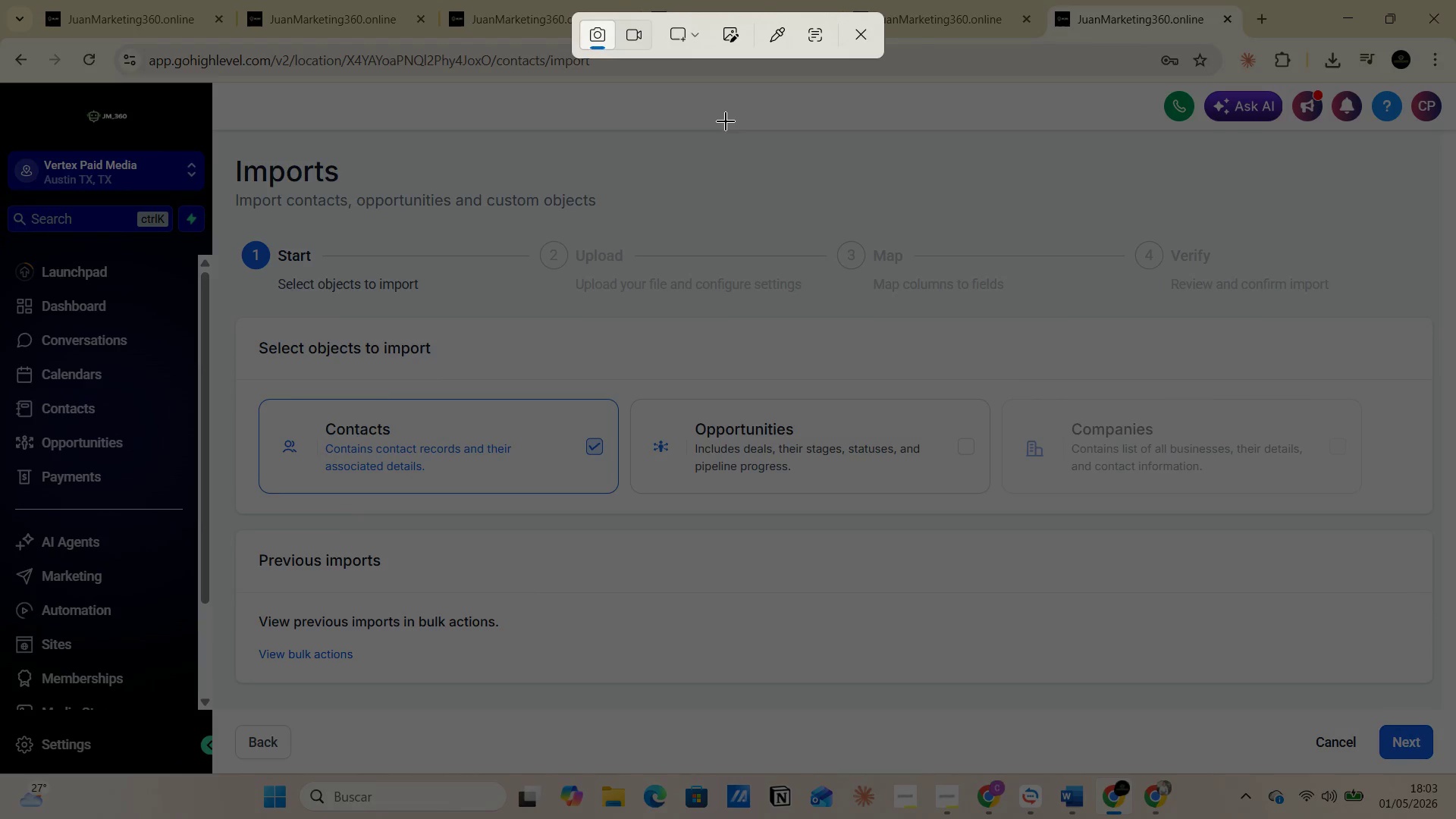 
left_click([698, 24])
 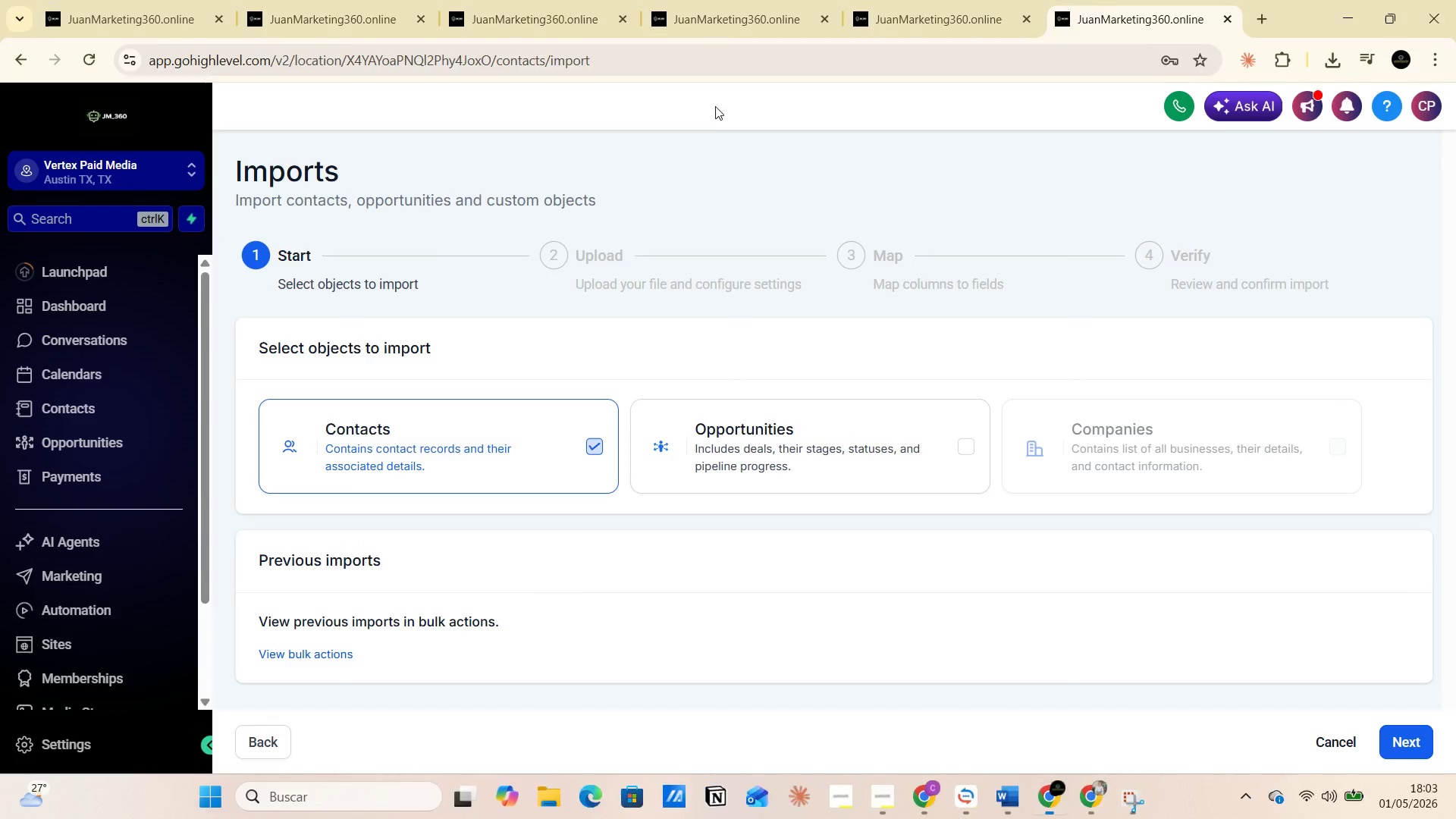 
key(Alt+AltLeft)
 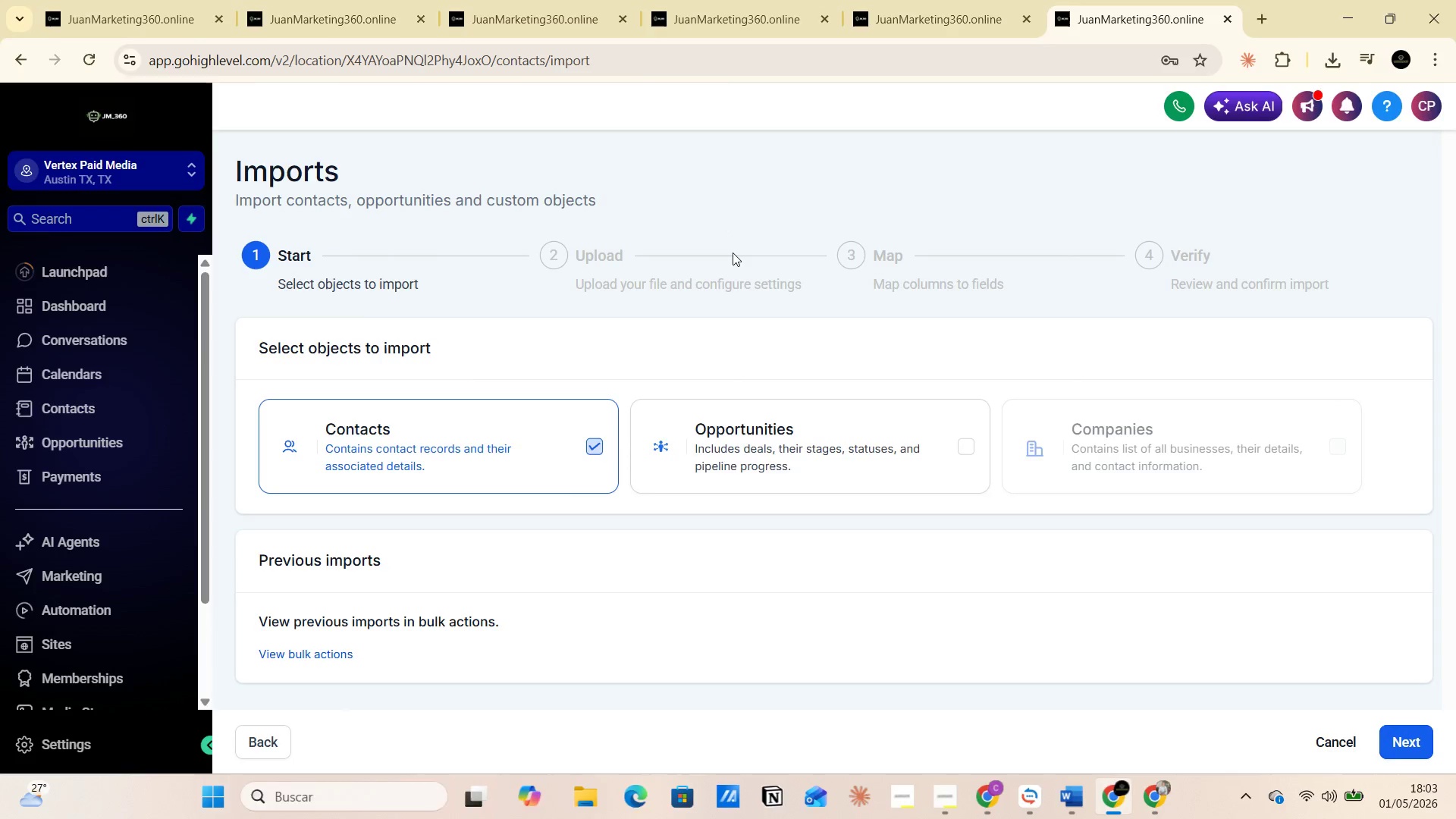 
key(Alt+Tab)
 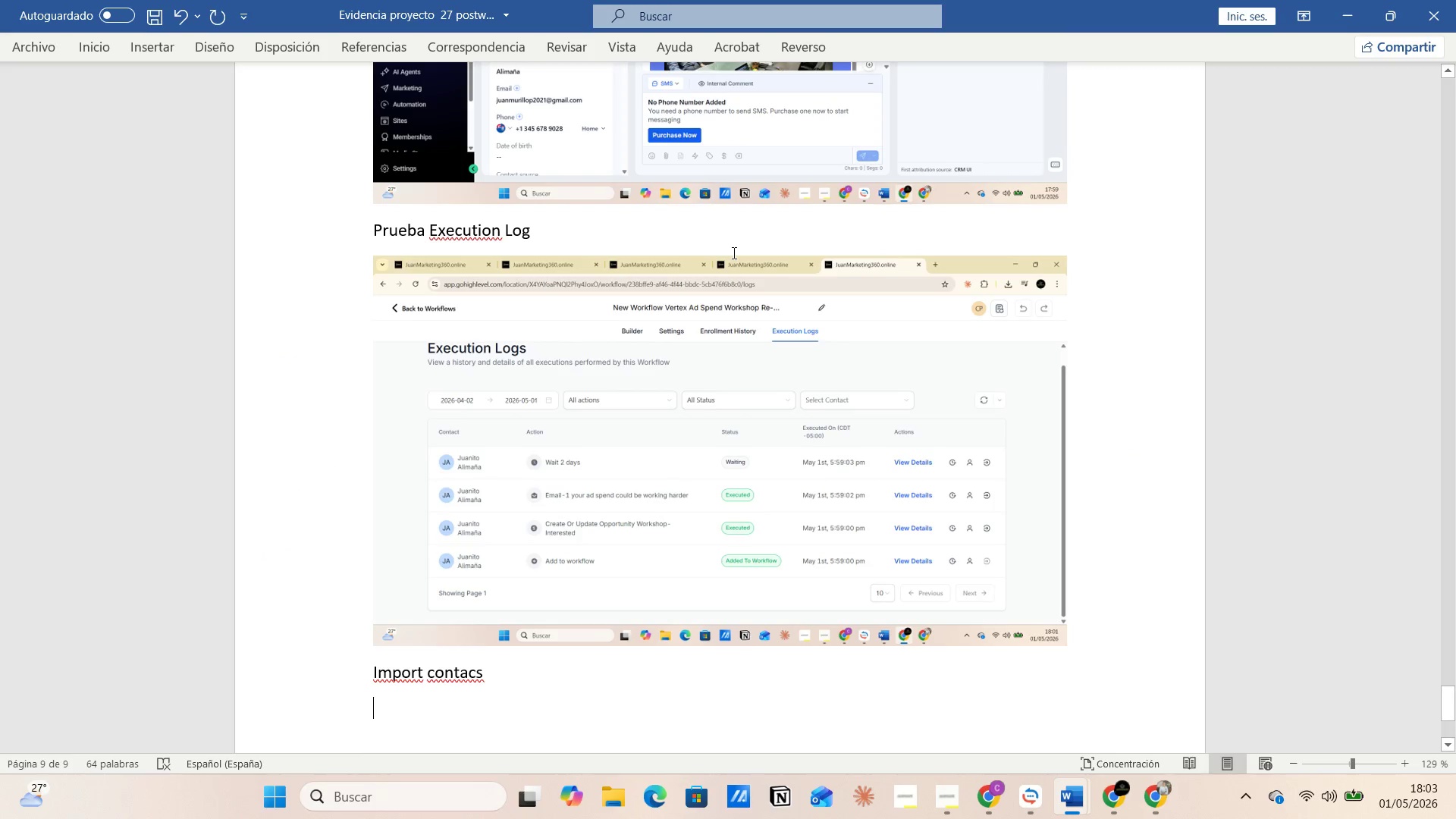 
key(Control+V)
 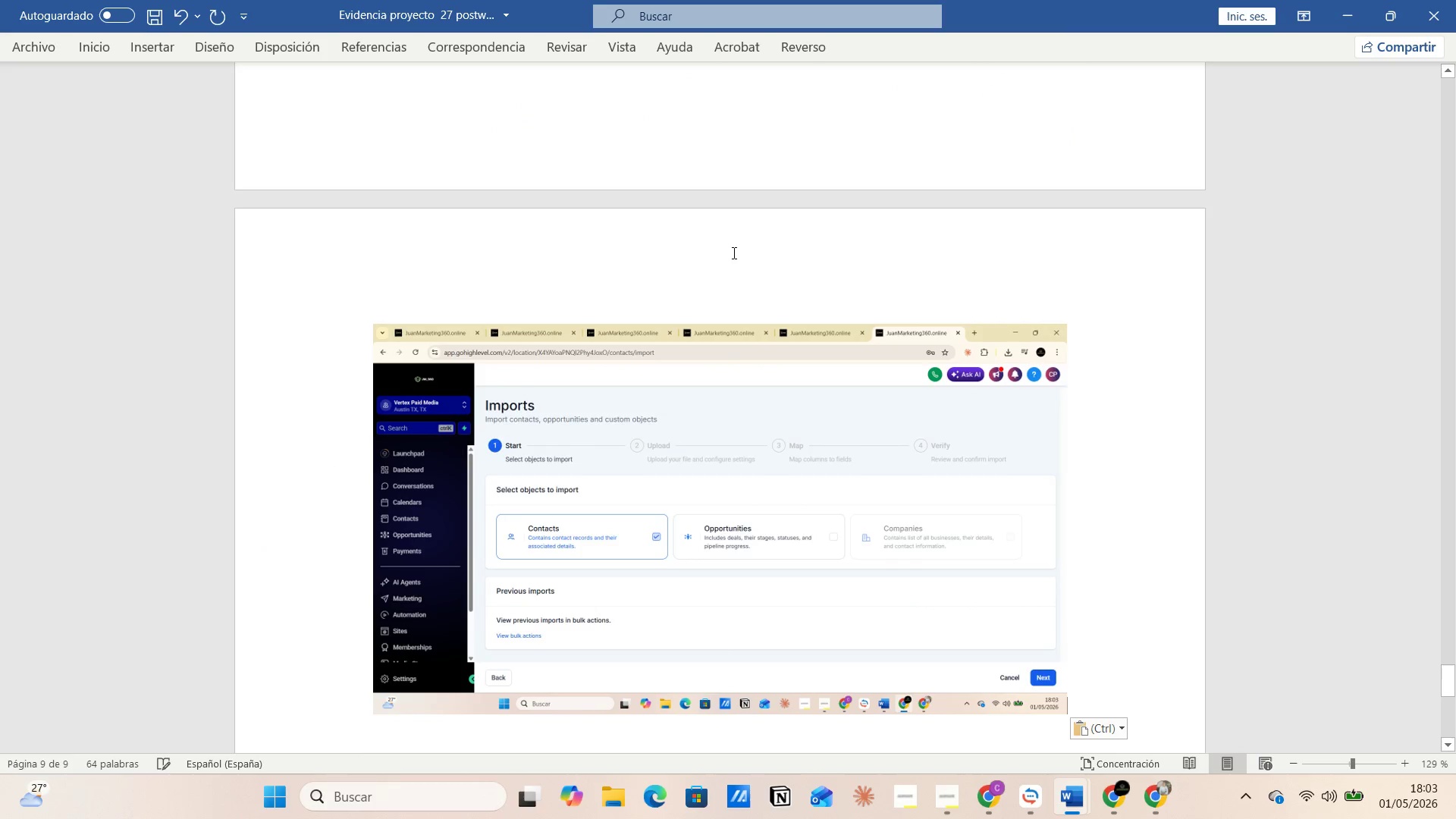 
key(Enter)
 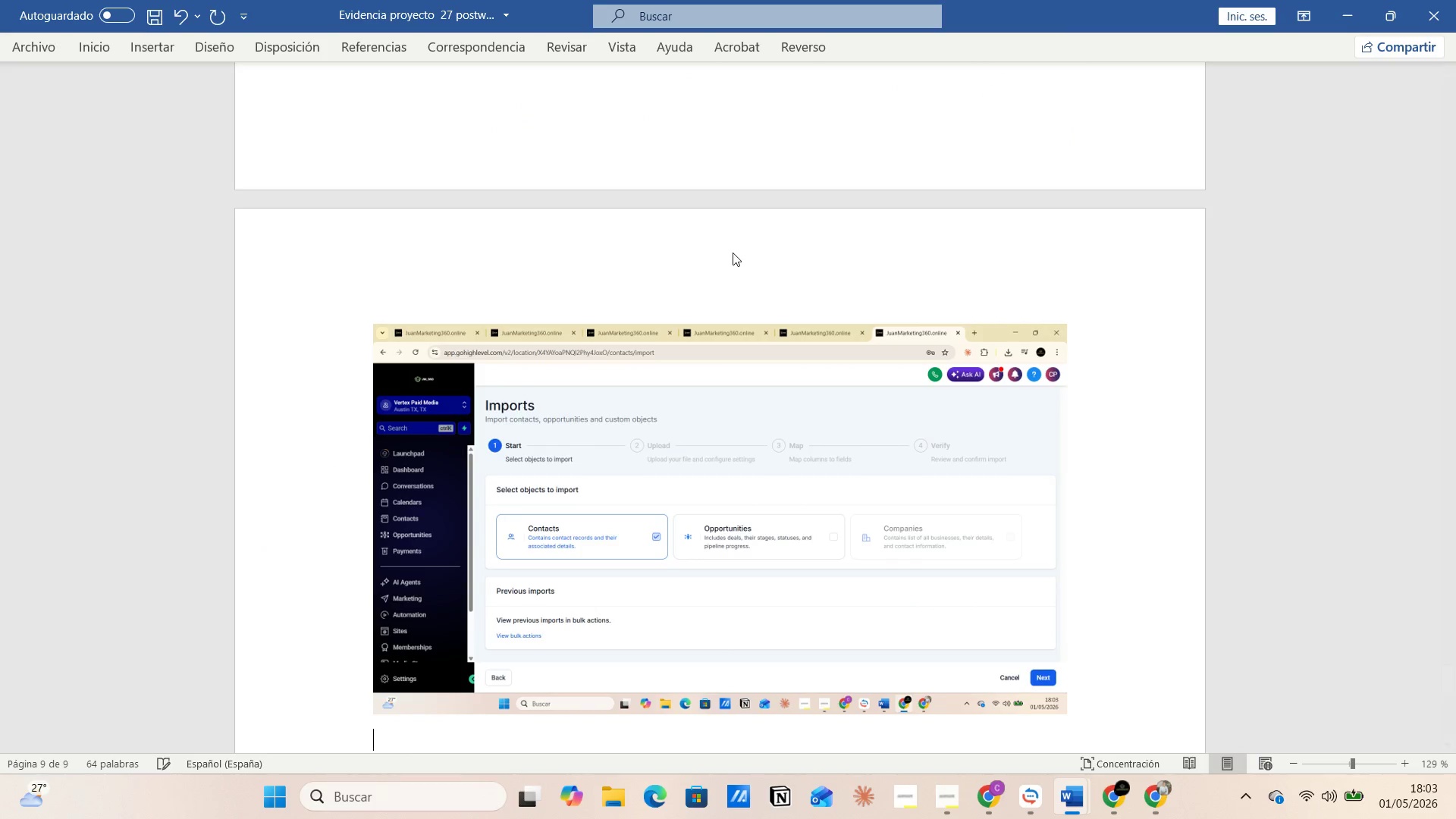 
key(Alt+AltLeft)
 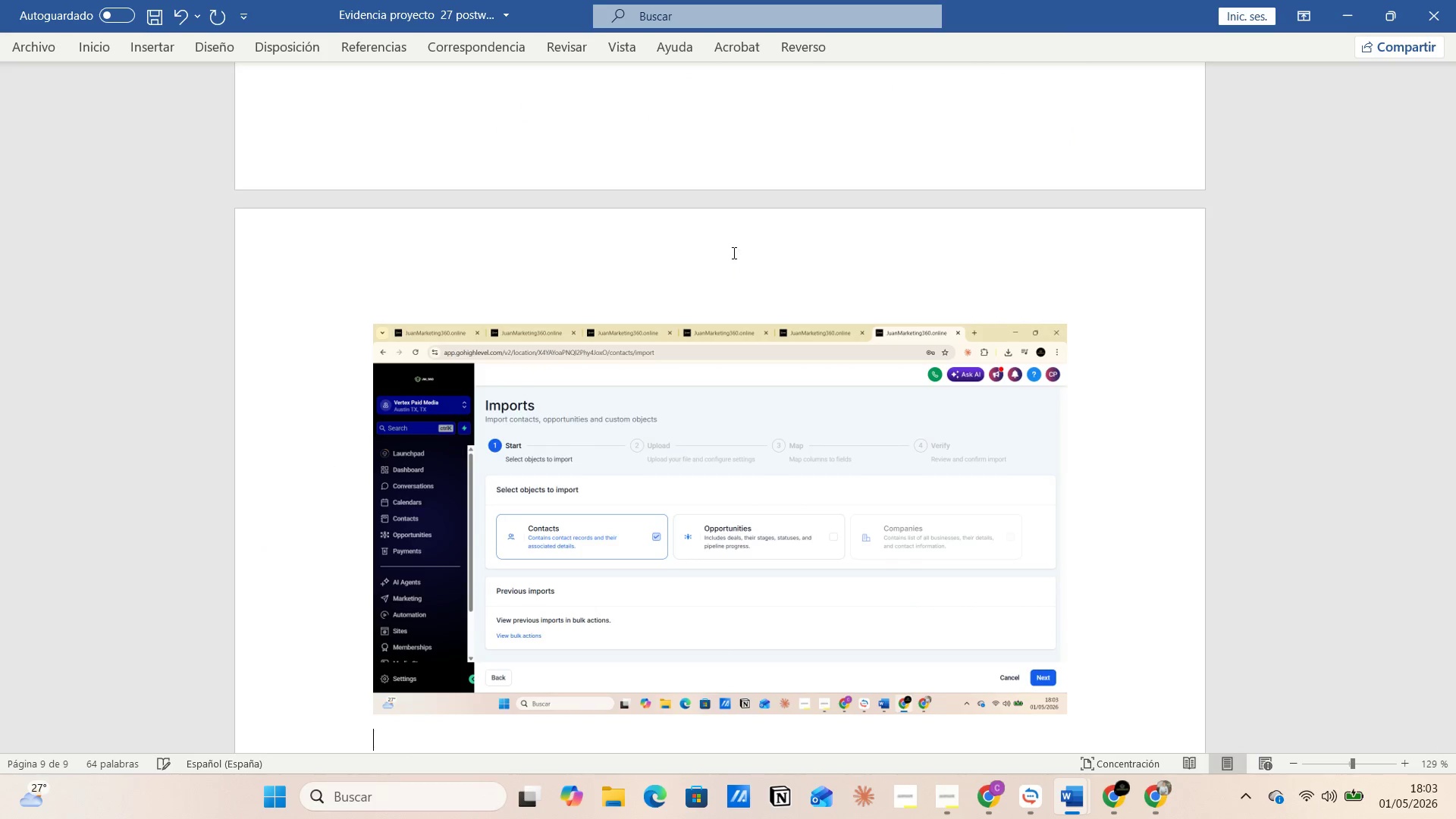 
key(Alt+Tab)
 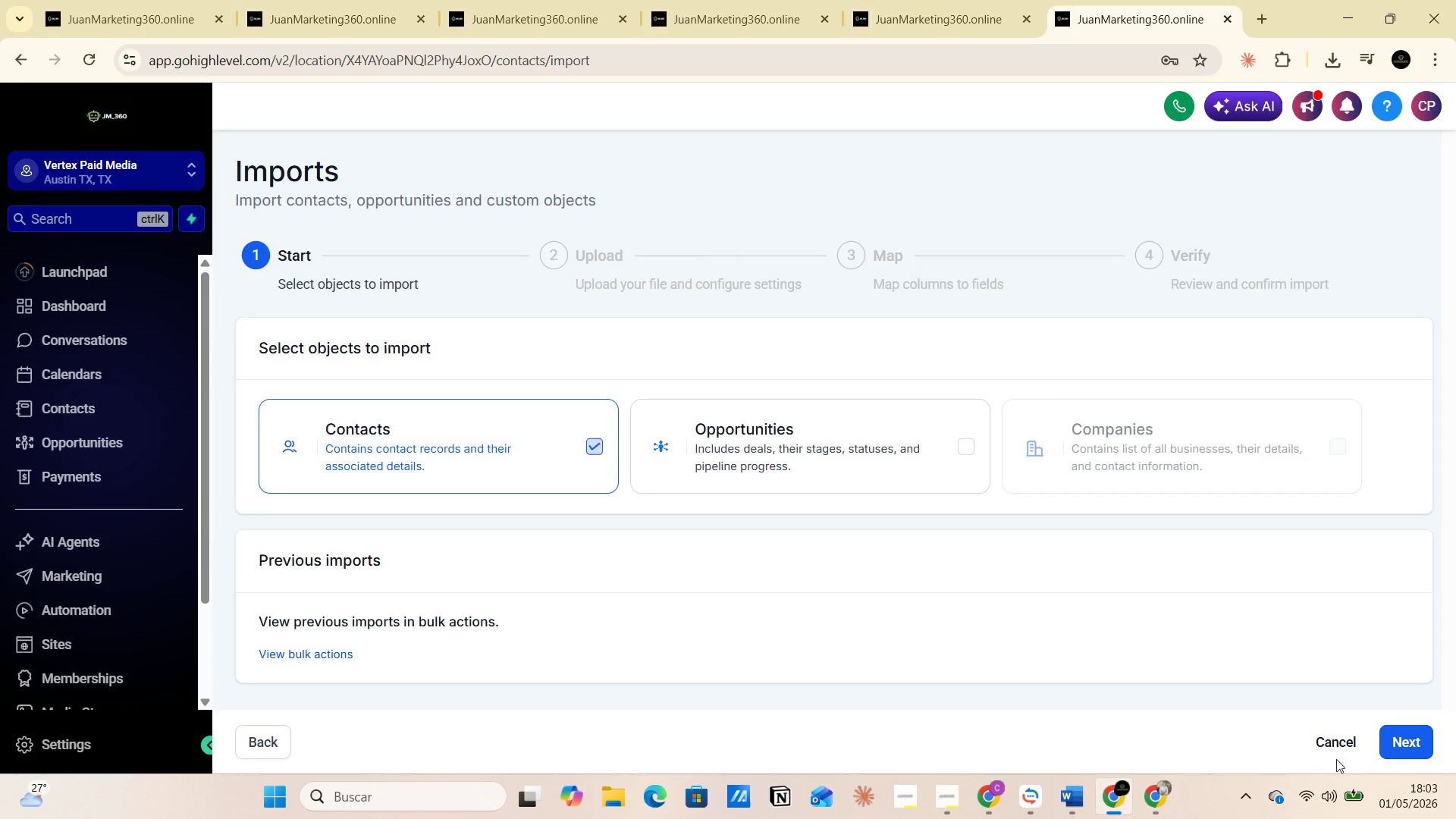 
left_click([1403, 733])
 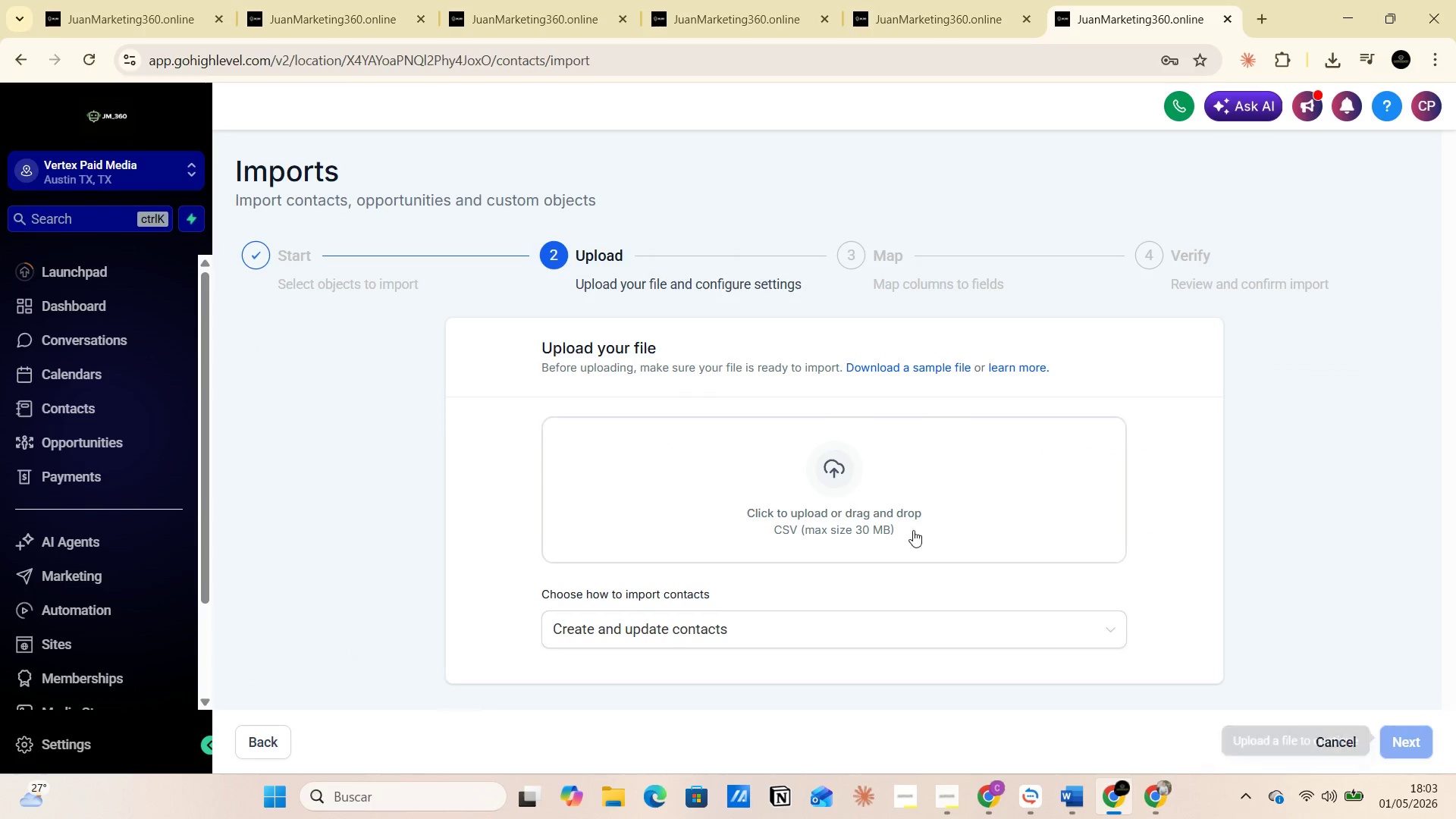 
left_click([805, 451])
 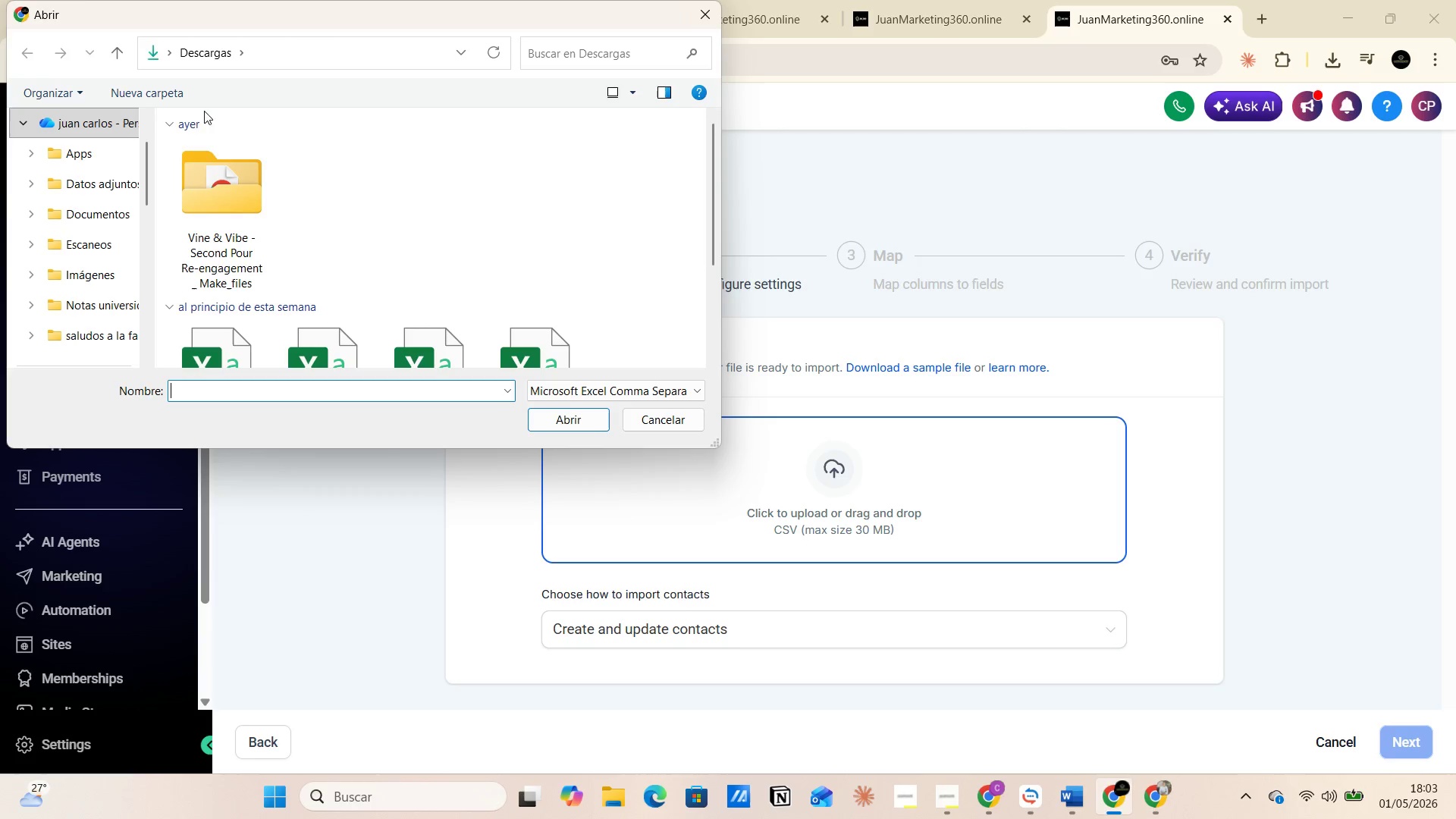 
left_click_drag(start_coordinate=[140, 159], to_coordinate=[156, 301])
 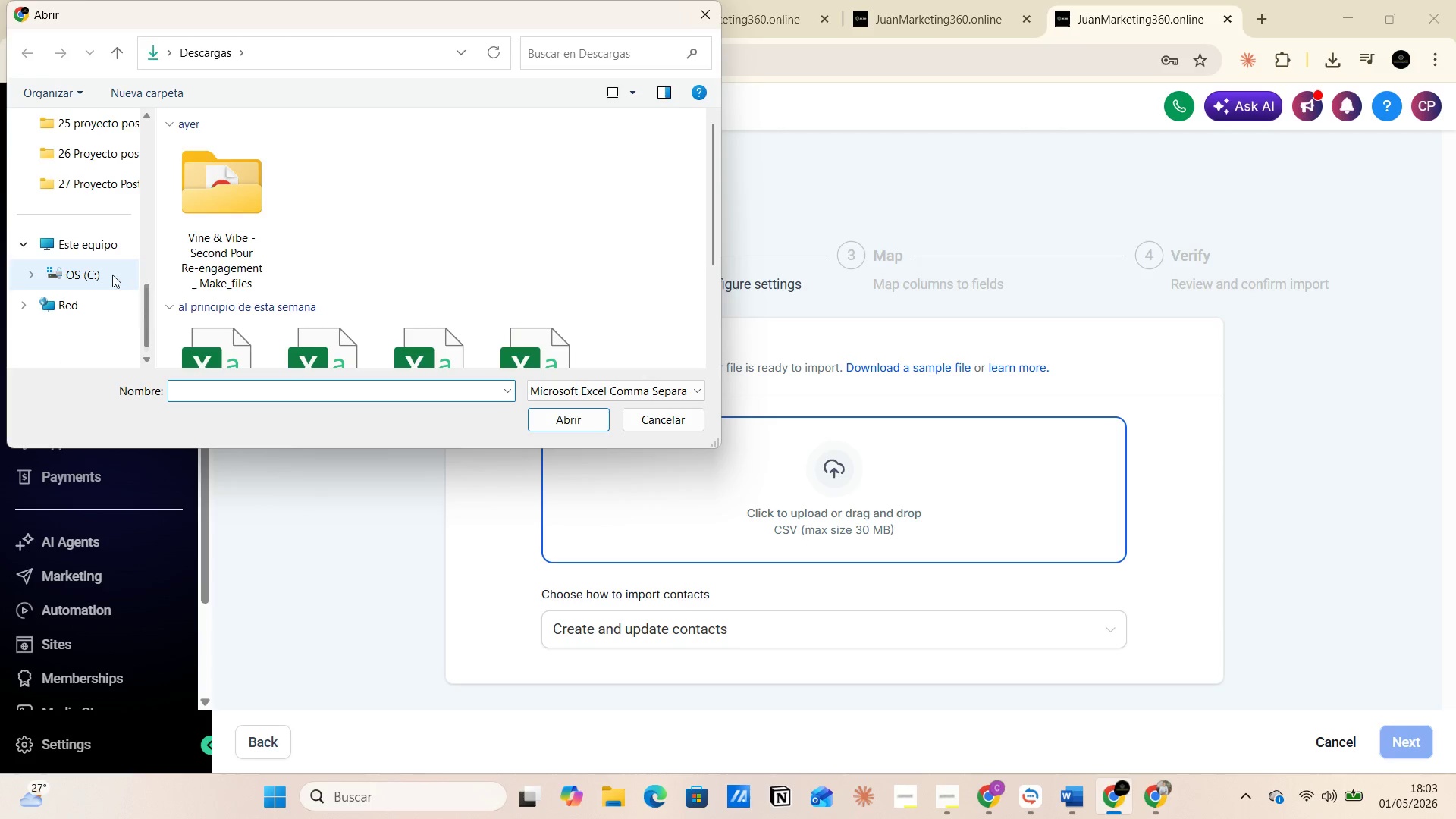 
left_click([110, 275])
 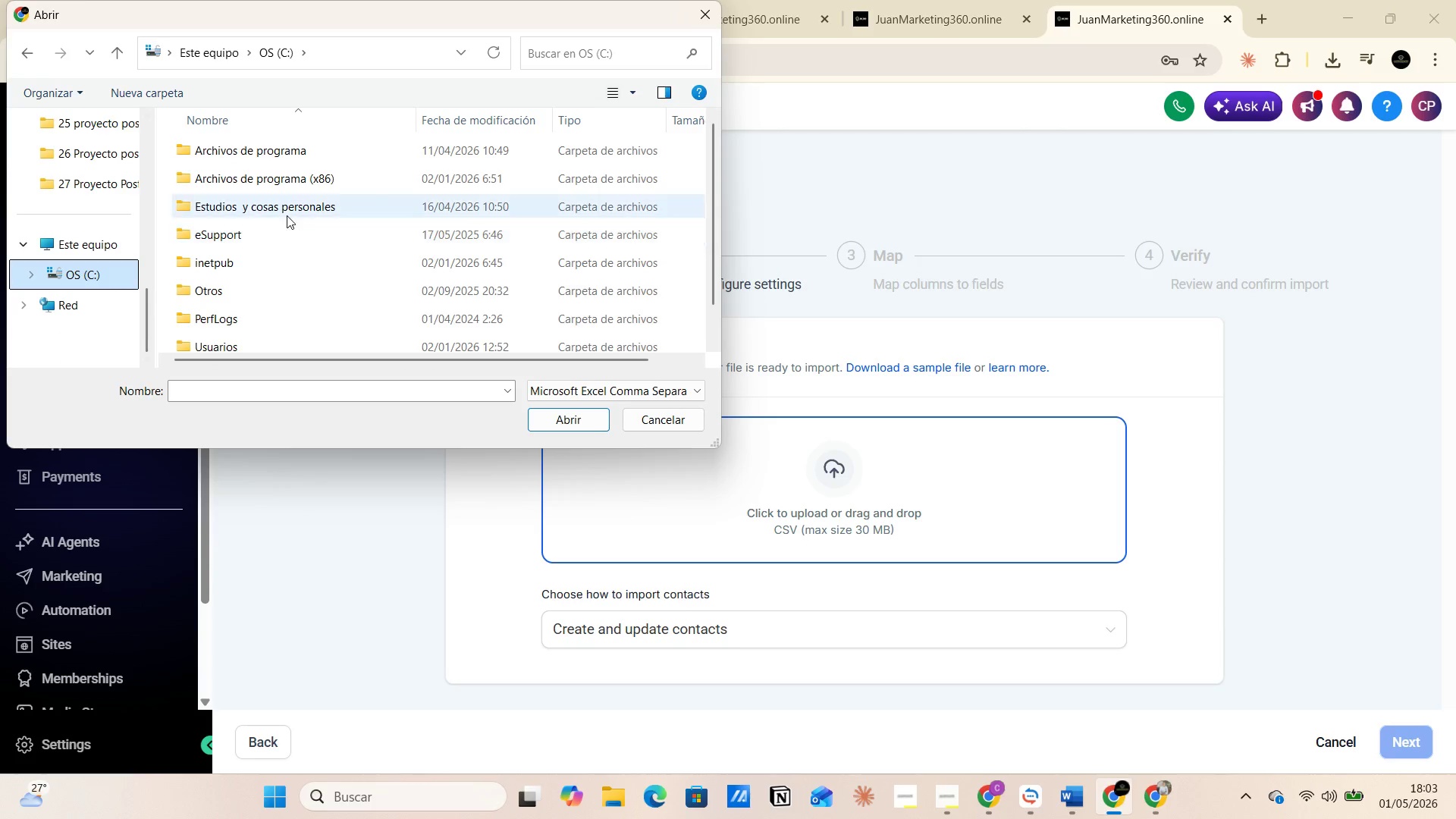 
double_click([287, 214])
 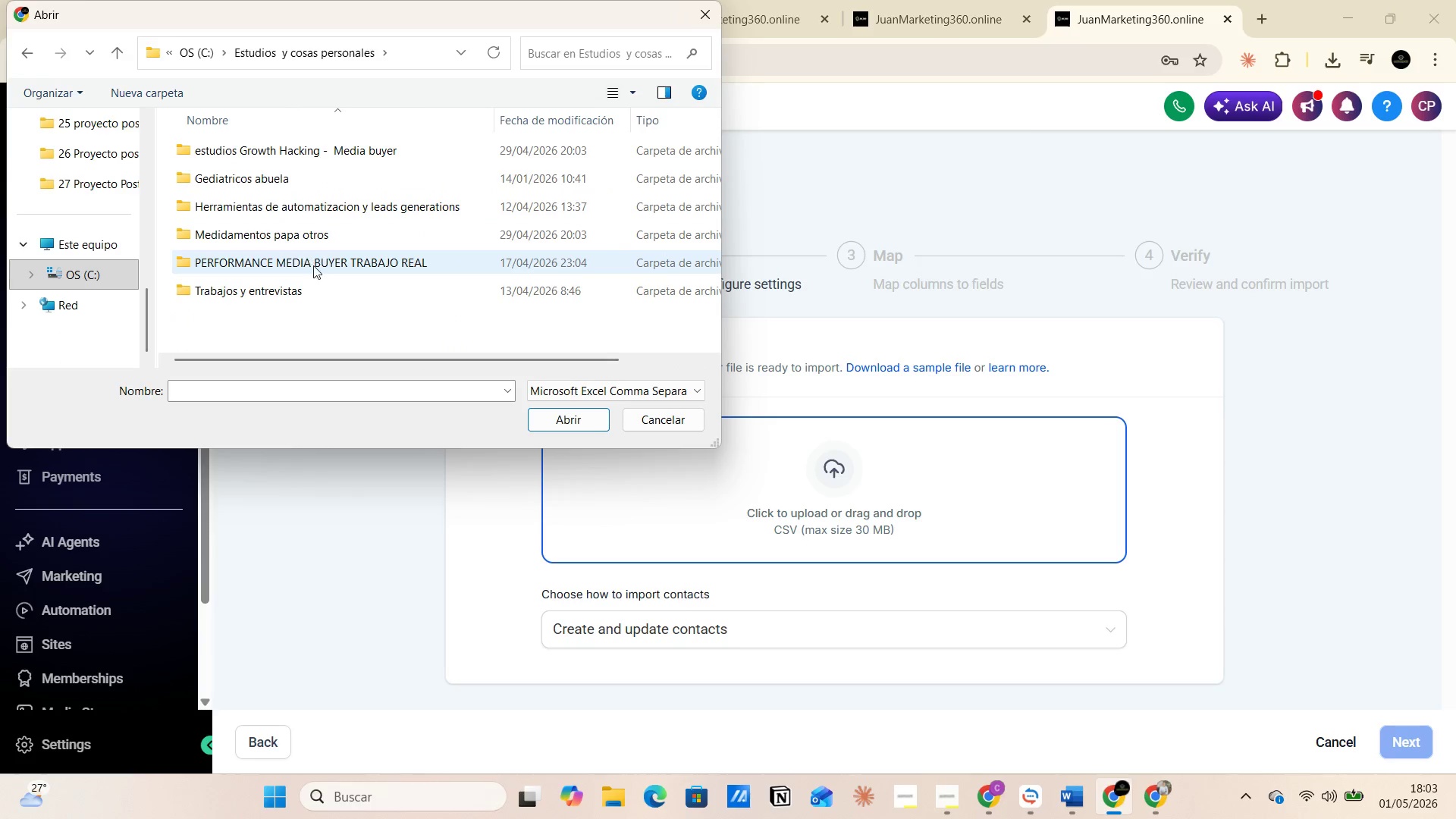 
double_click([315, 270])
 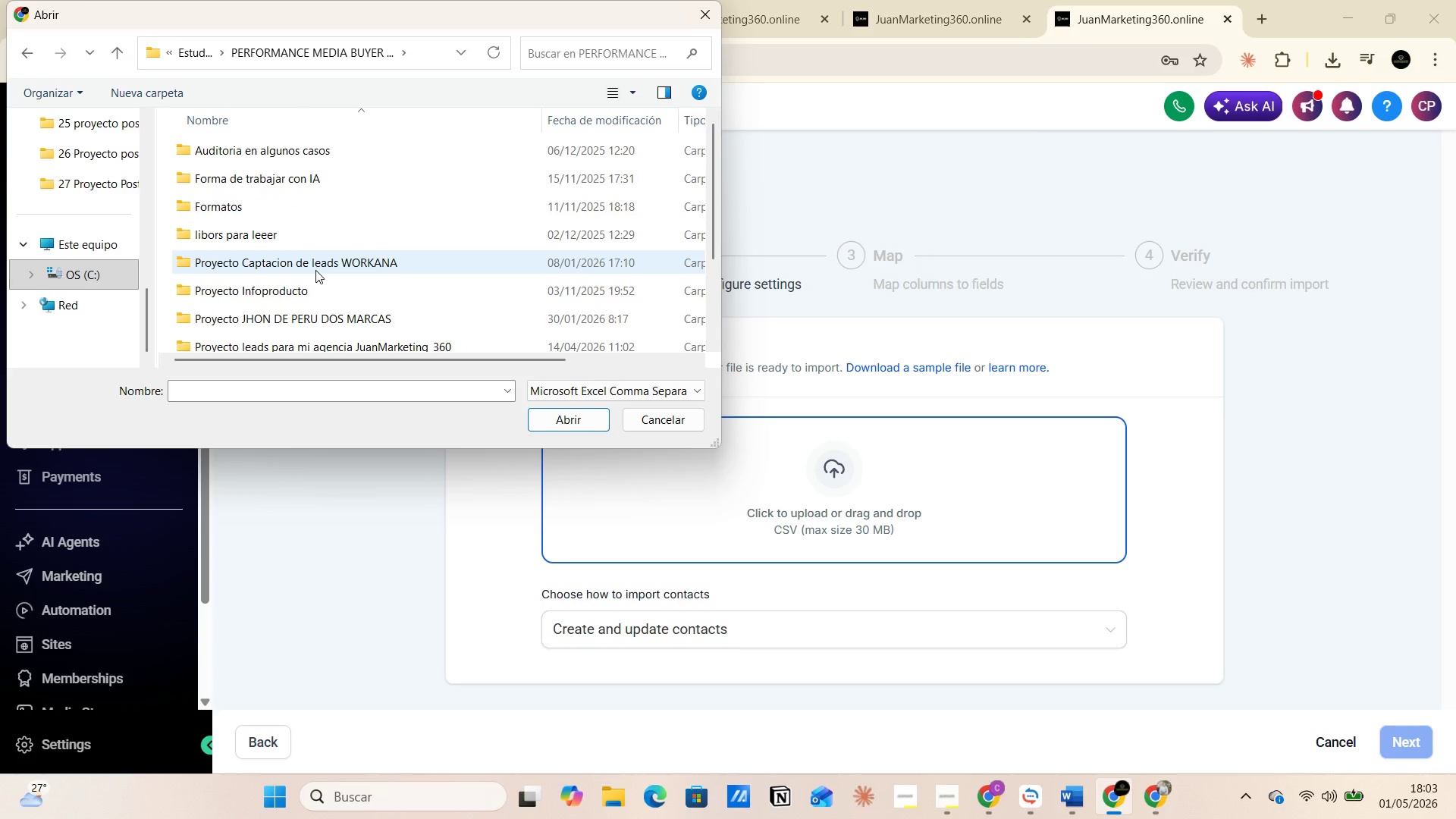 
scroll: coordinate [315, 270], scroll_direction: down, amount: 1.0
 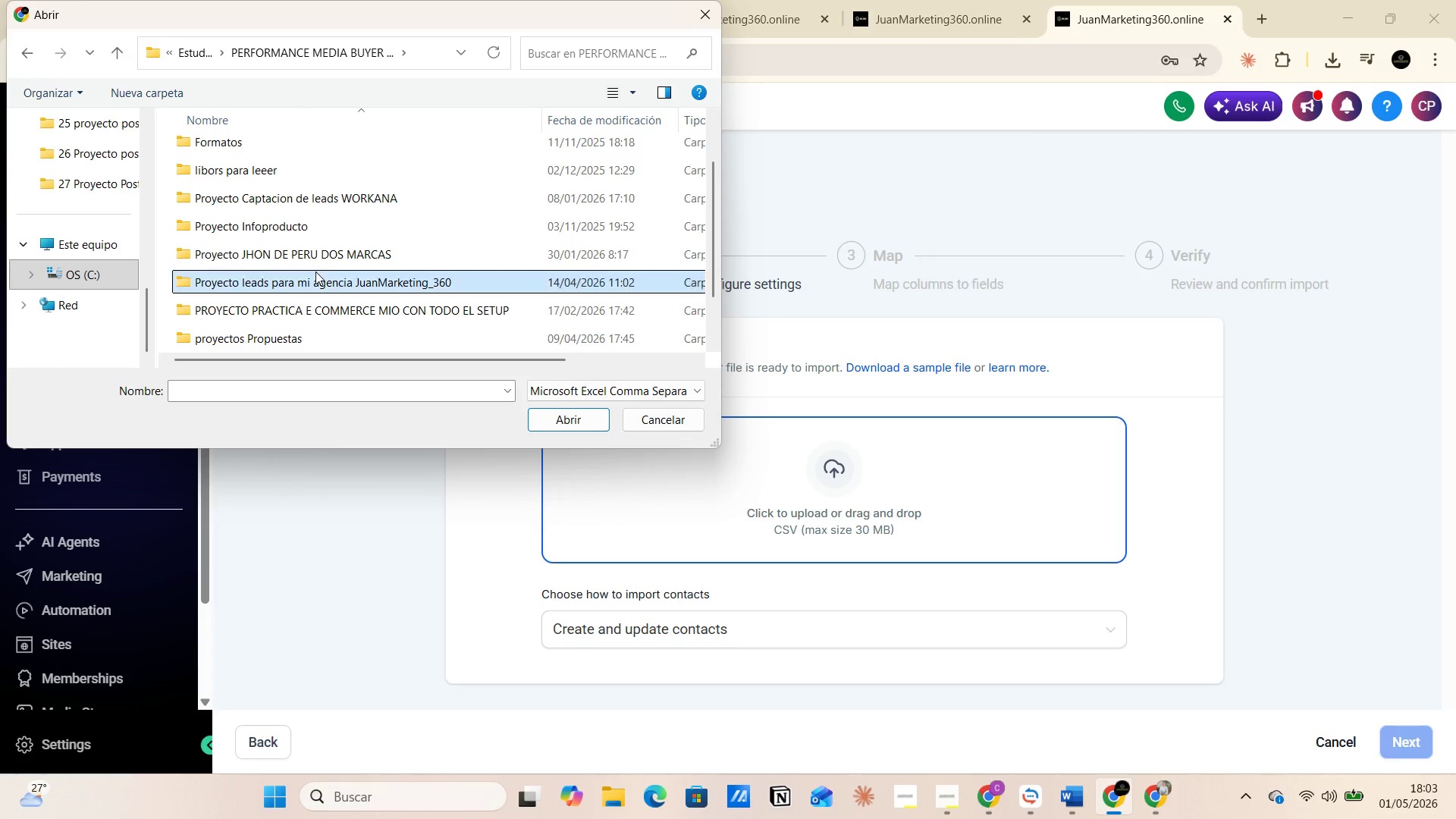 
double_click([315, 271])
 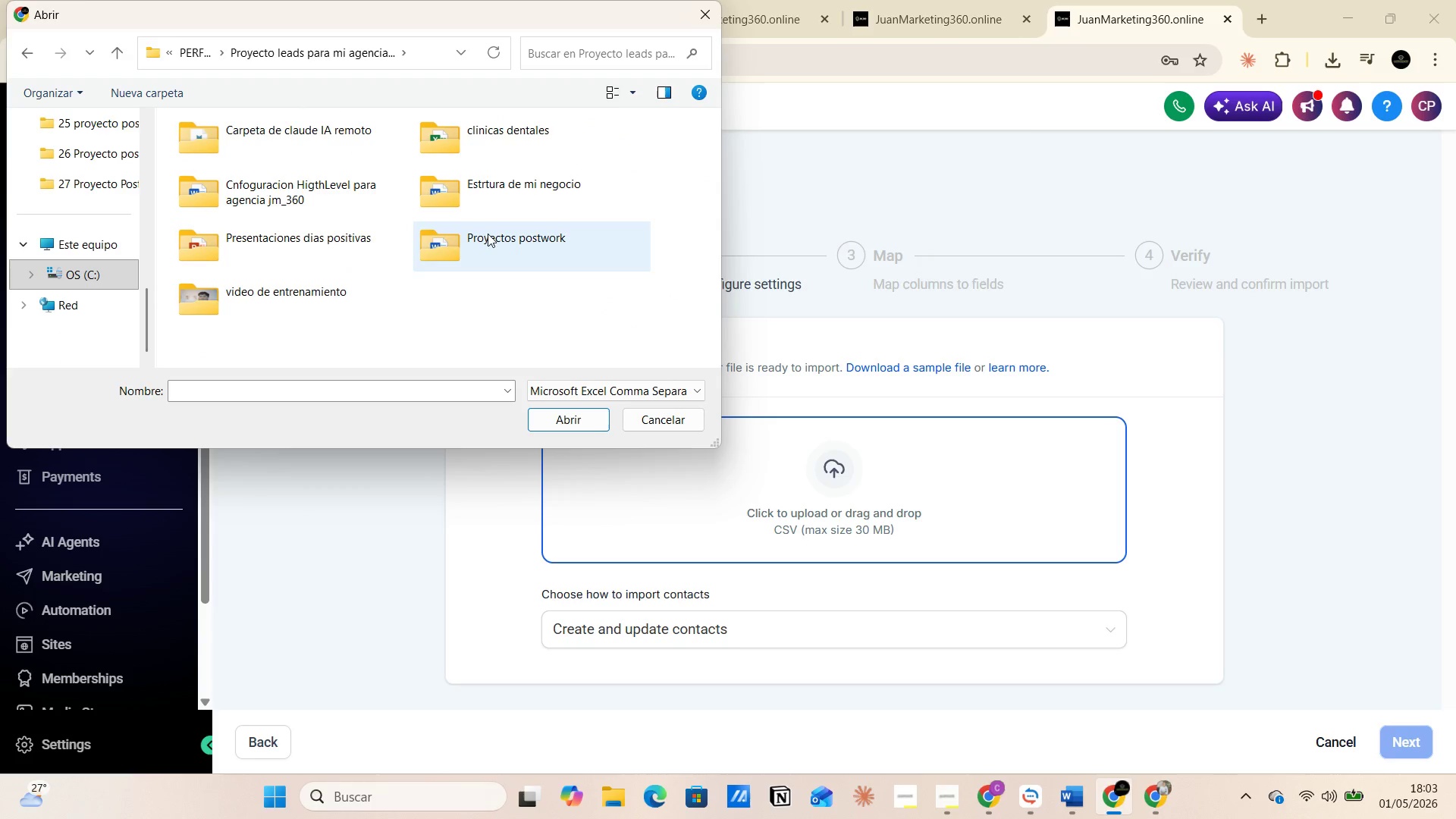 
double_click([489, 232])
 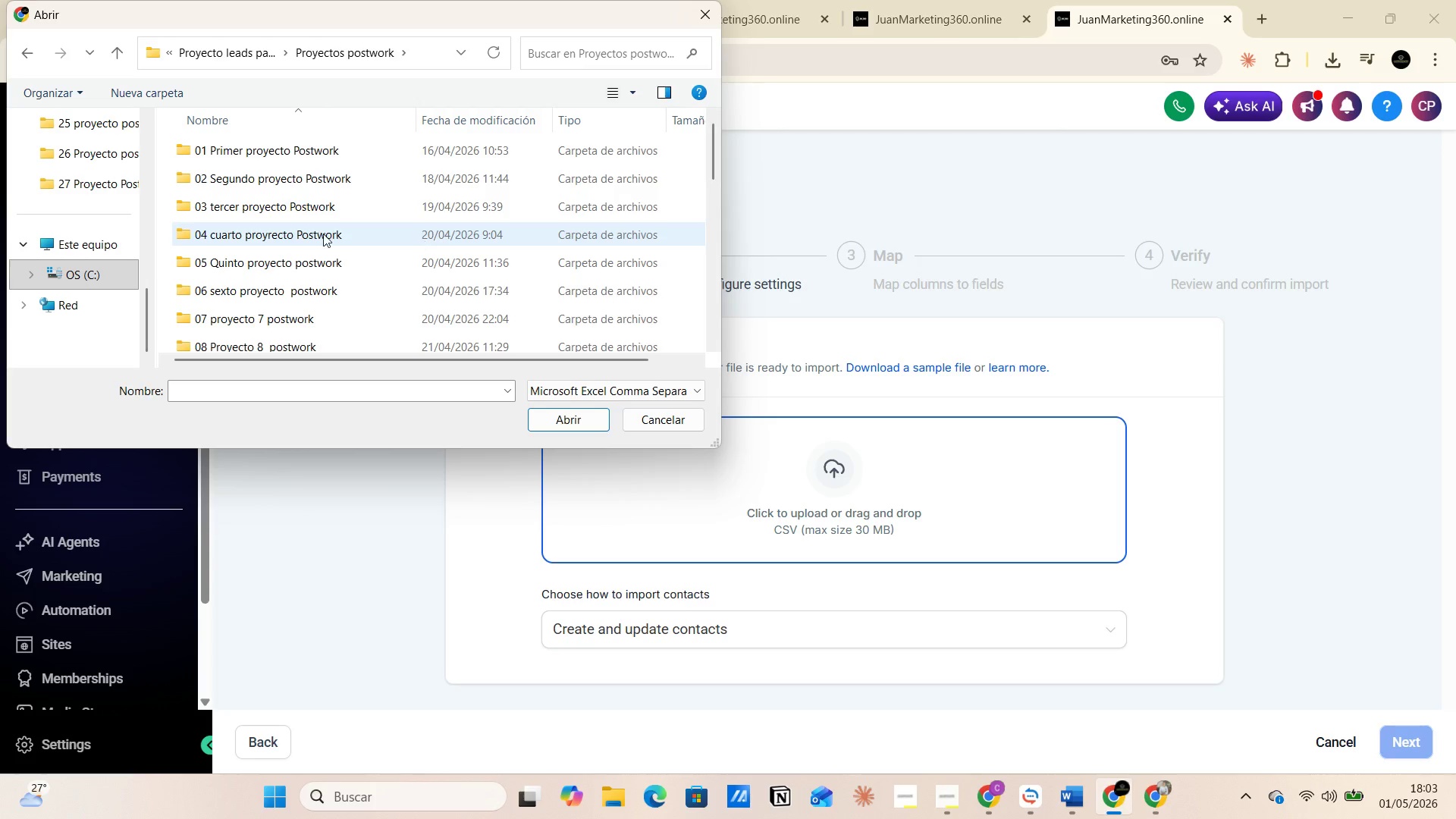 
scroll: coordinate [308, 300], scroll_direction: down, amount: 5.0
 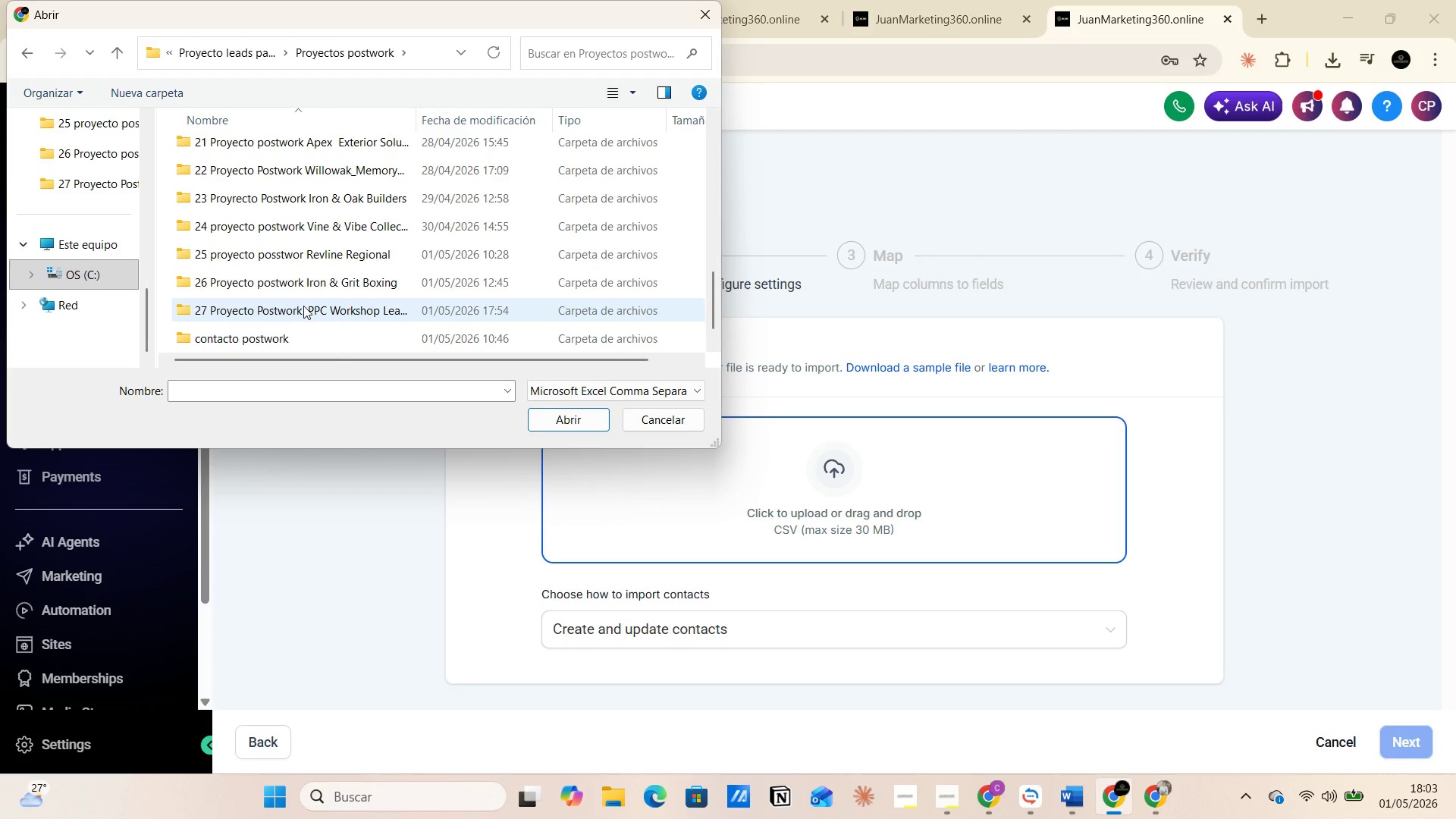 
double_click([303, 306])
 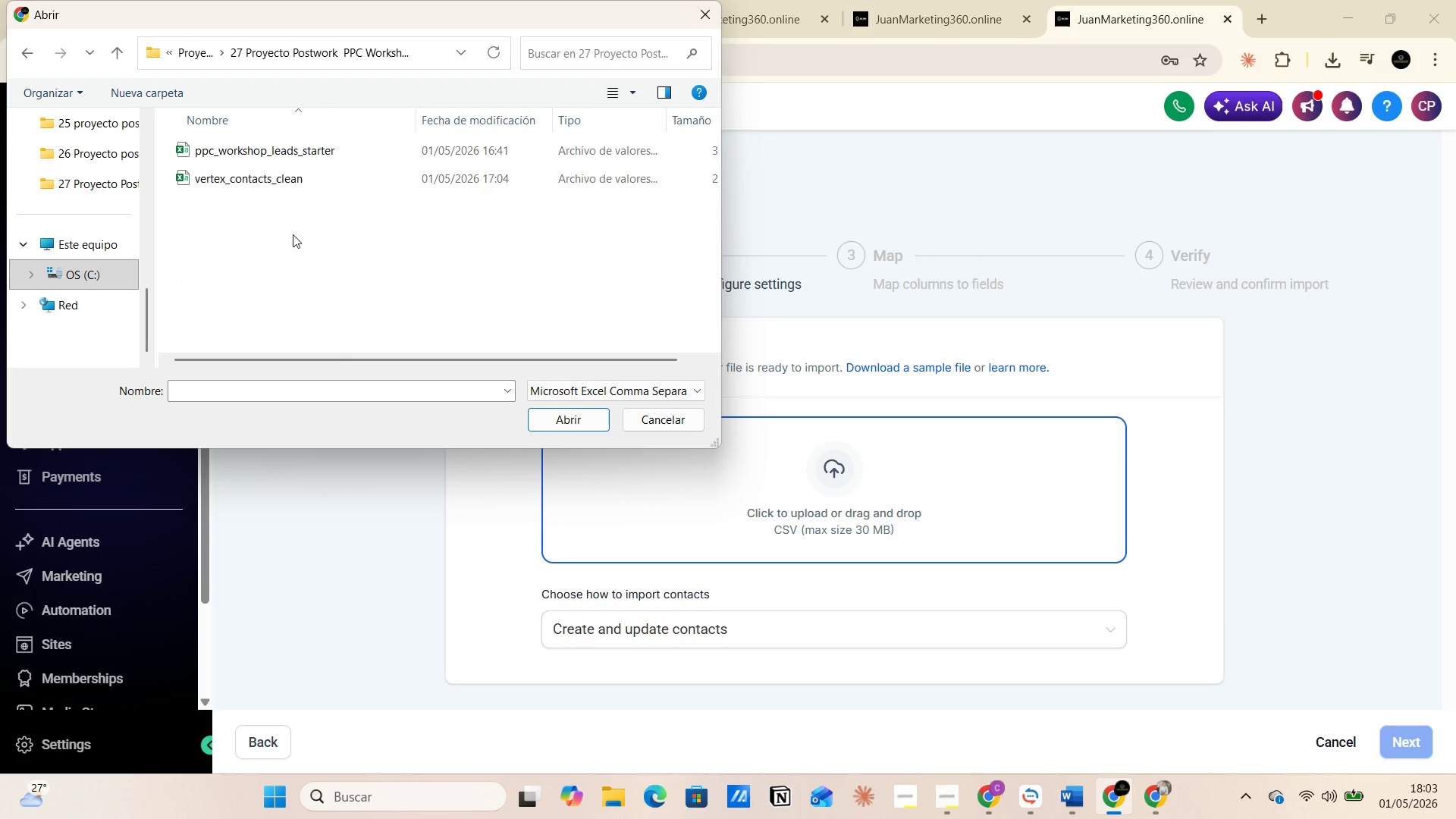 
left_click([285, 185])
 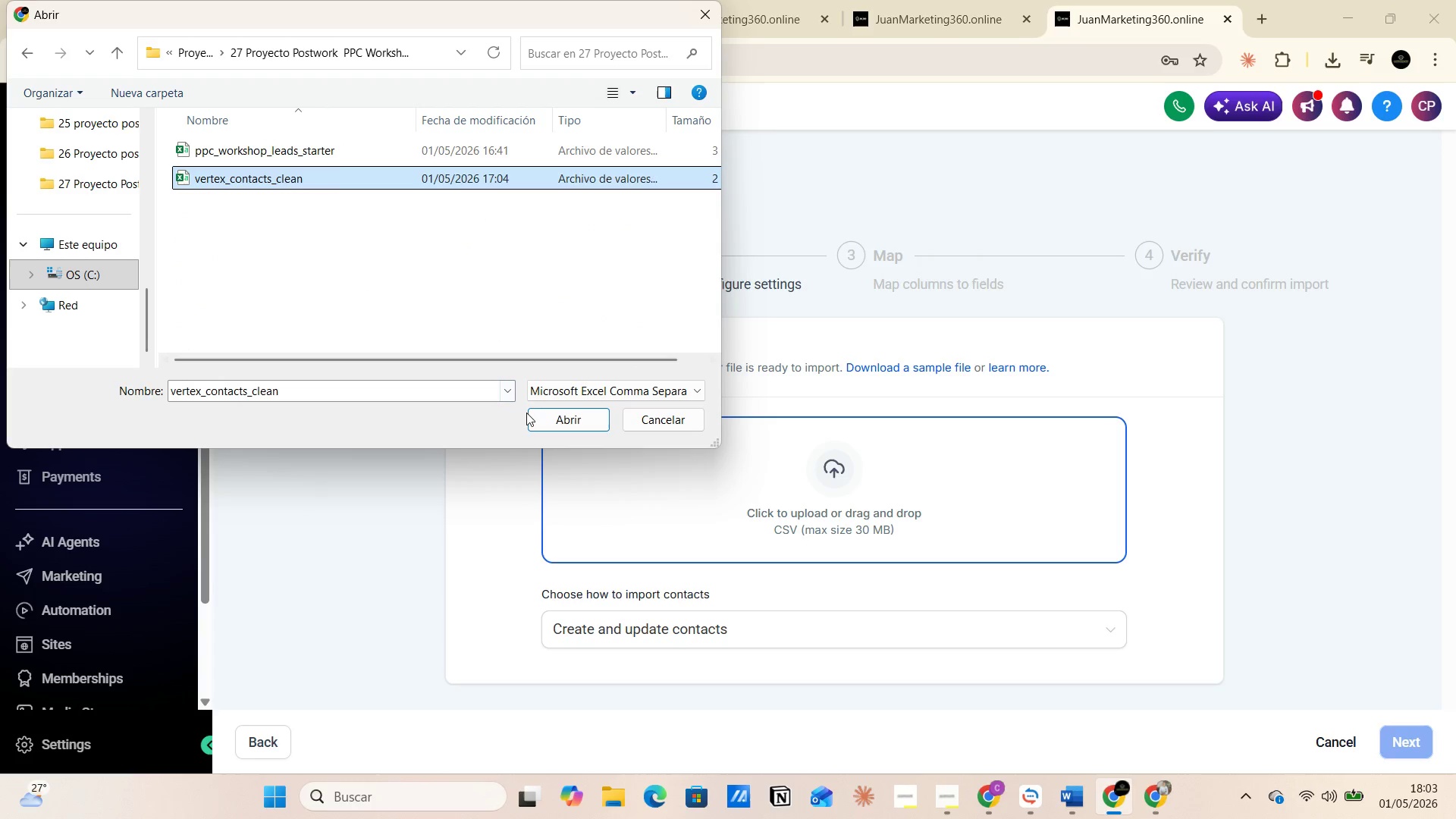 
left_click([537, 416])
 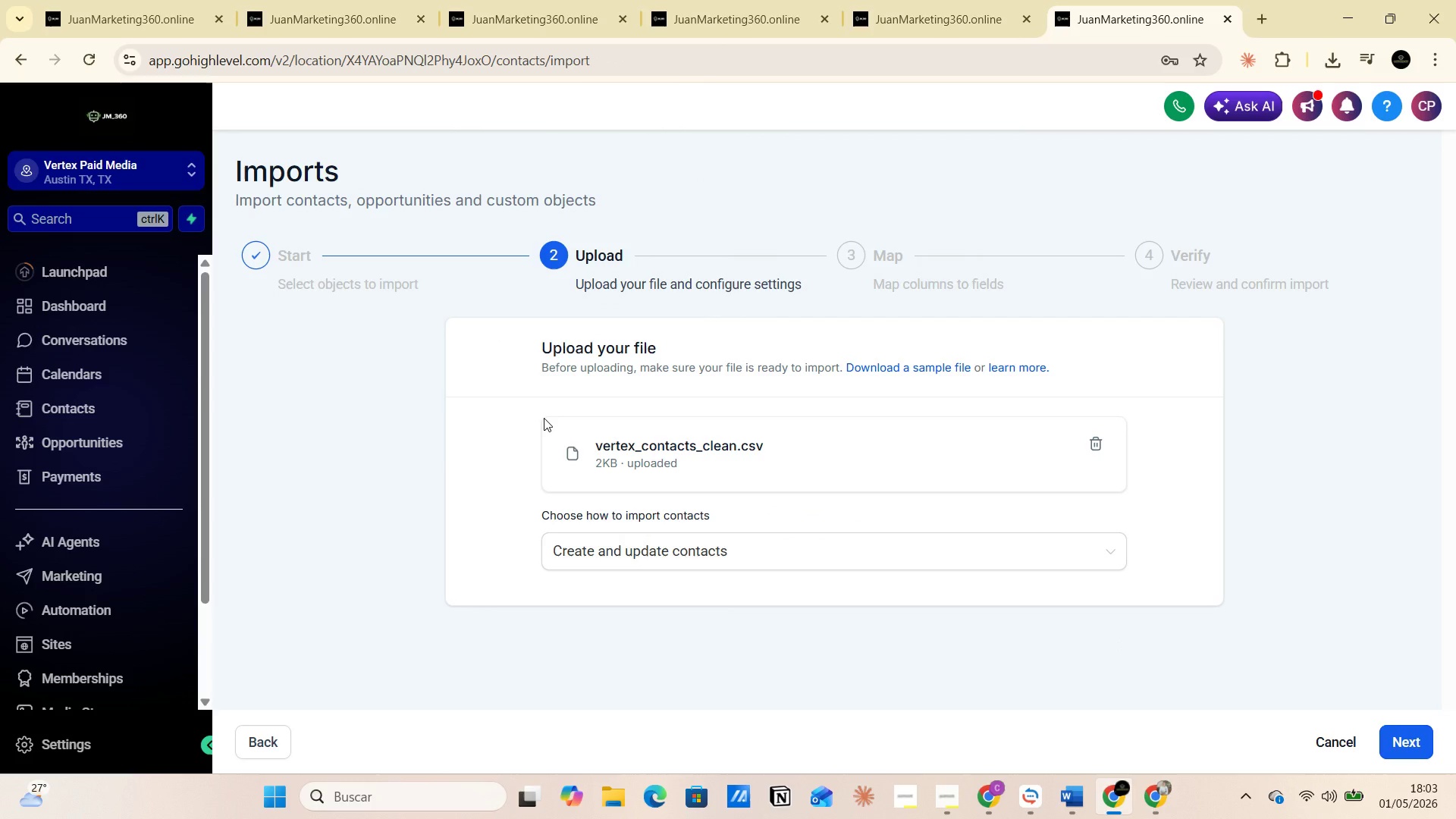 
key(PrintScreen)
 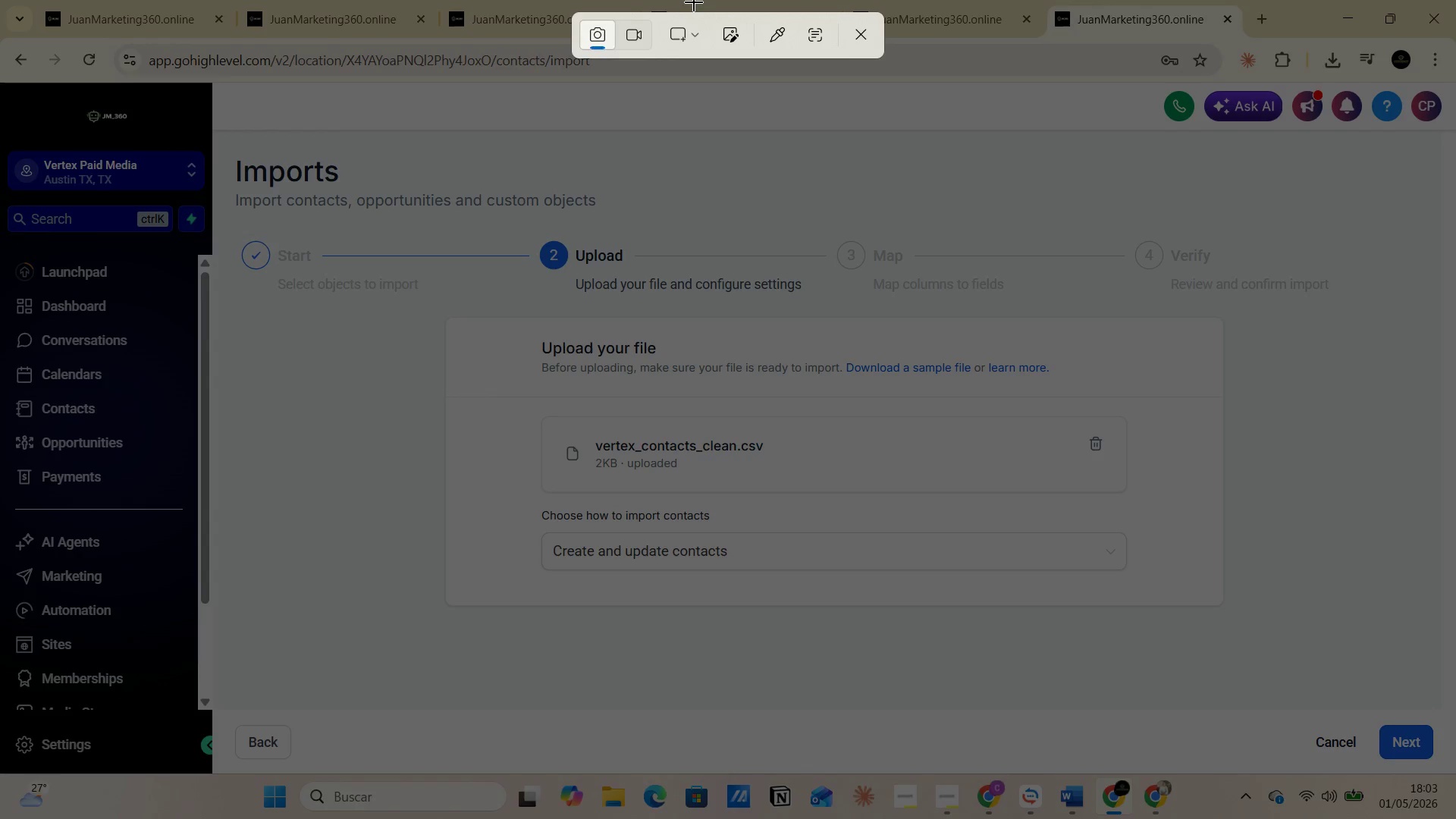 
left_click([695, 28])
 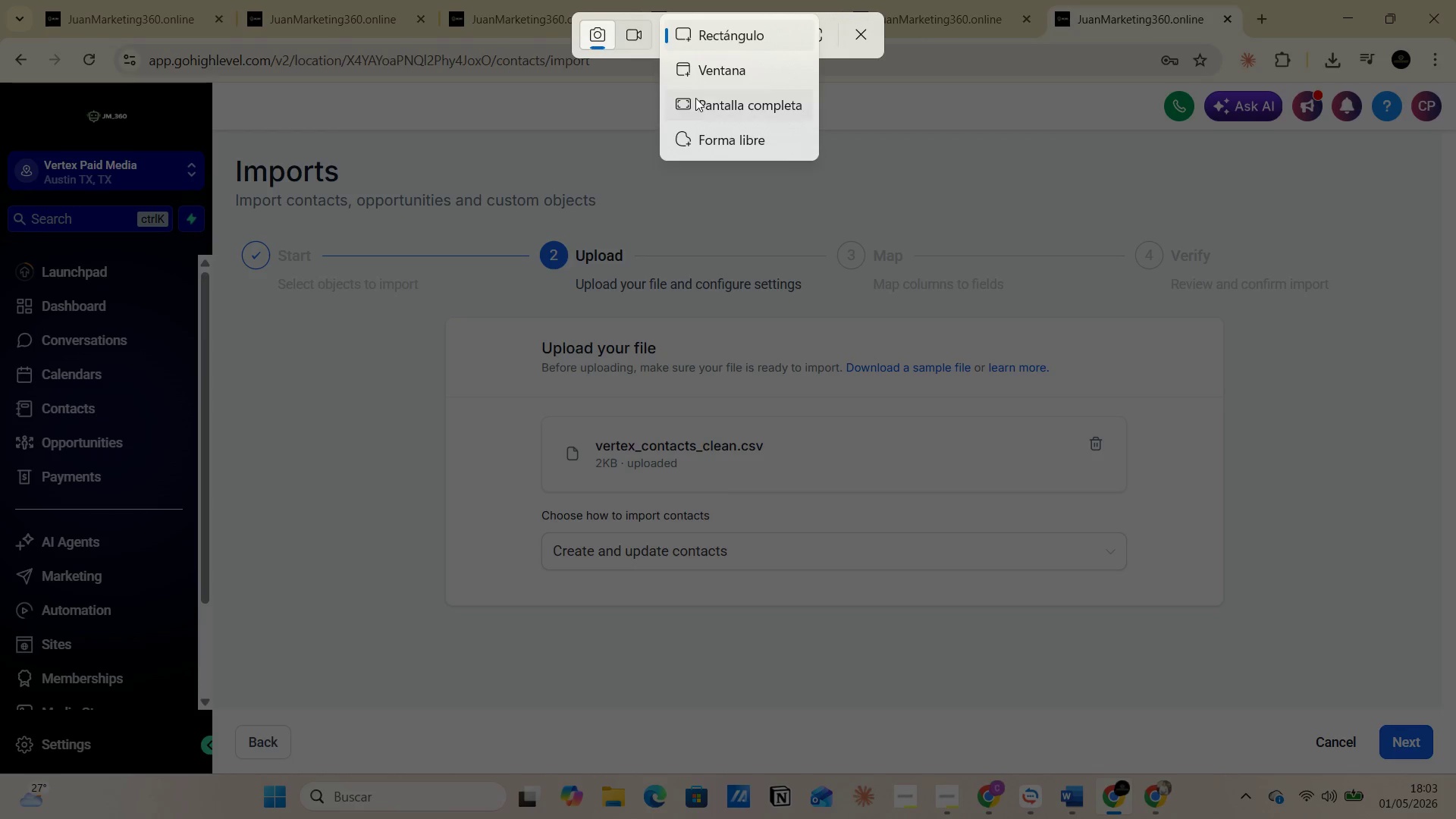 
left_click([695, 103])
 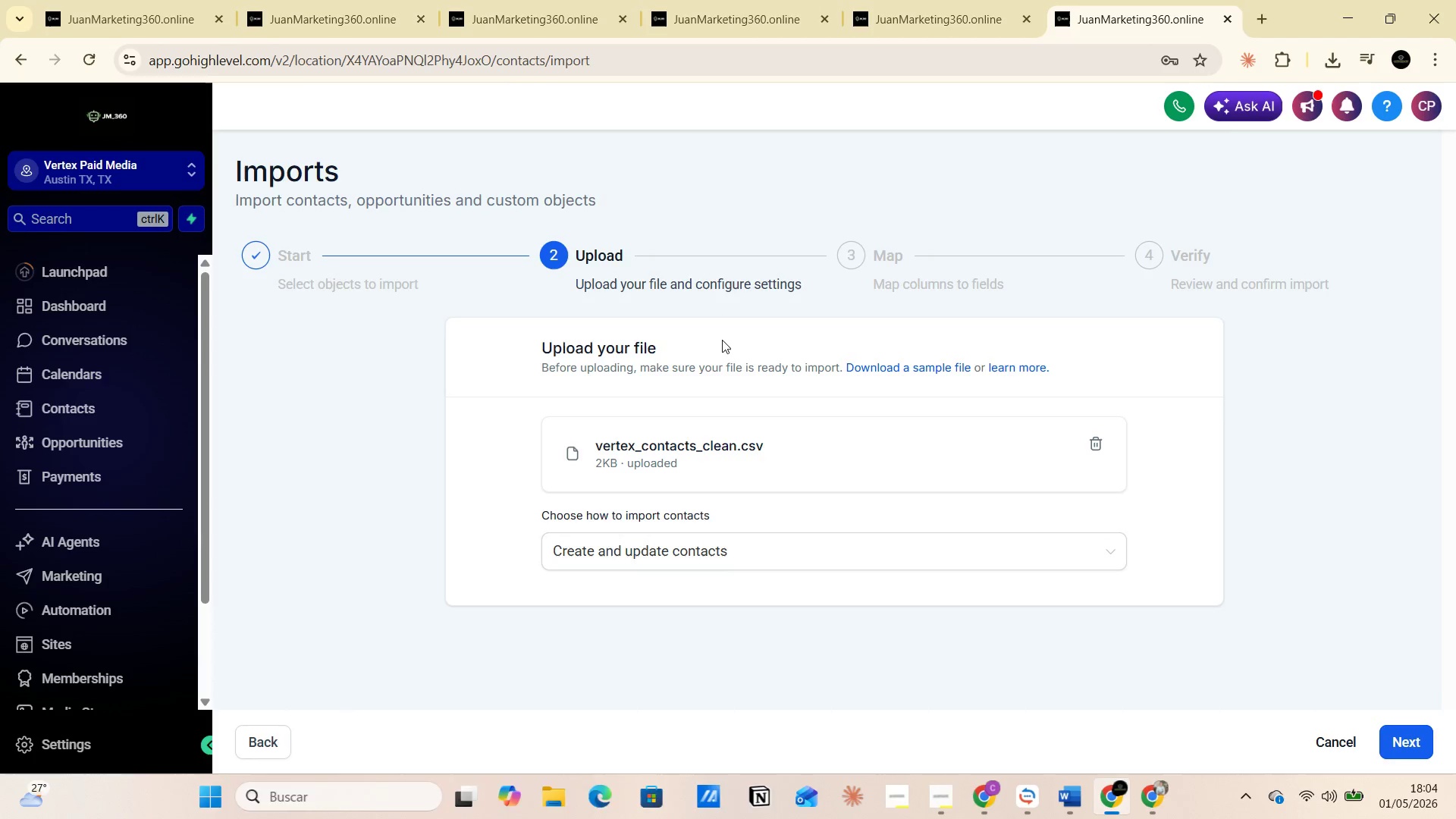 
key(Alt+AltLeft)
 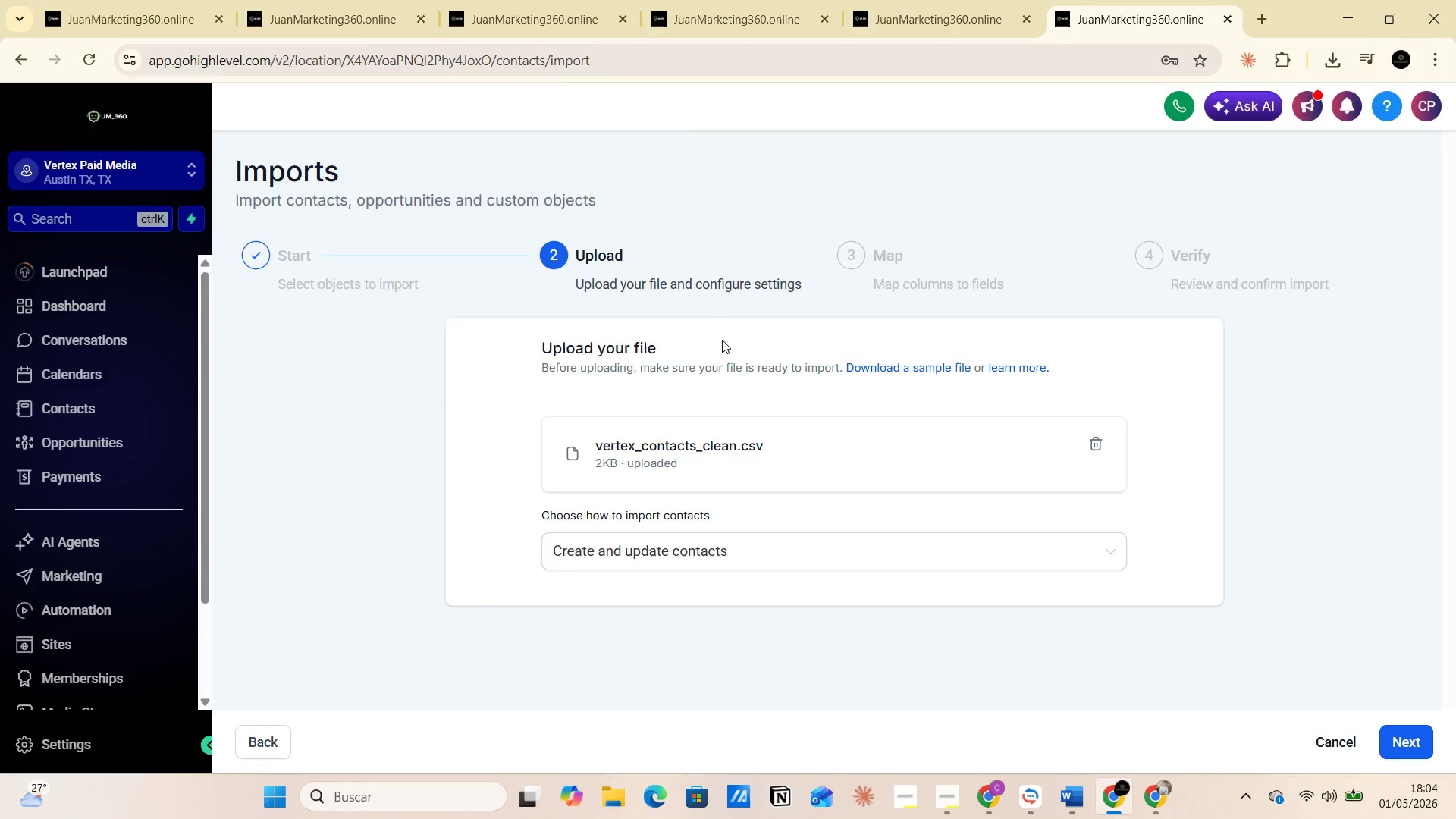 
key(Alt+Tab)
 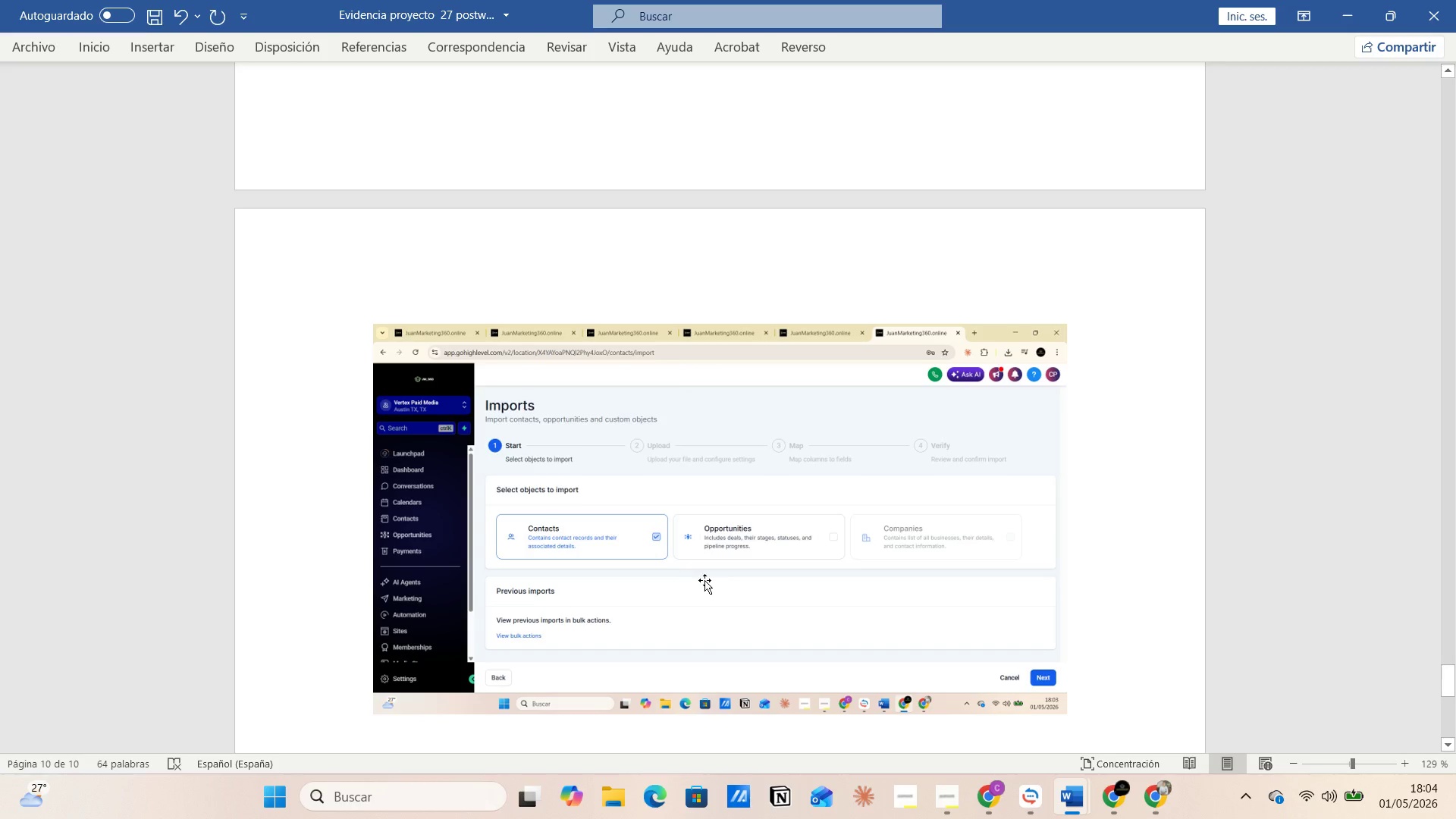 
scroll: coordinate [816, 583], scroll_direction: down, amount: 4.0
 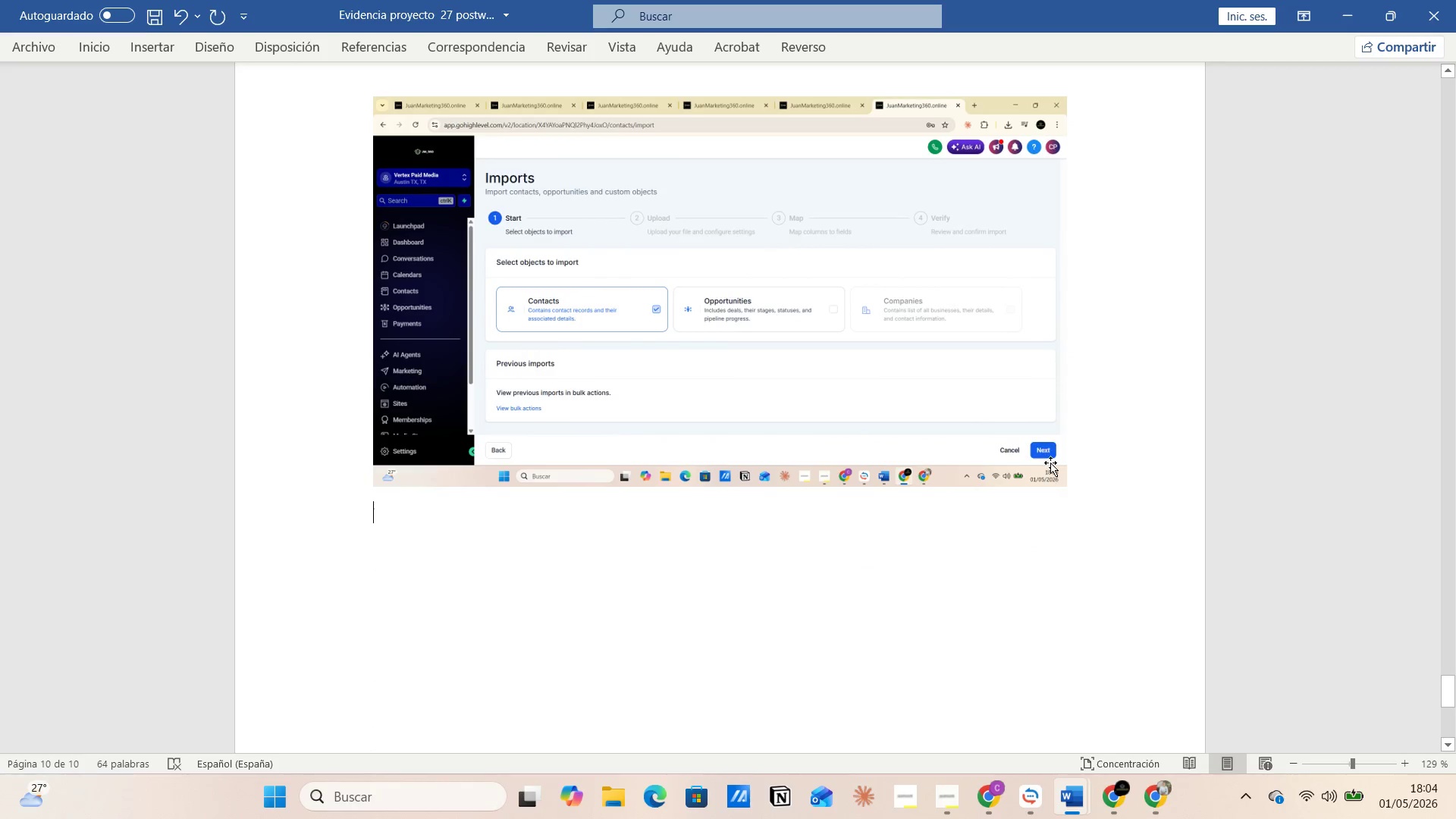 
left_click([1051, 461])
 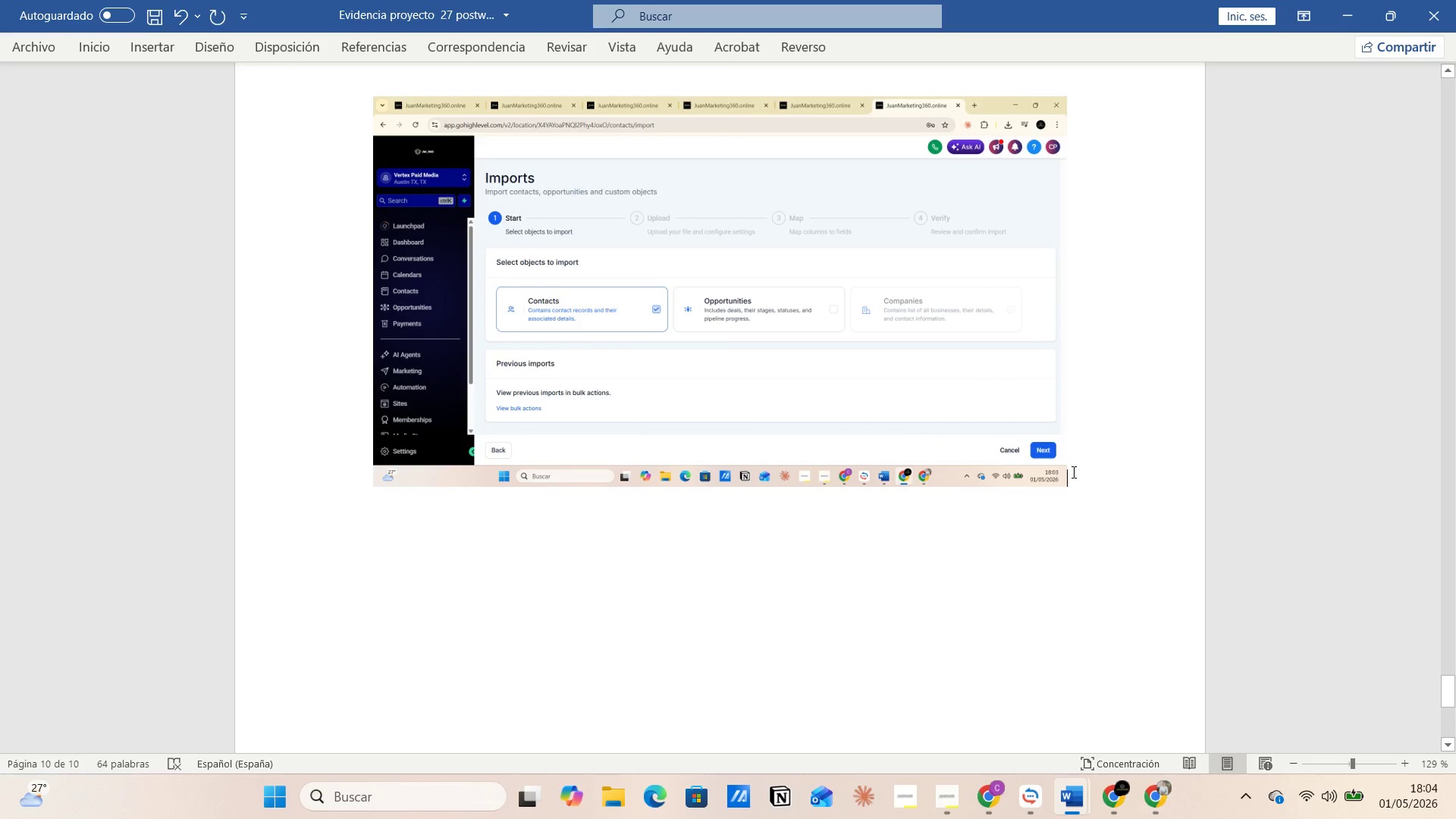 
key(Enter)
 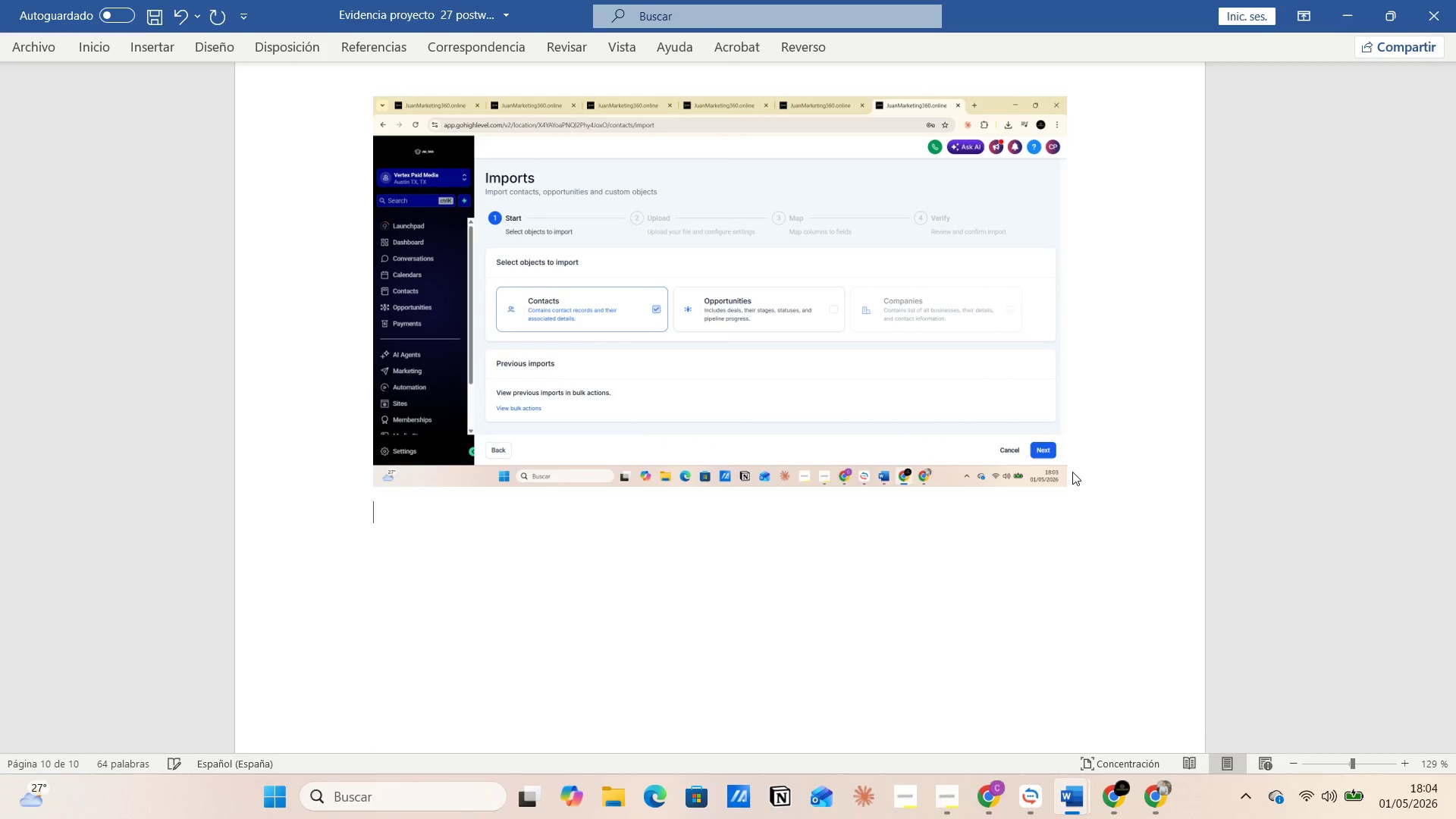 
key(Control+V)
 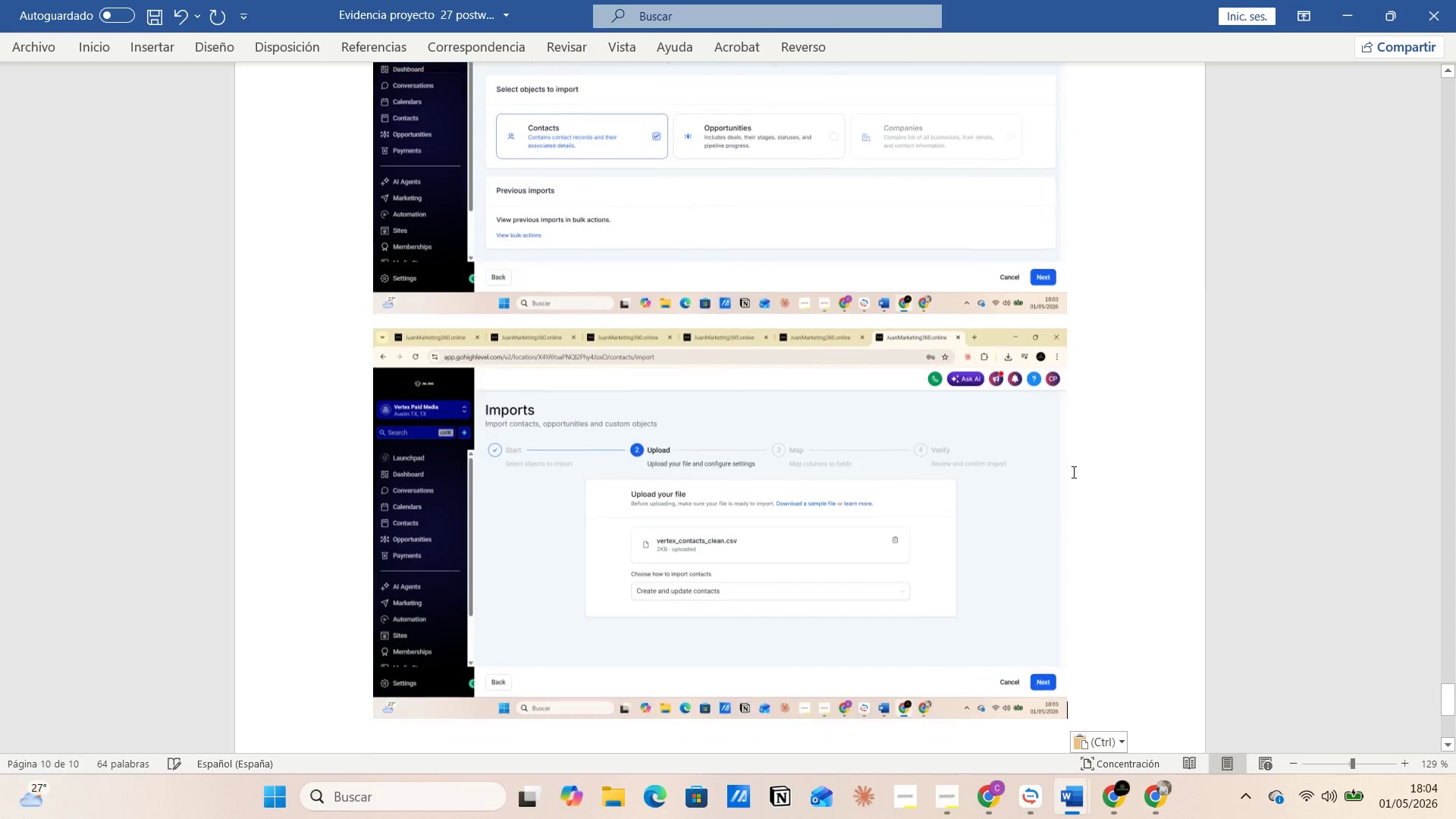 
key(Alt+AltLeft)
 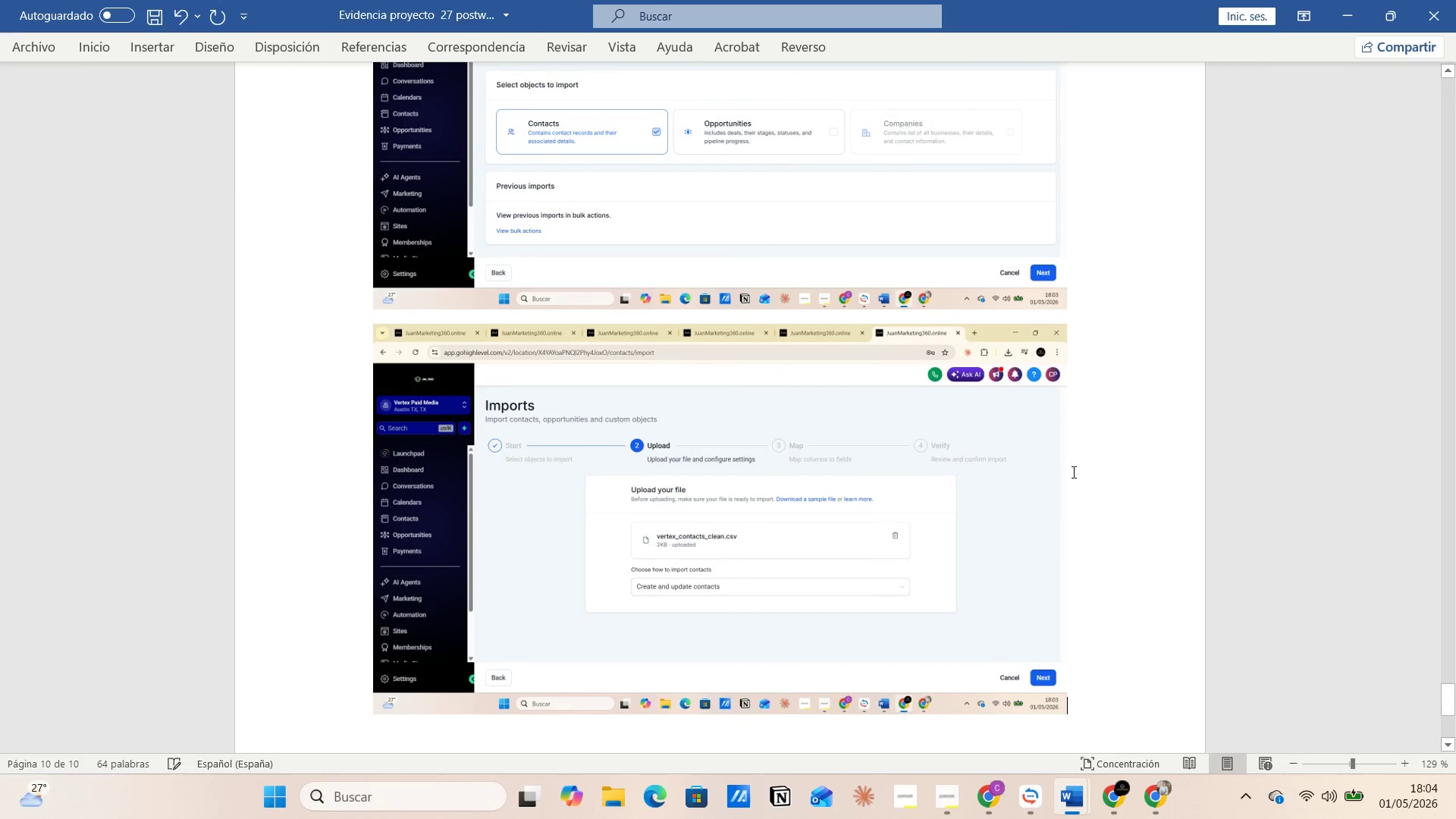 
key(Alt+Tab)
 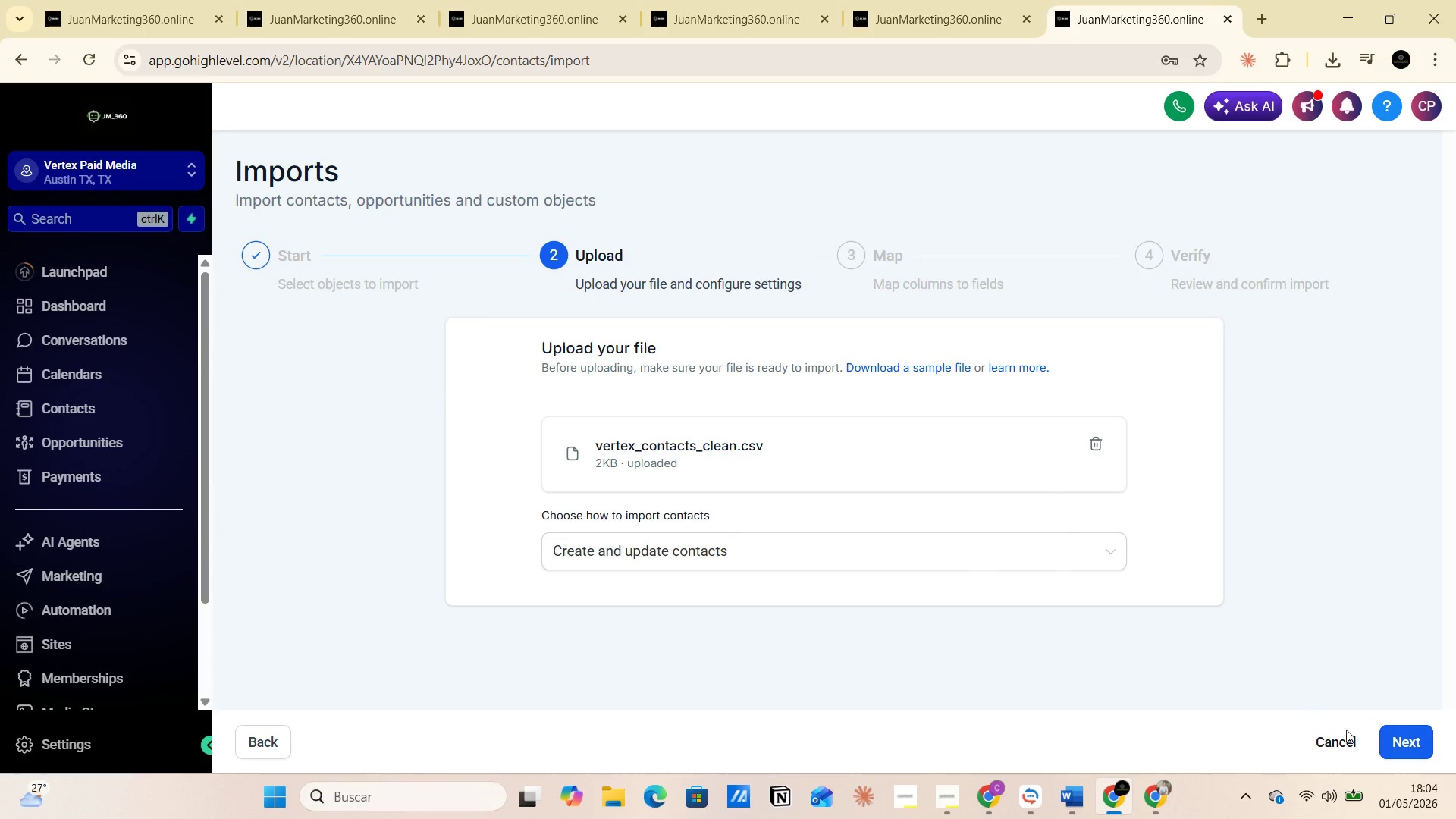 
left_click([1385, 737])
 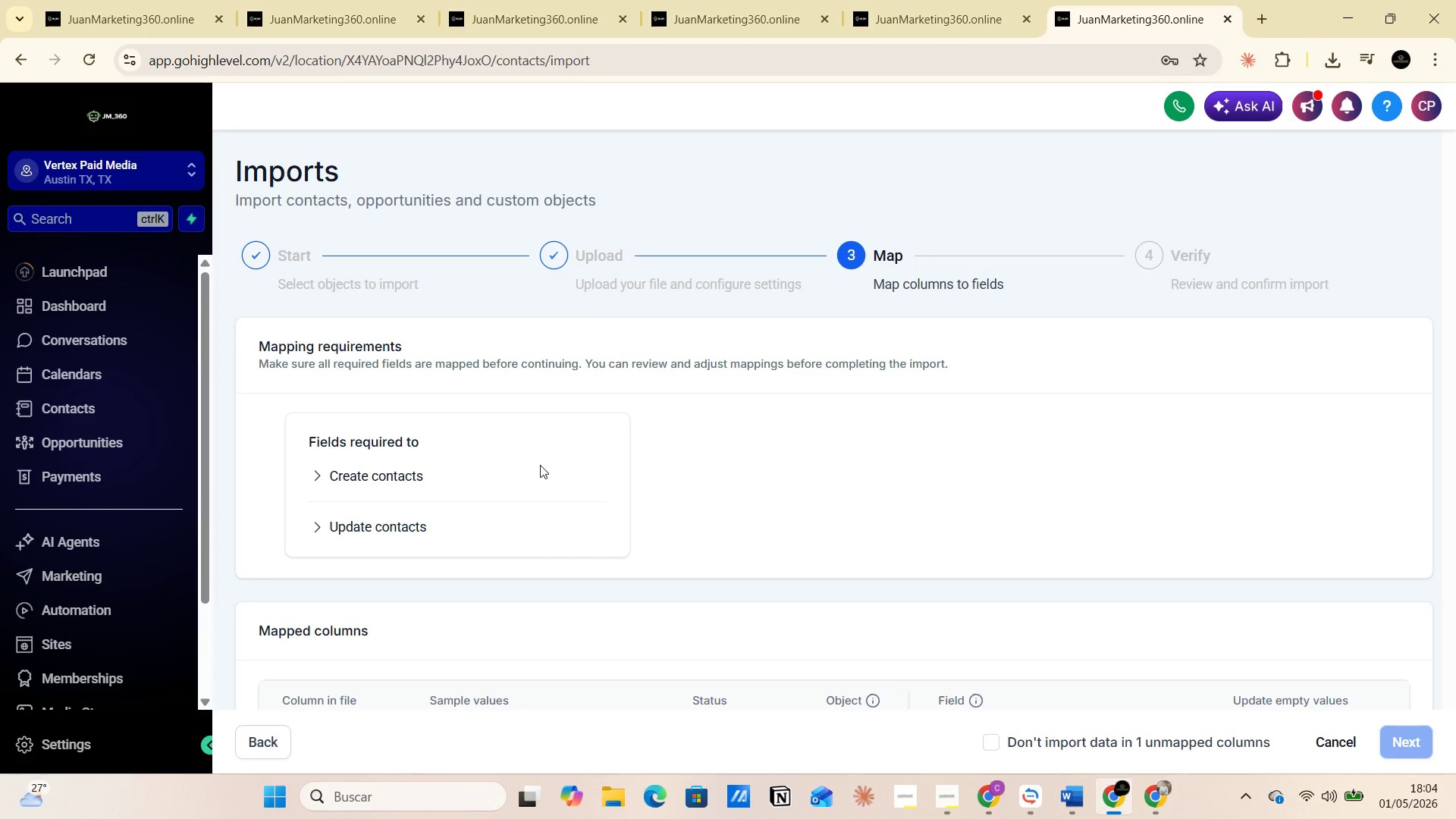 
left_click([321, 470])
 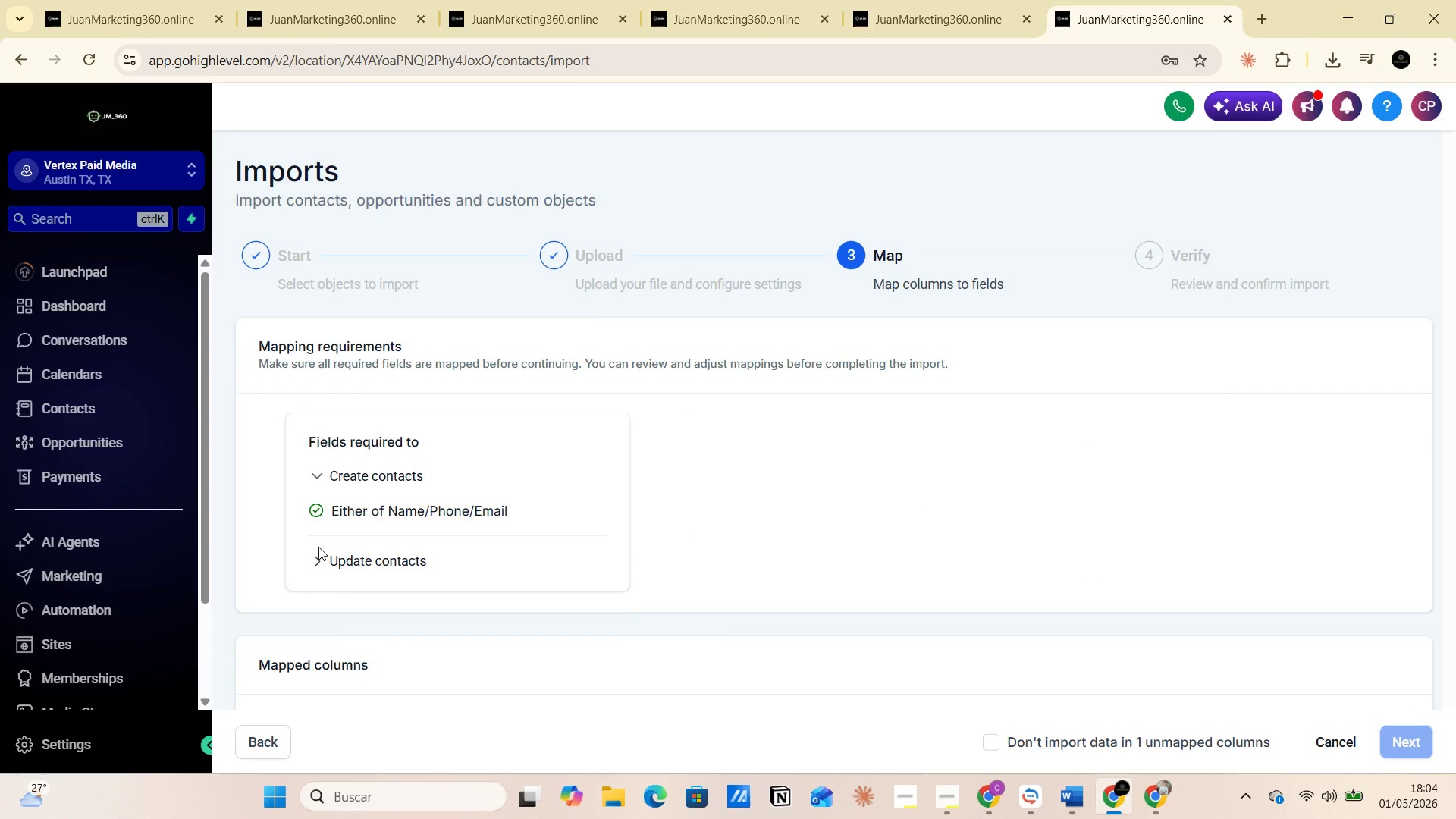 
left_click([317, 560])
 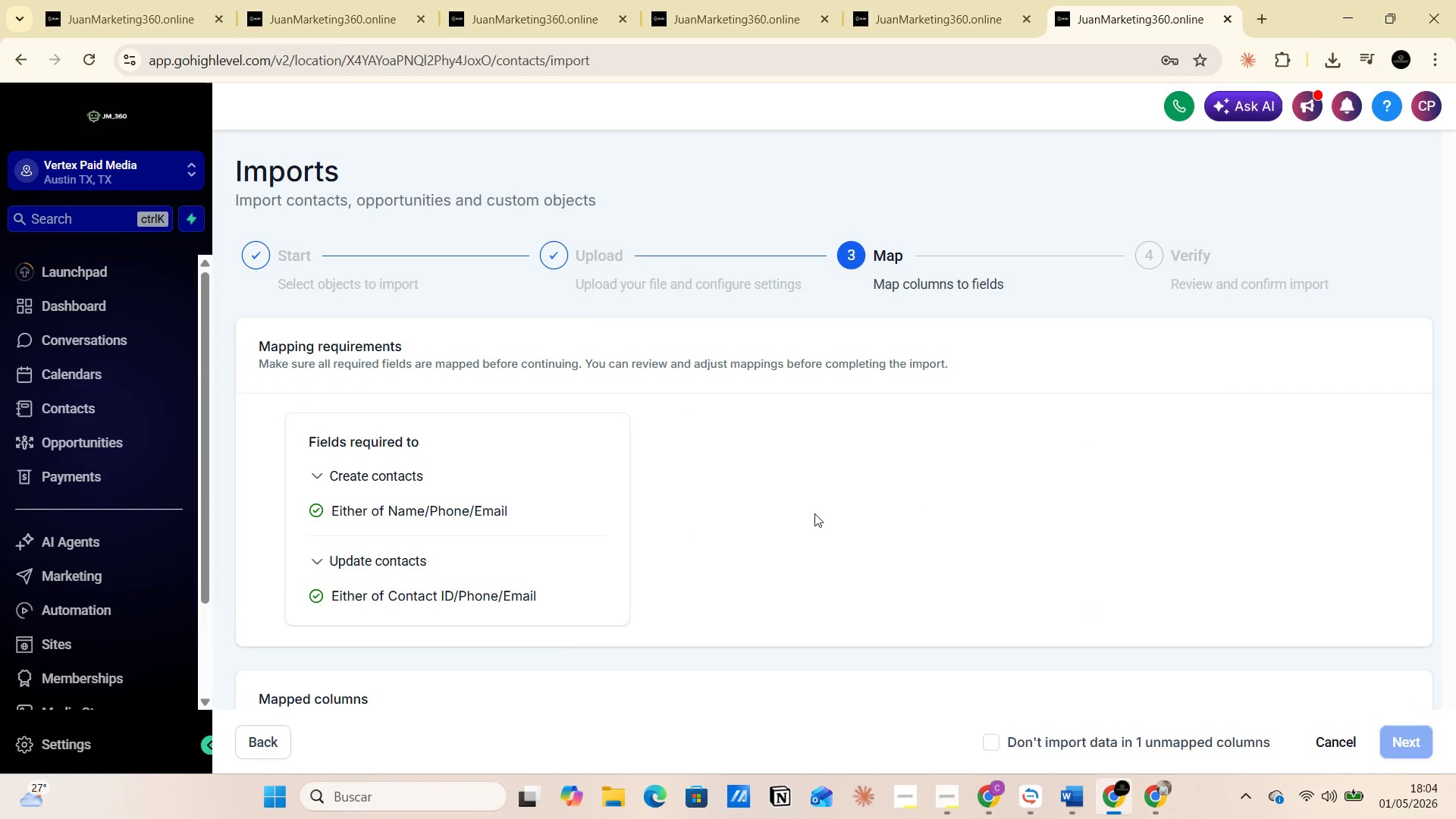 
key(PrintScreen)
 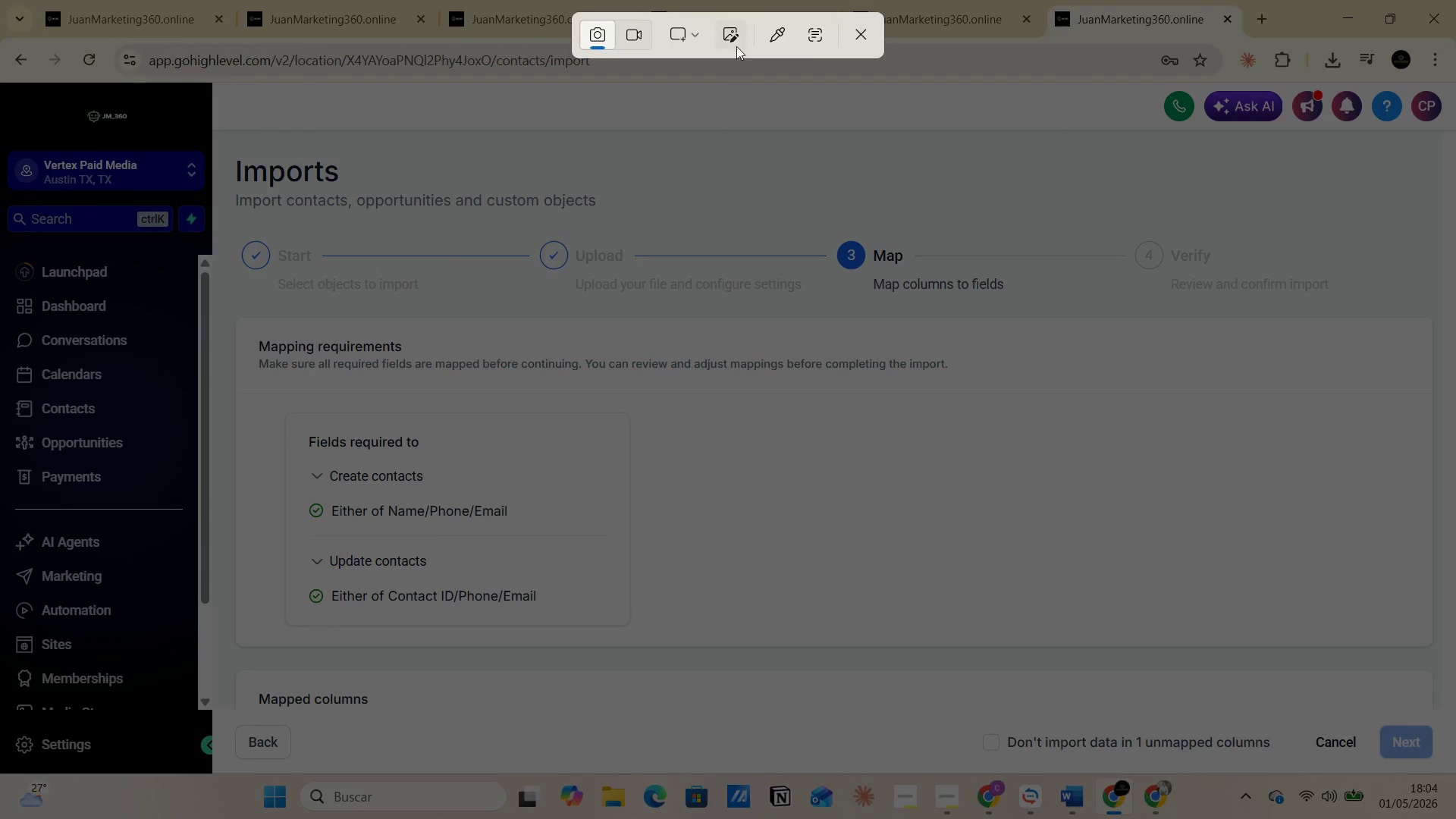 
left_click([700, 28])
 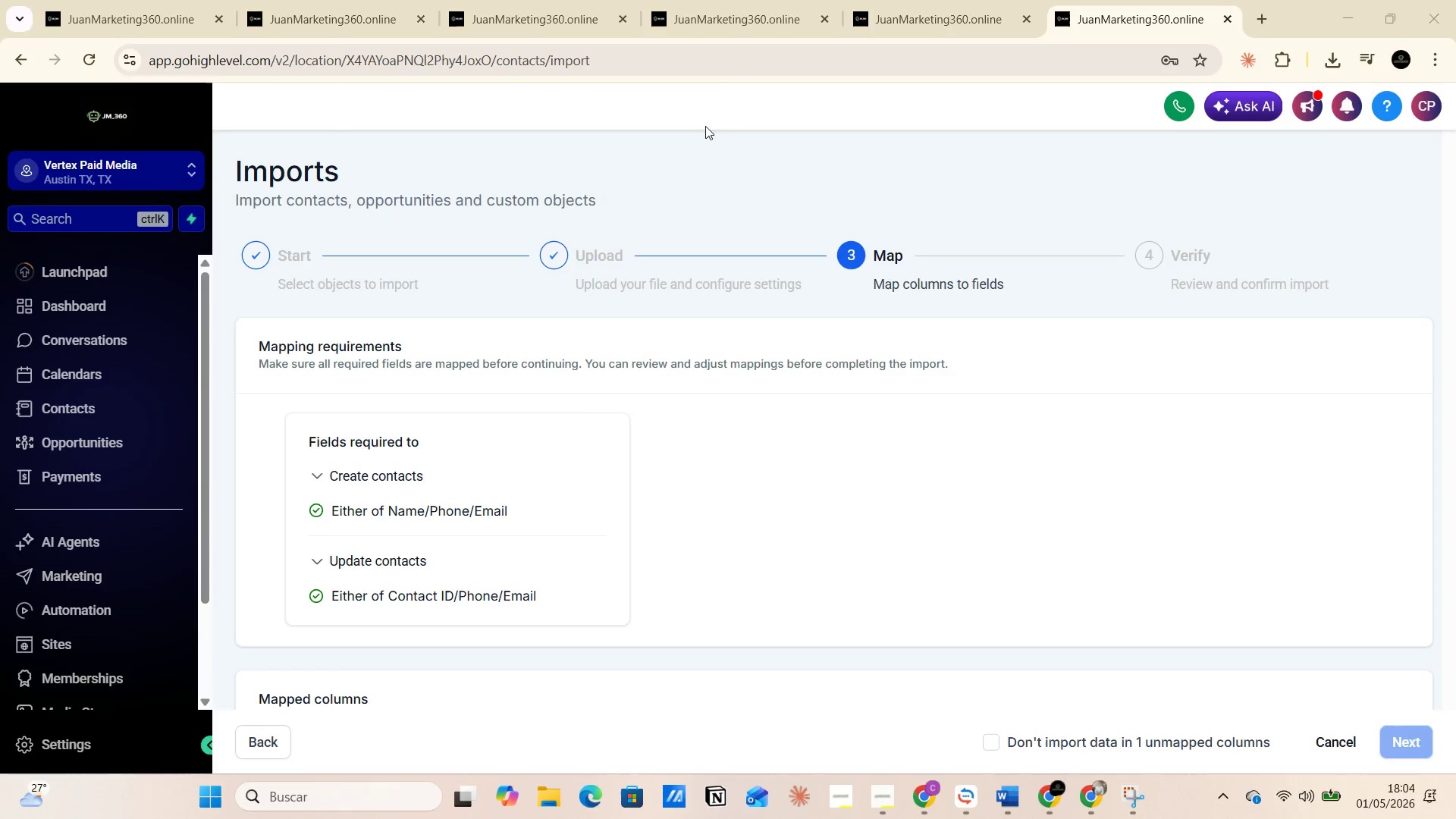 
key(Alt+AltLeft)
 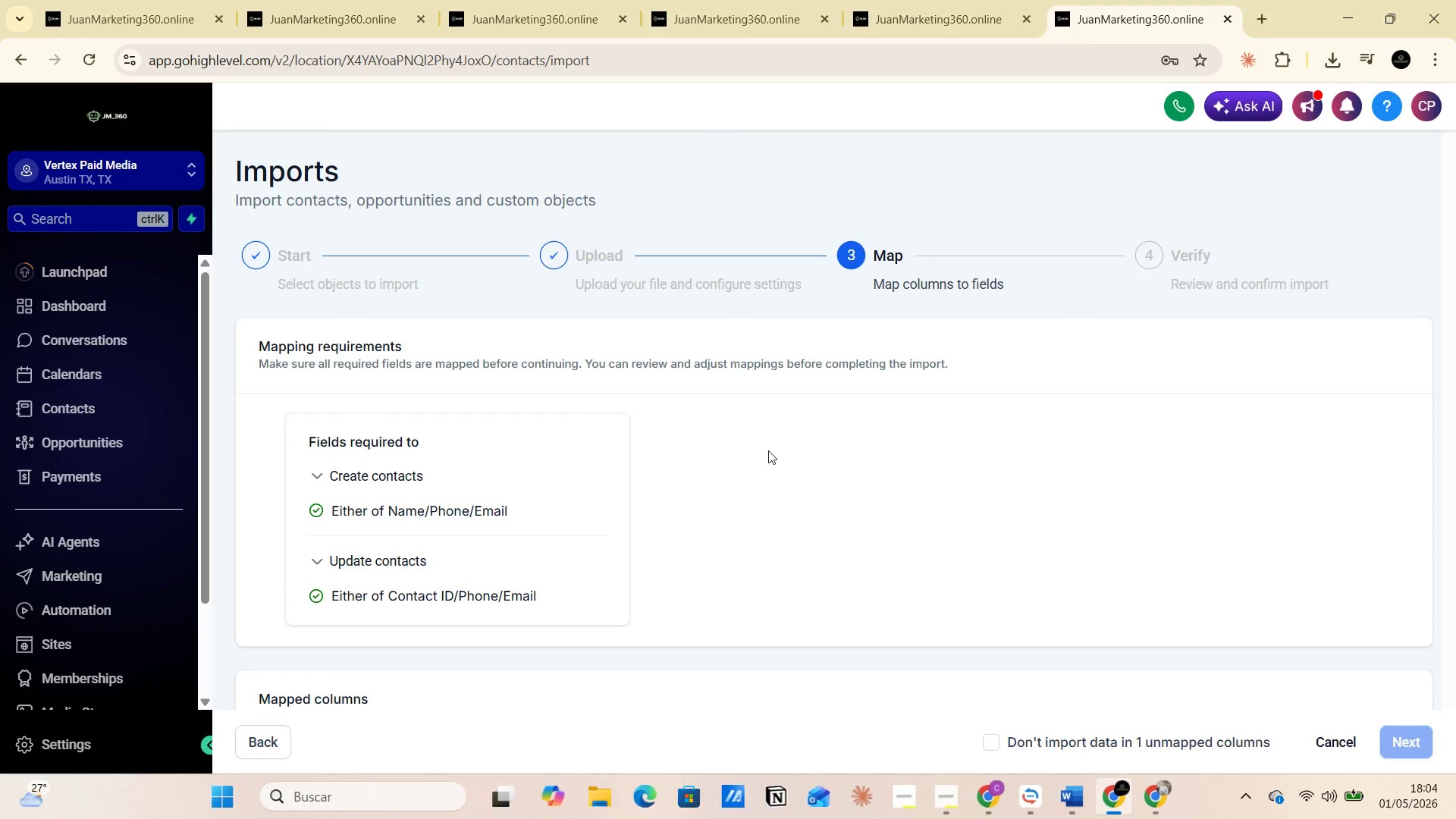 
key(Alt+Tab)
 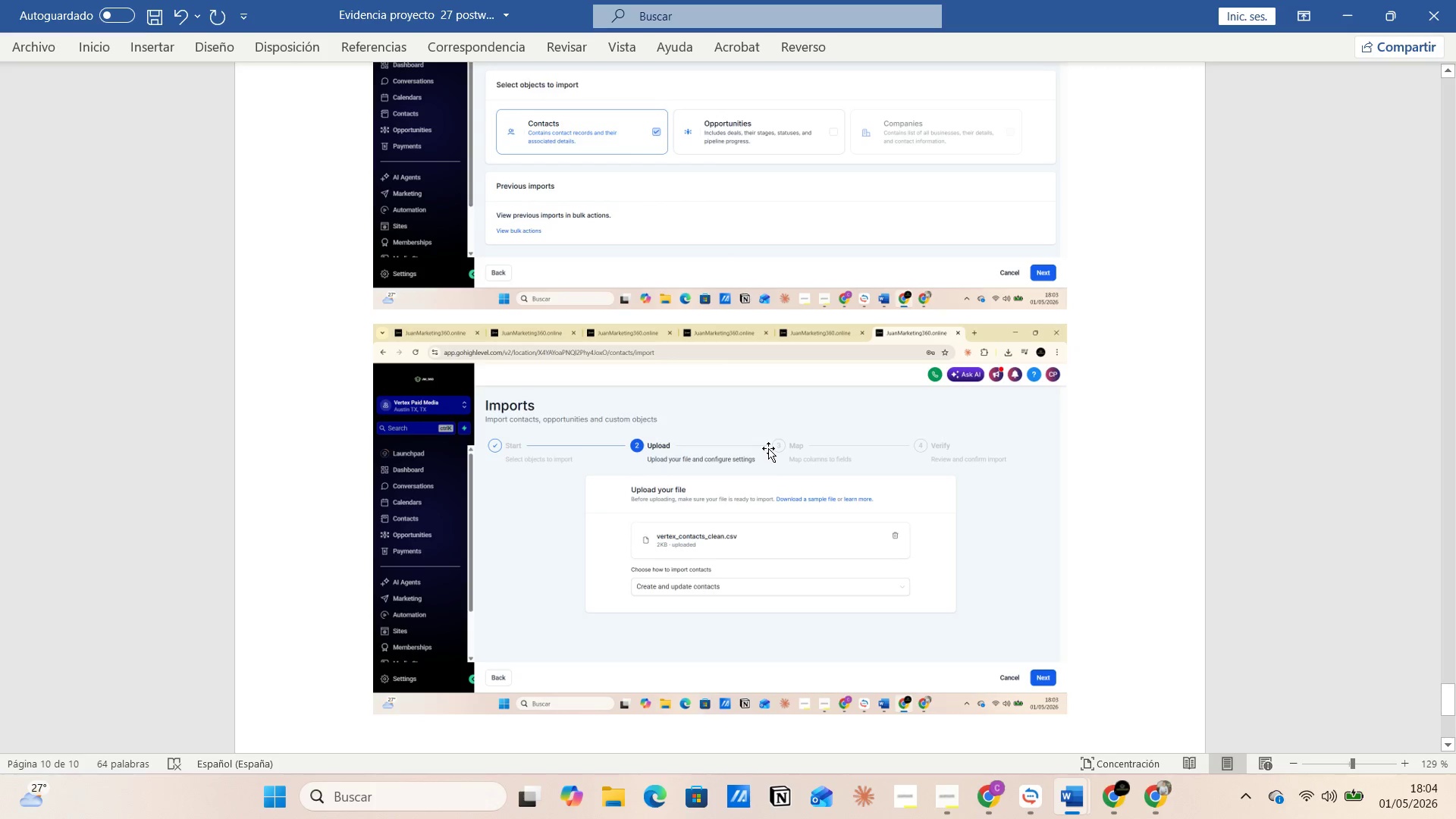 
key(Enter)
 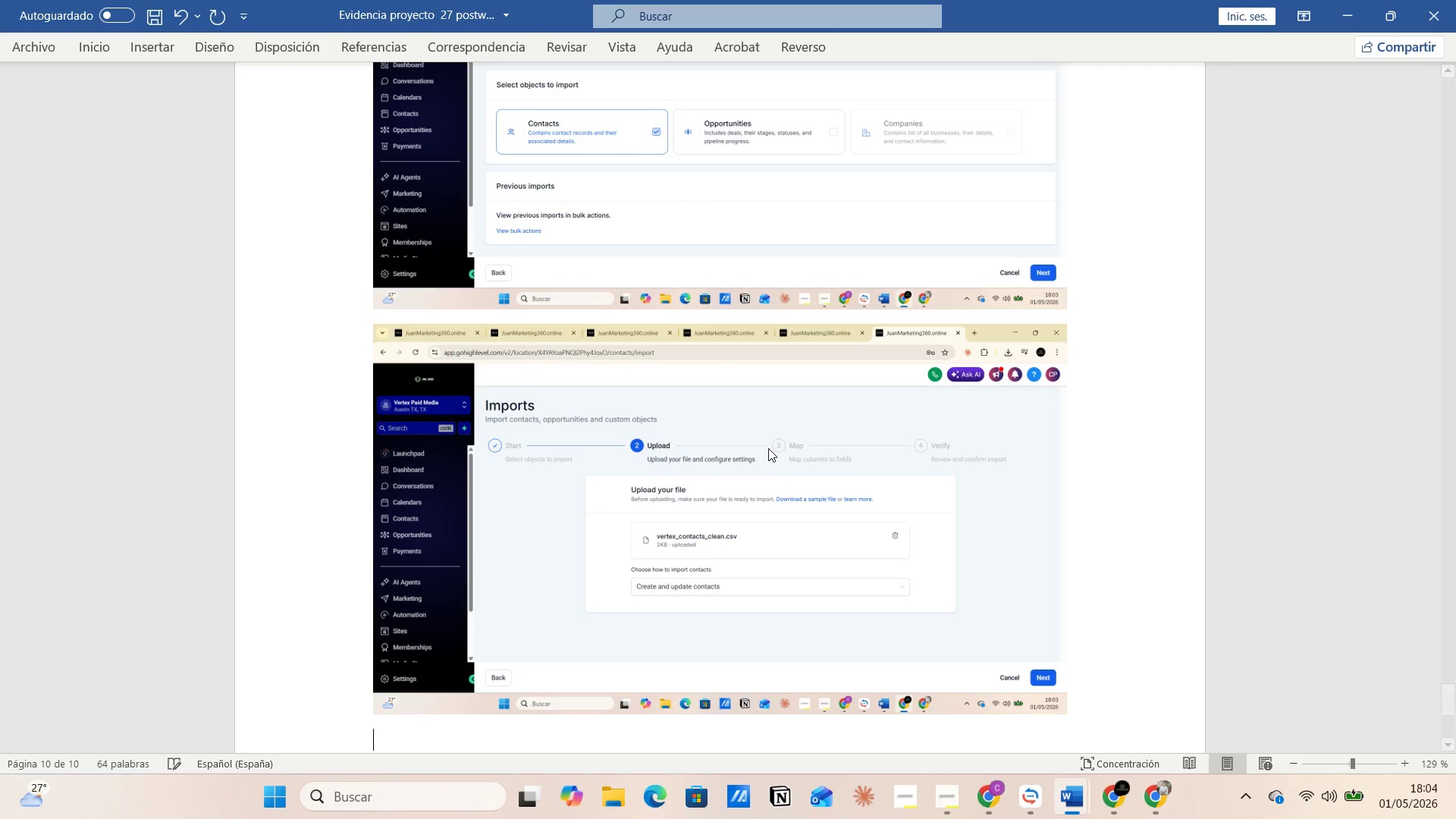 
key(Control+V)
 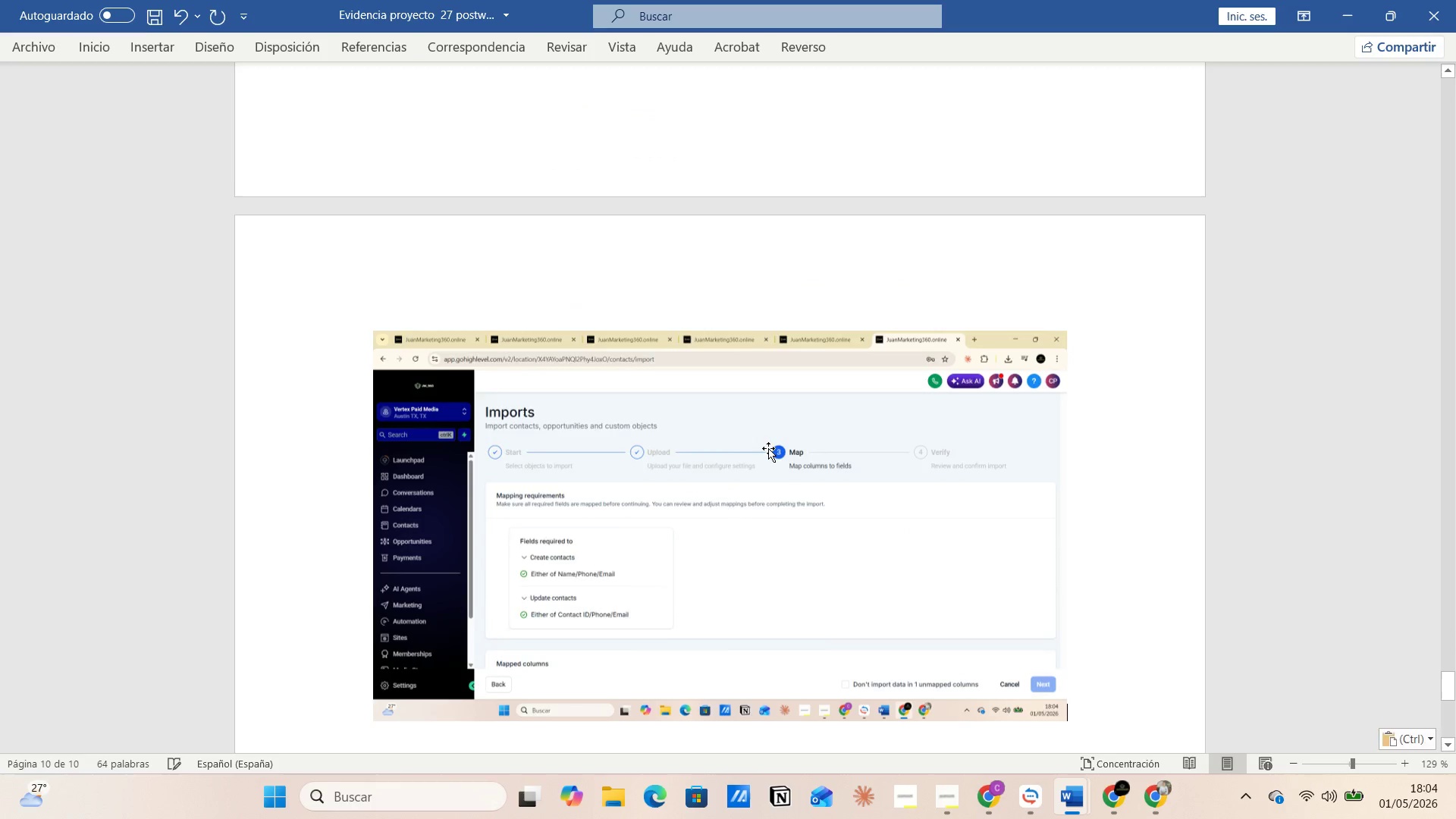 
key(Alt+AltLeft)
 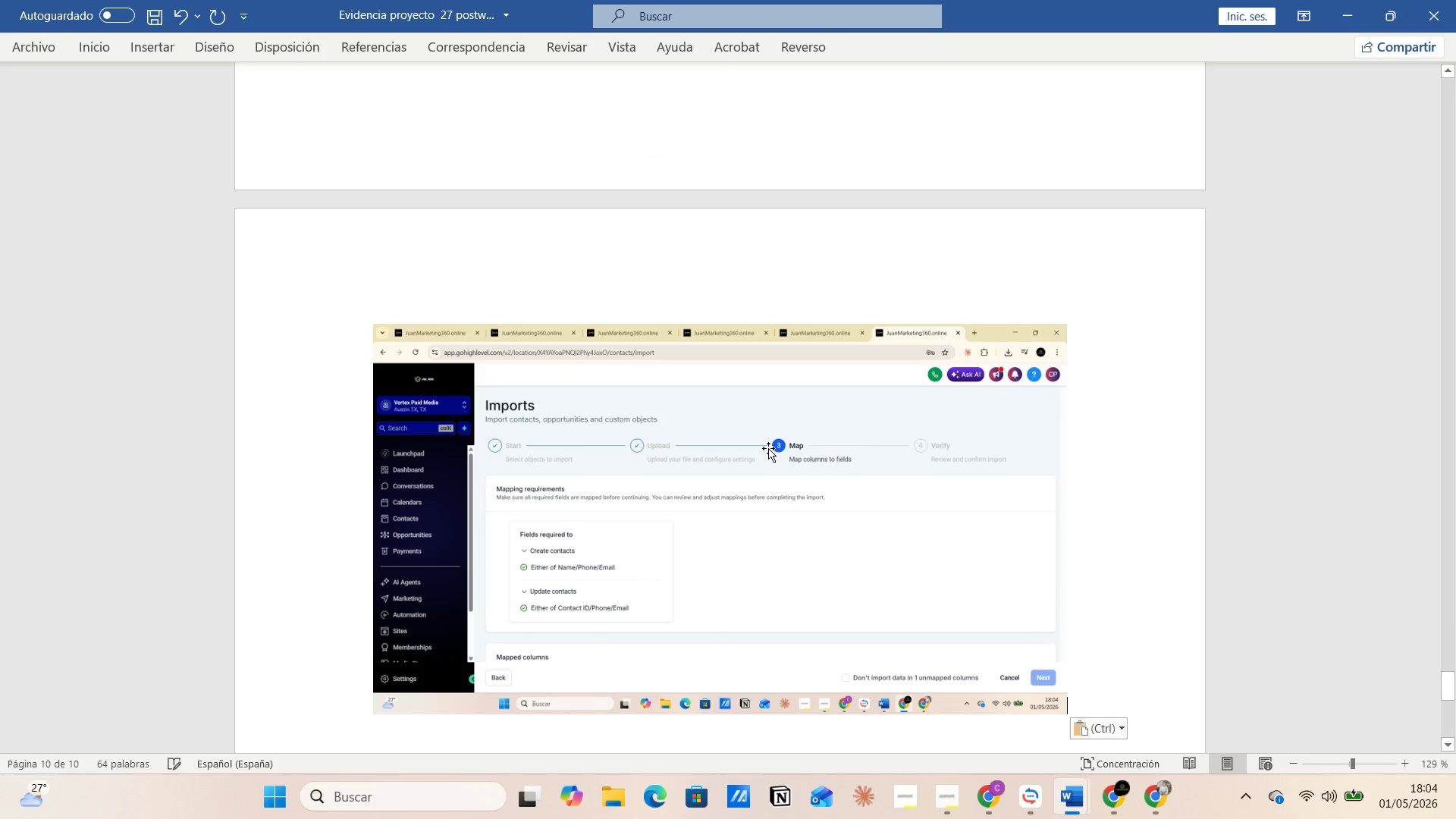 
key(Alt+Tab)
 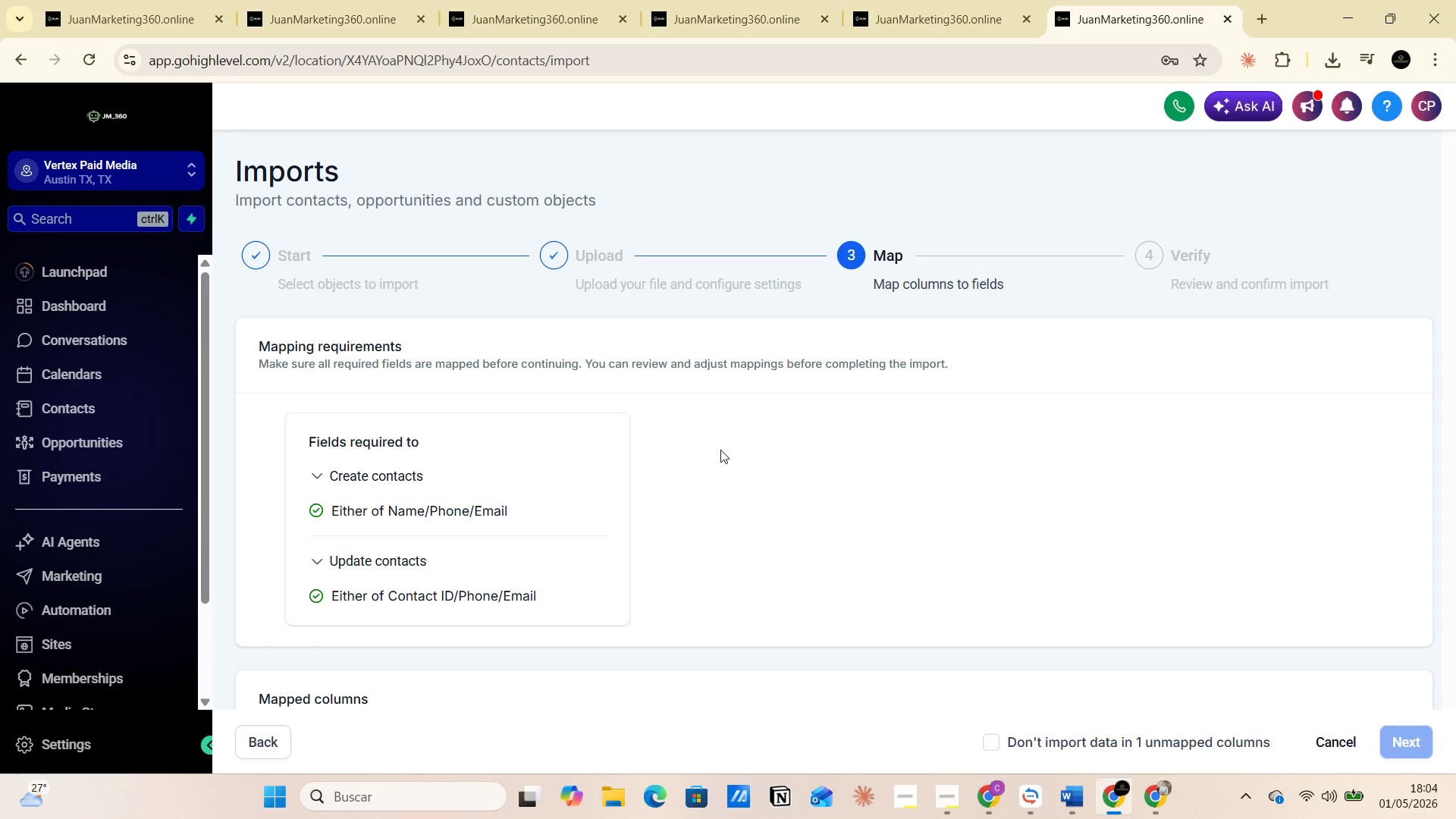 
scroll: coordinate [634, 468], scroll_direction: down, amount: 7.0
 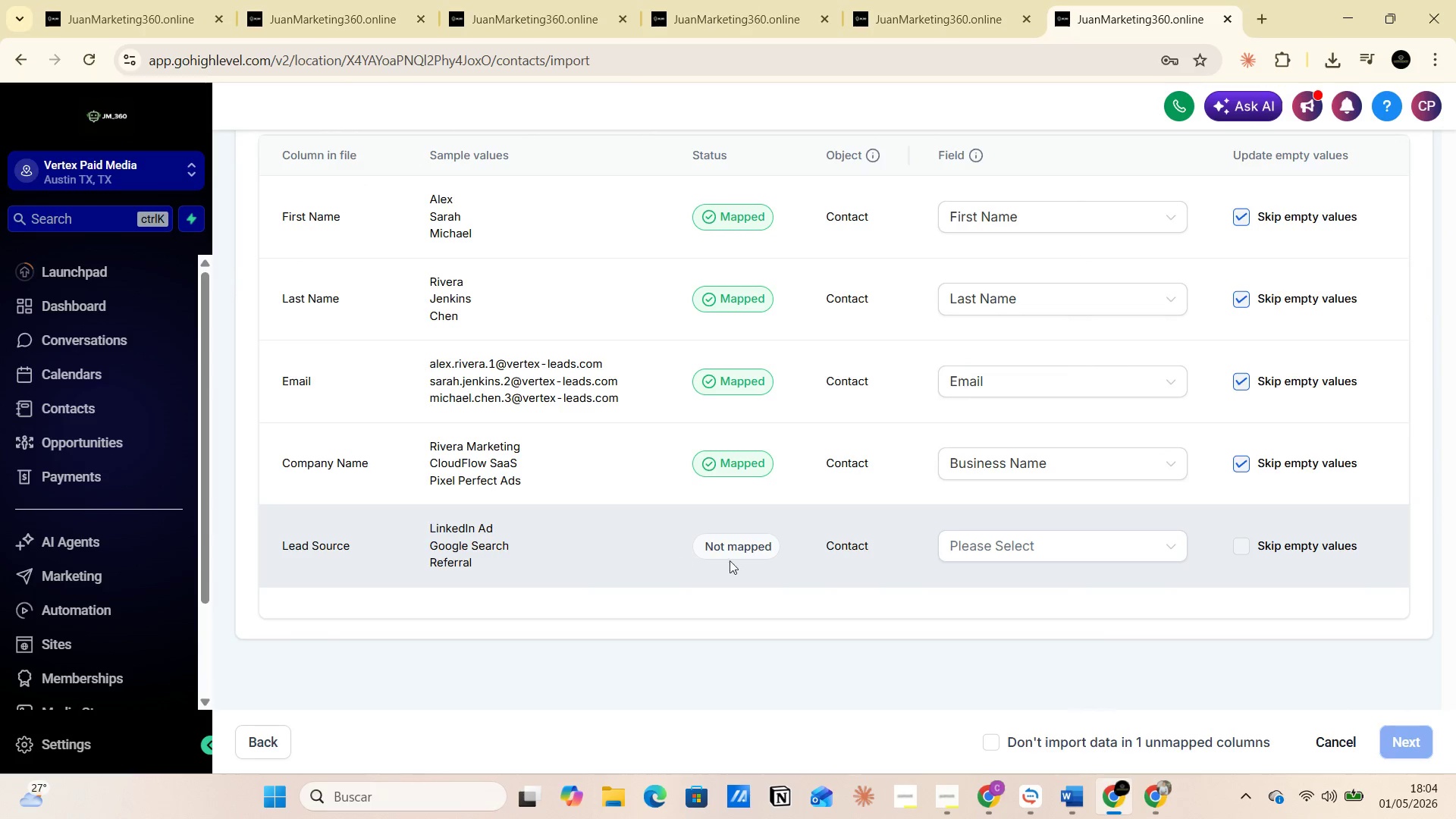 
left_click([981, 549])
 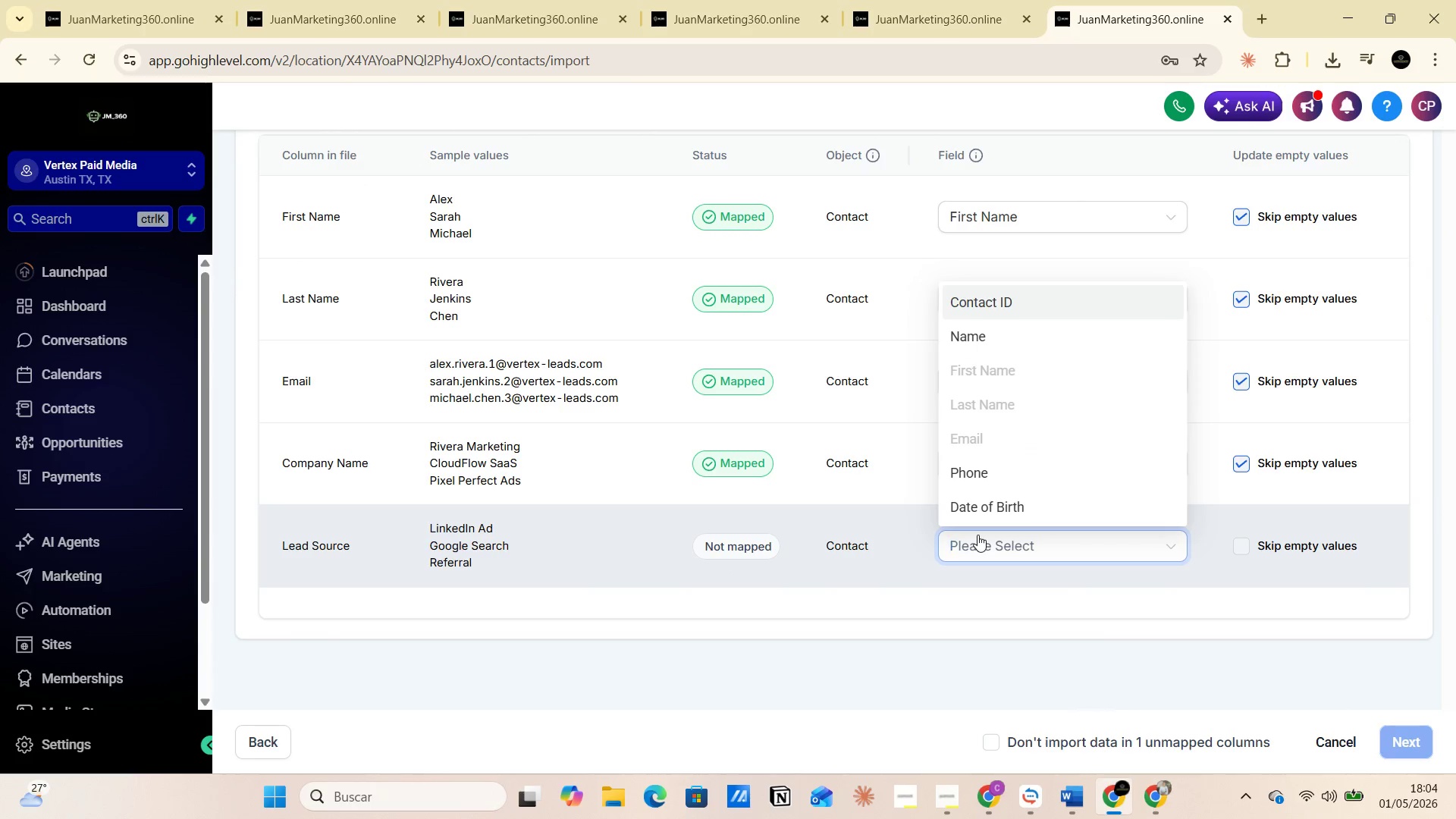 
type(le)
 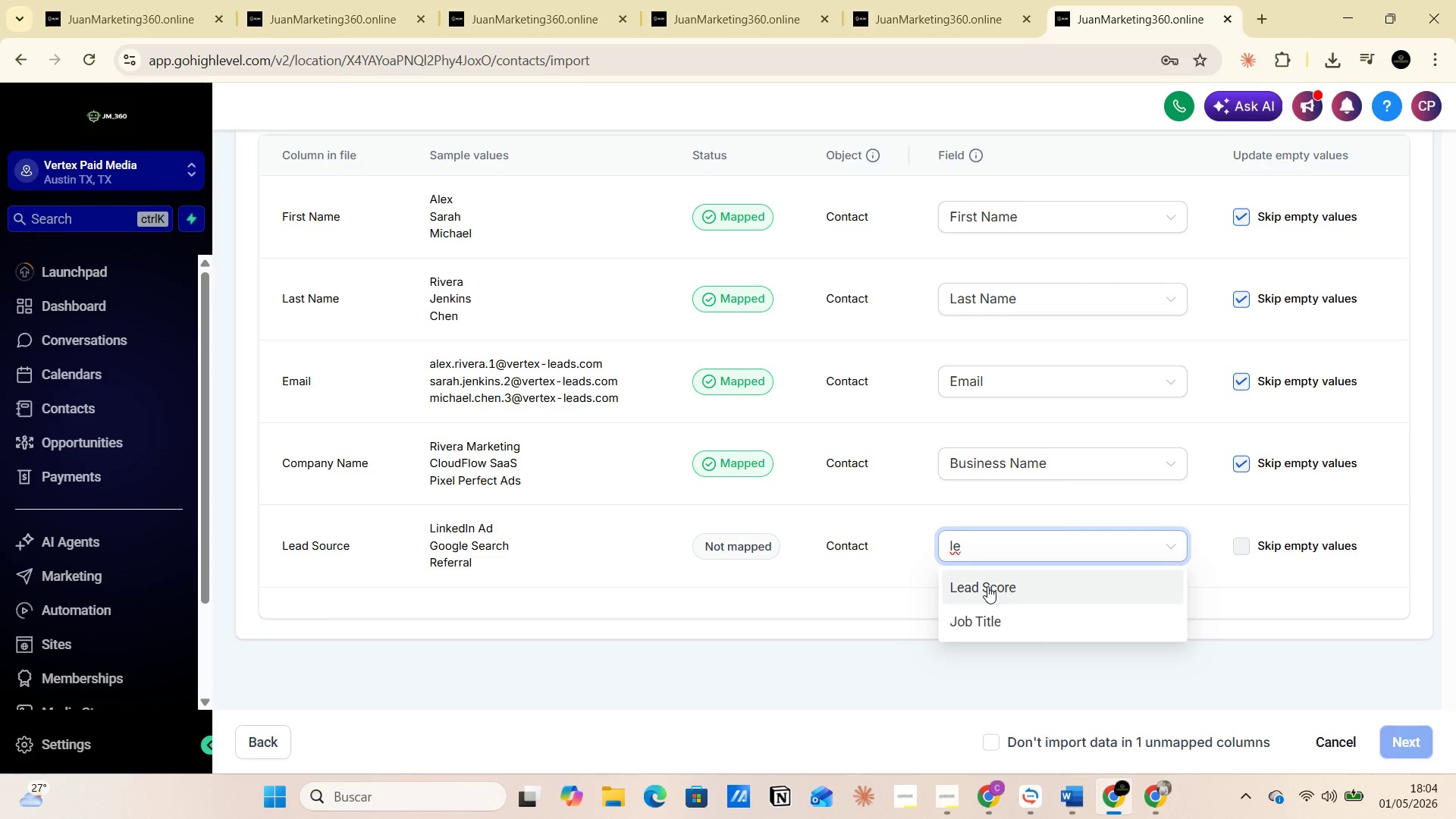 
wait(8.75)
 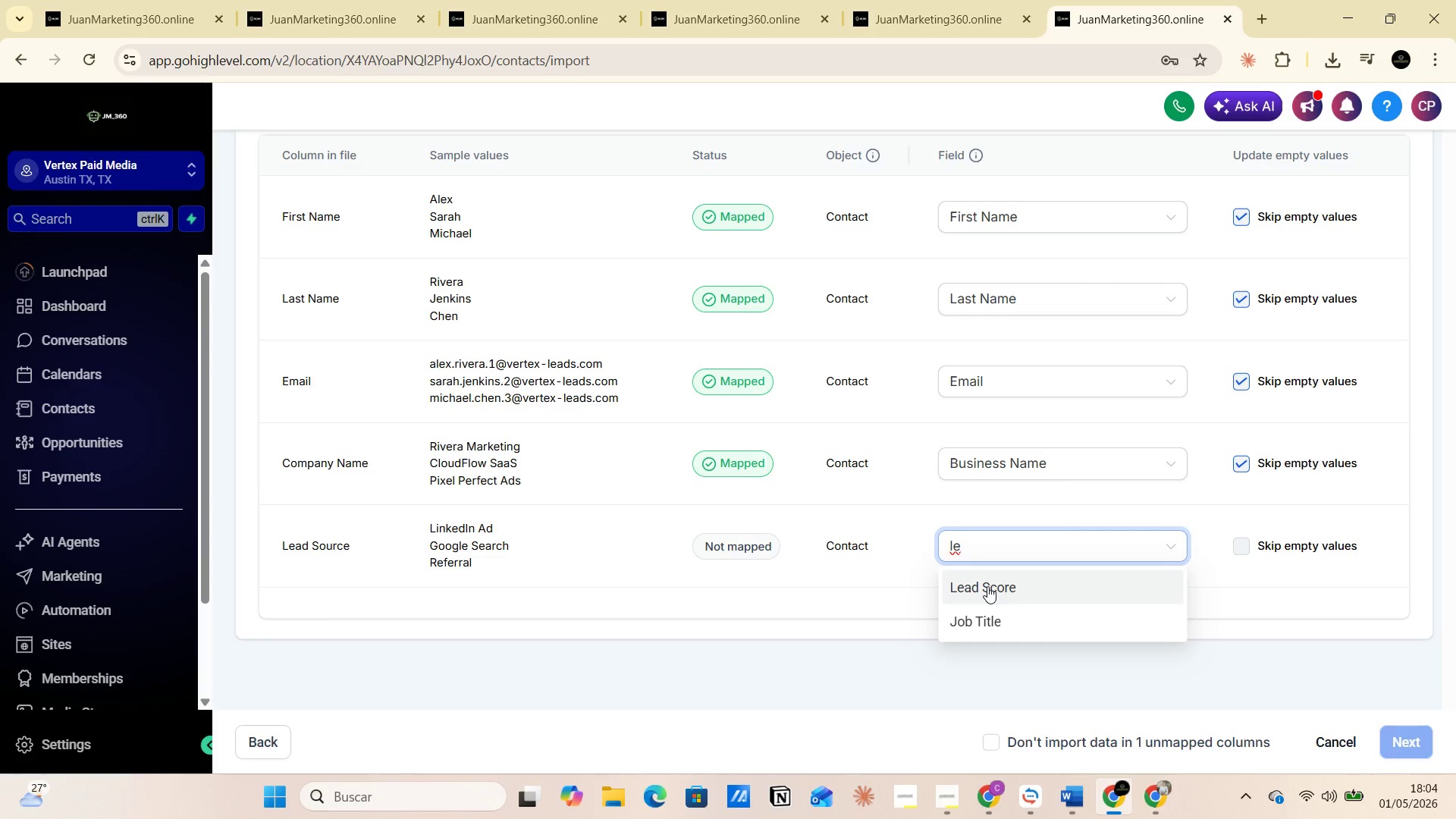 
left_click([1267, 18])
 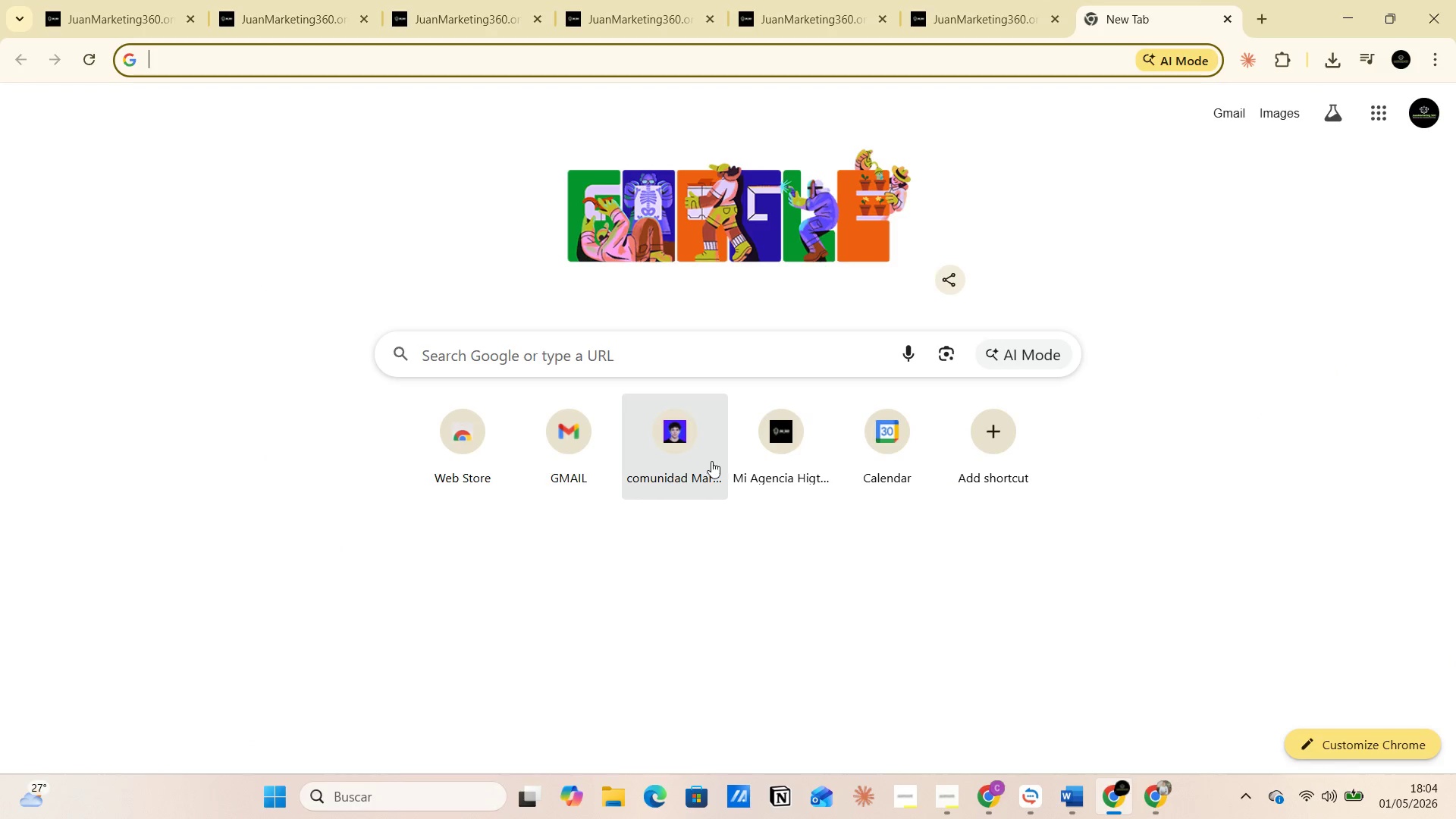 
left_click([764, 431])
 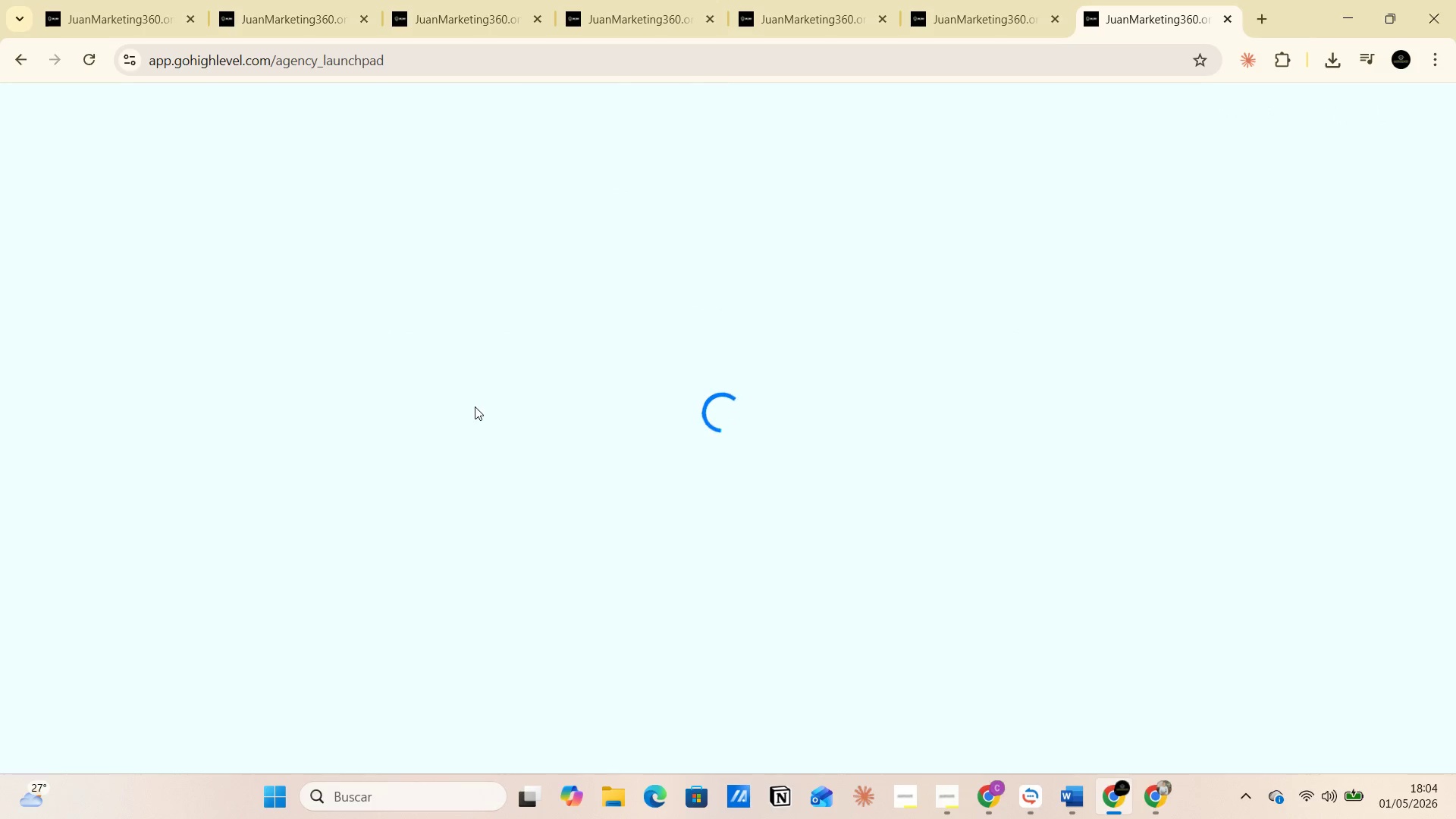 
wait(6.84)
 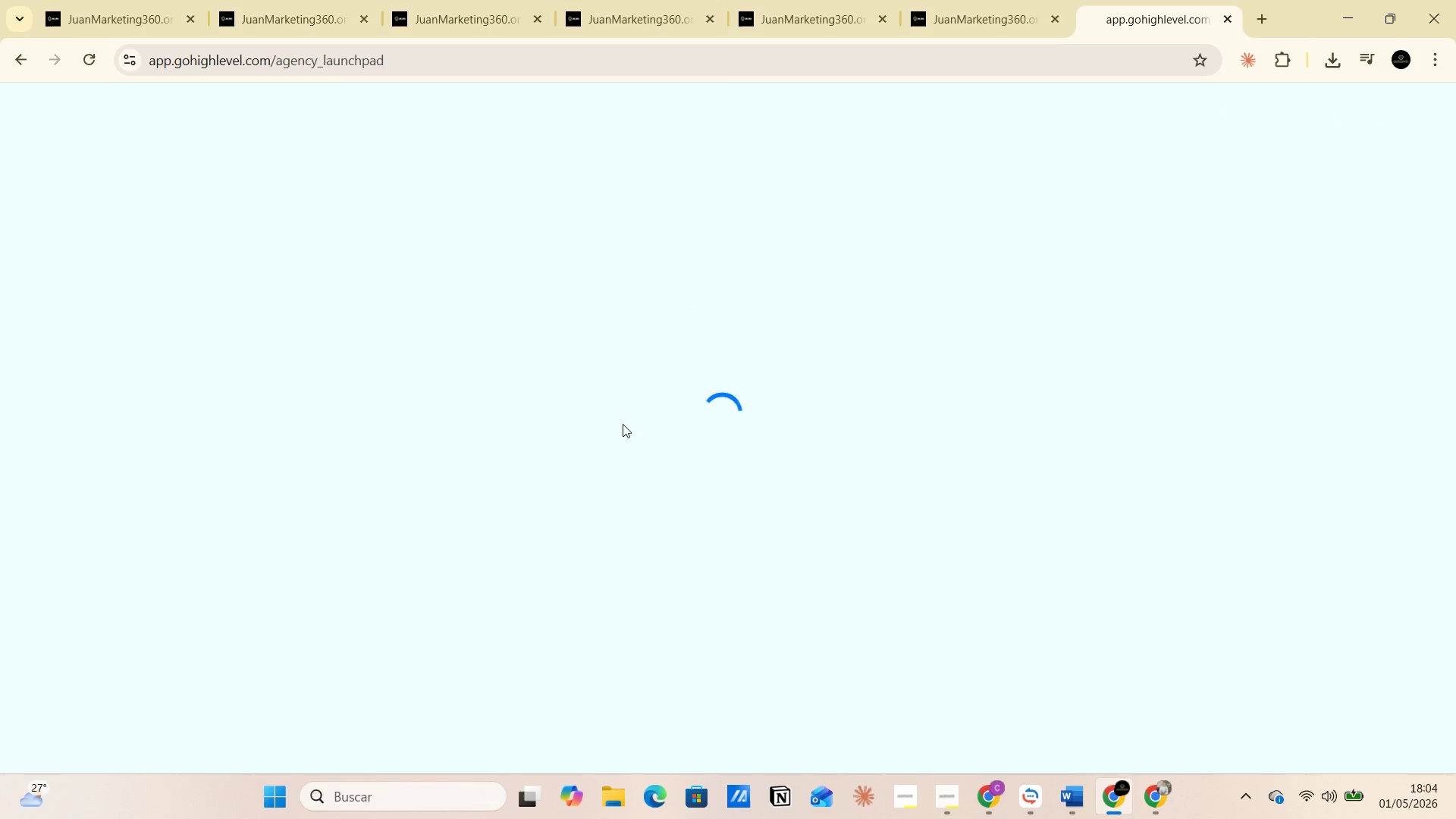 
left_click([188, 162])
 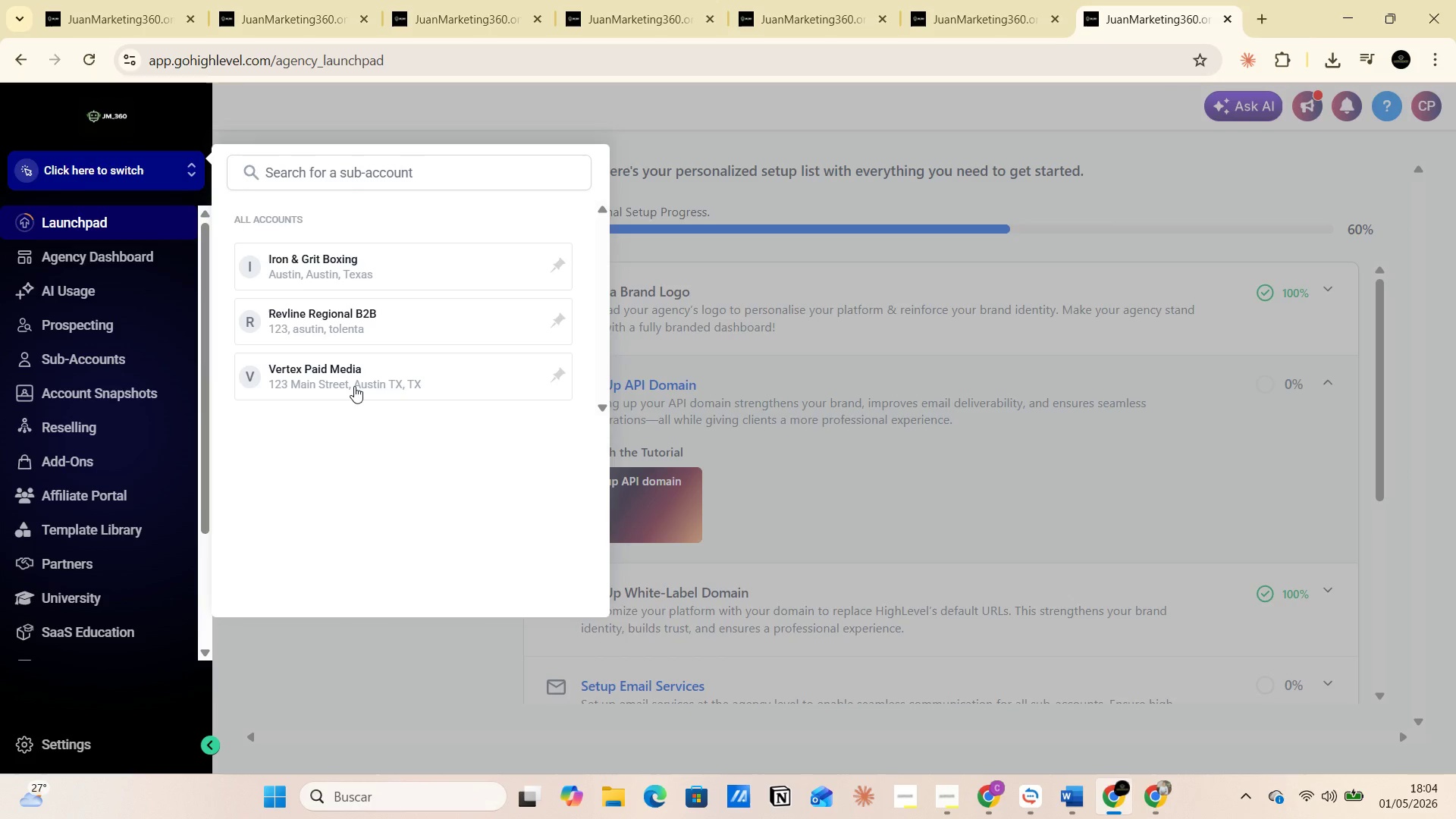 
left_click([348, 384])
 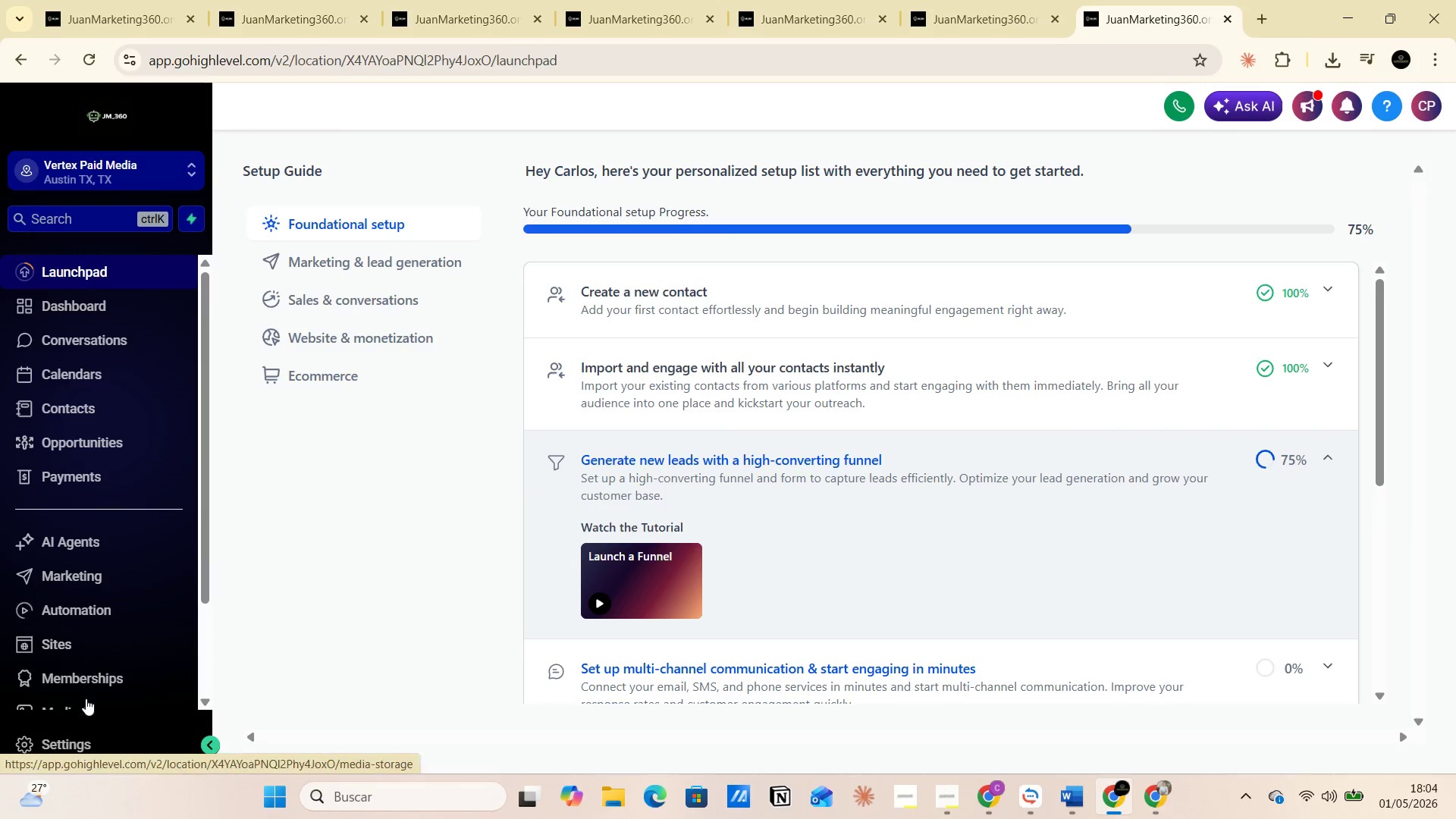 
wait(5.81)
 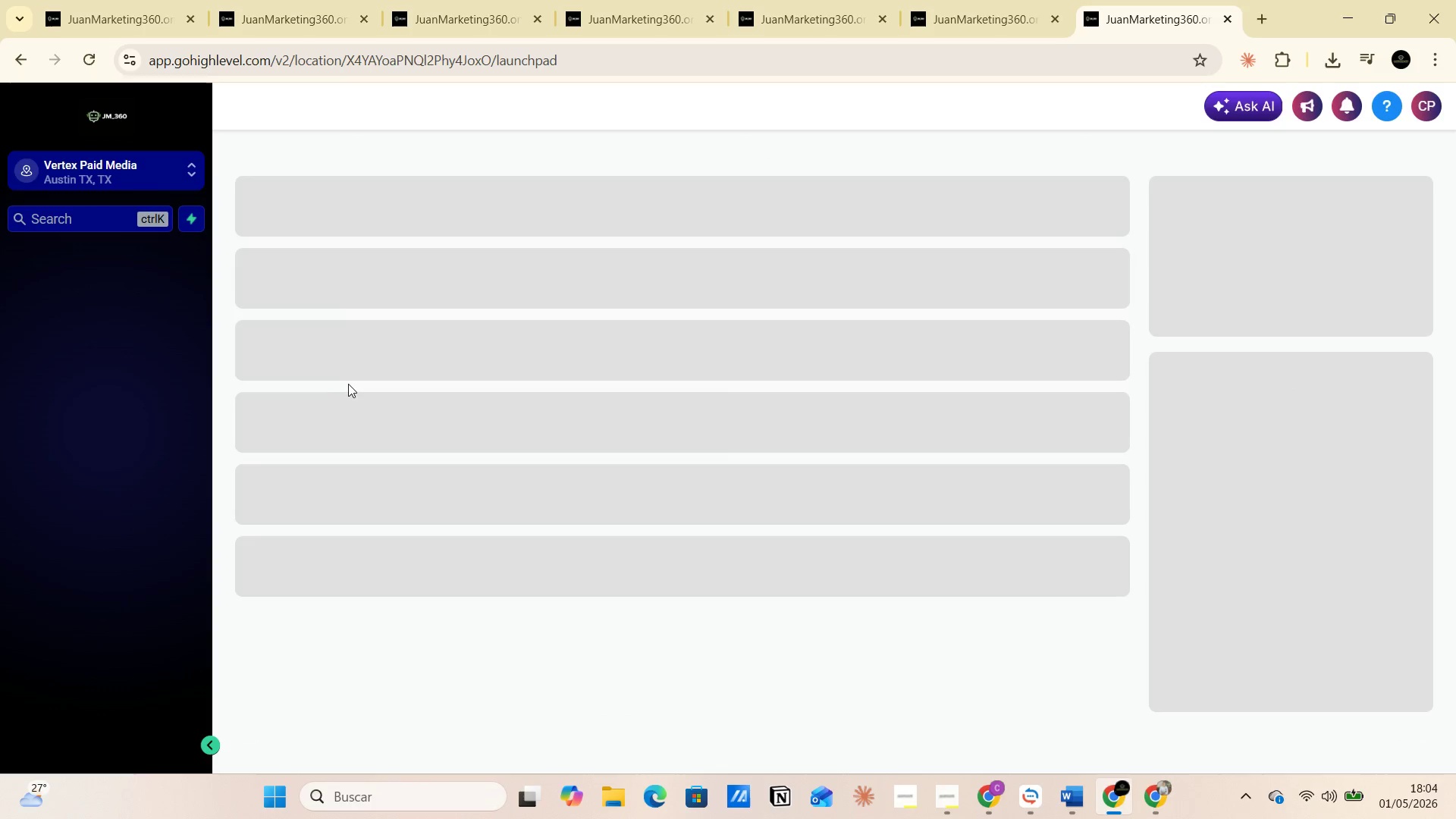 
left_click([84, 745])
 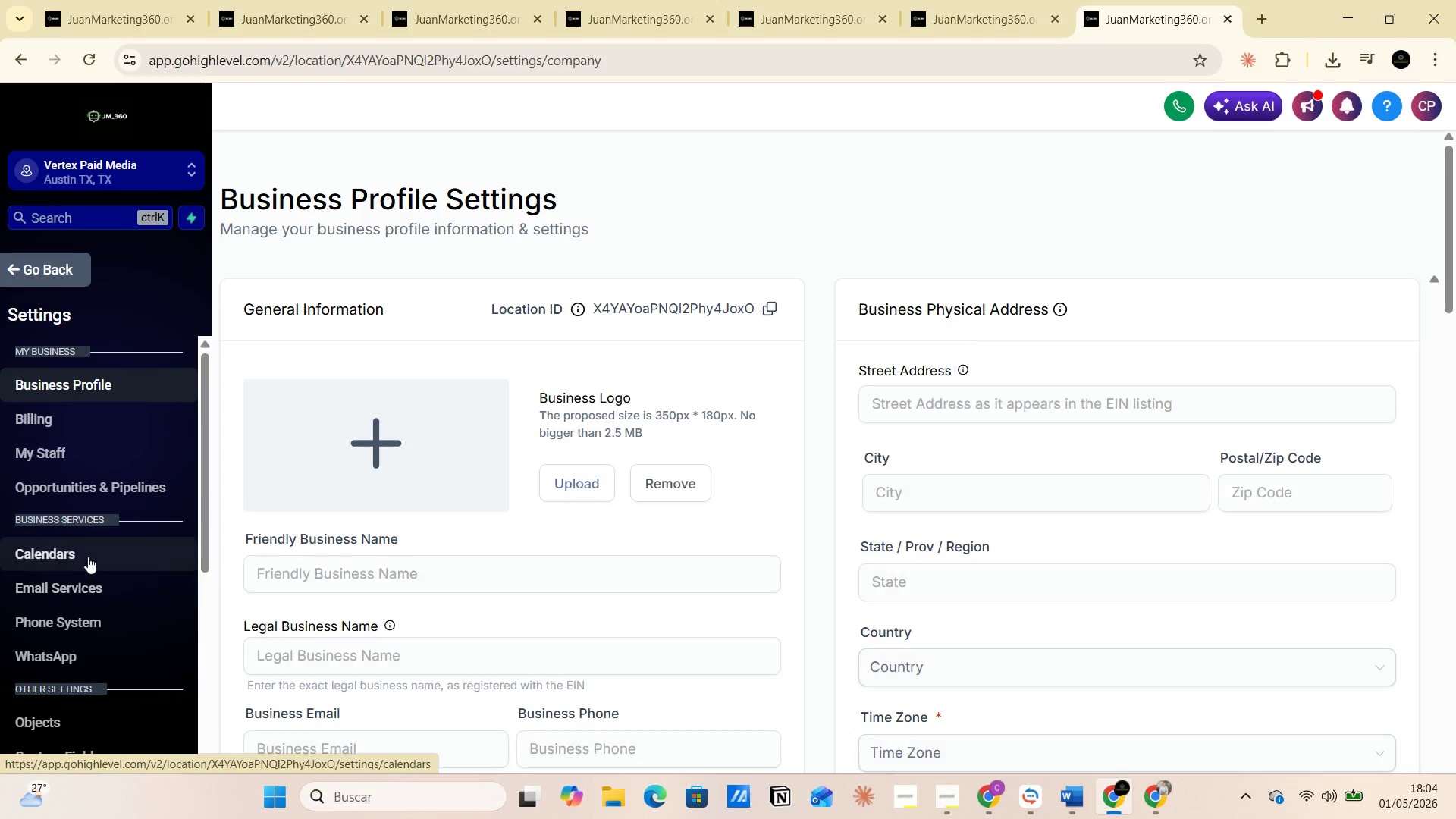 
scroll: coordinate [86, 679], scroll_direction: down, amount: 2.0
 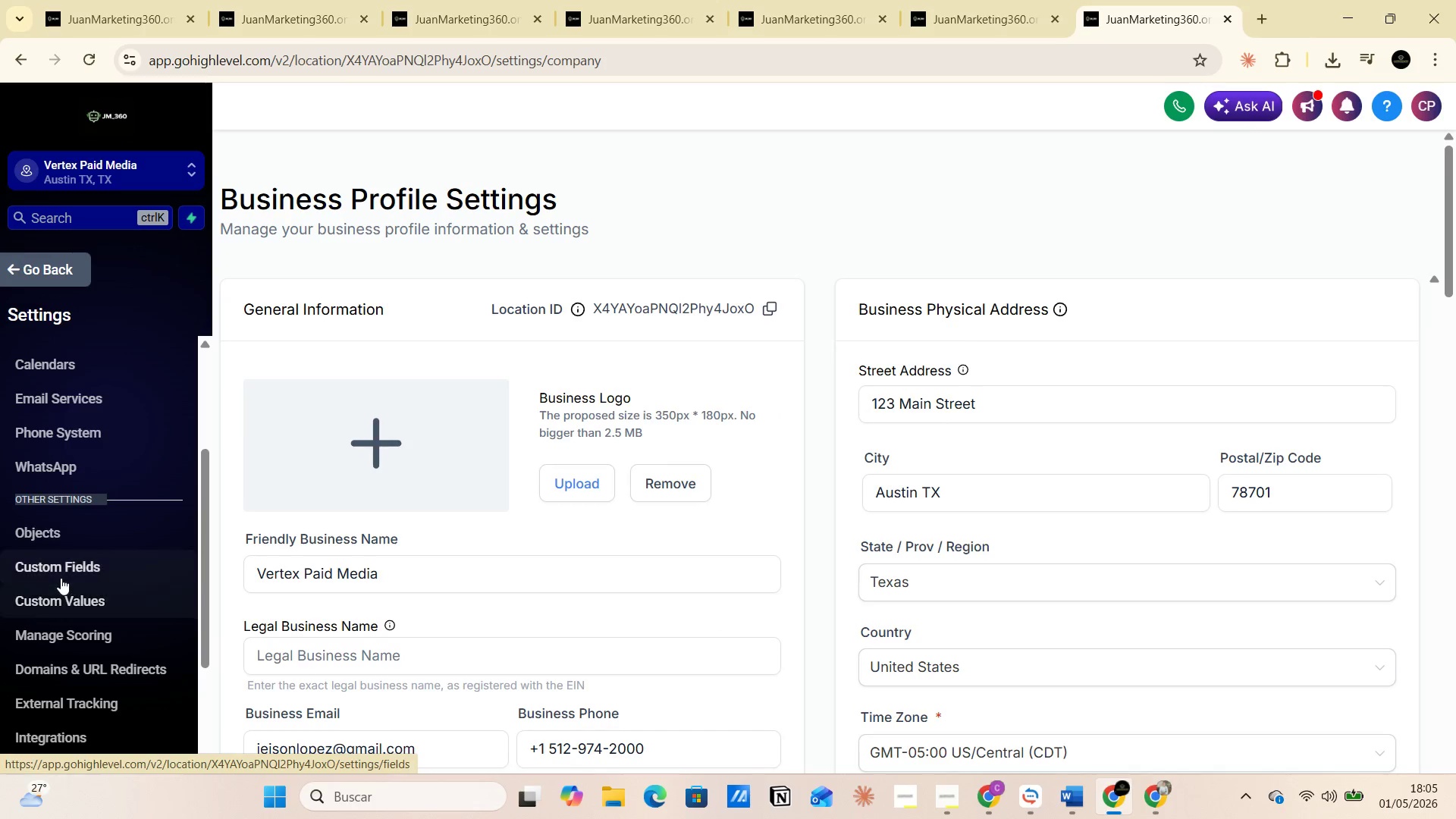 
left_click([60, 577])
 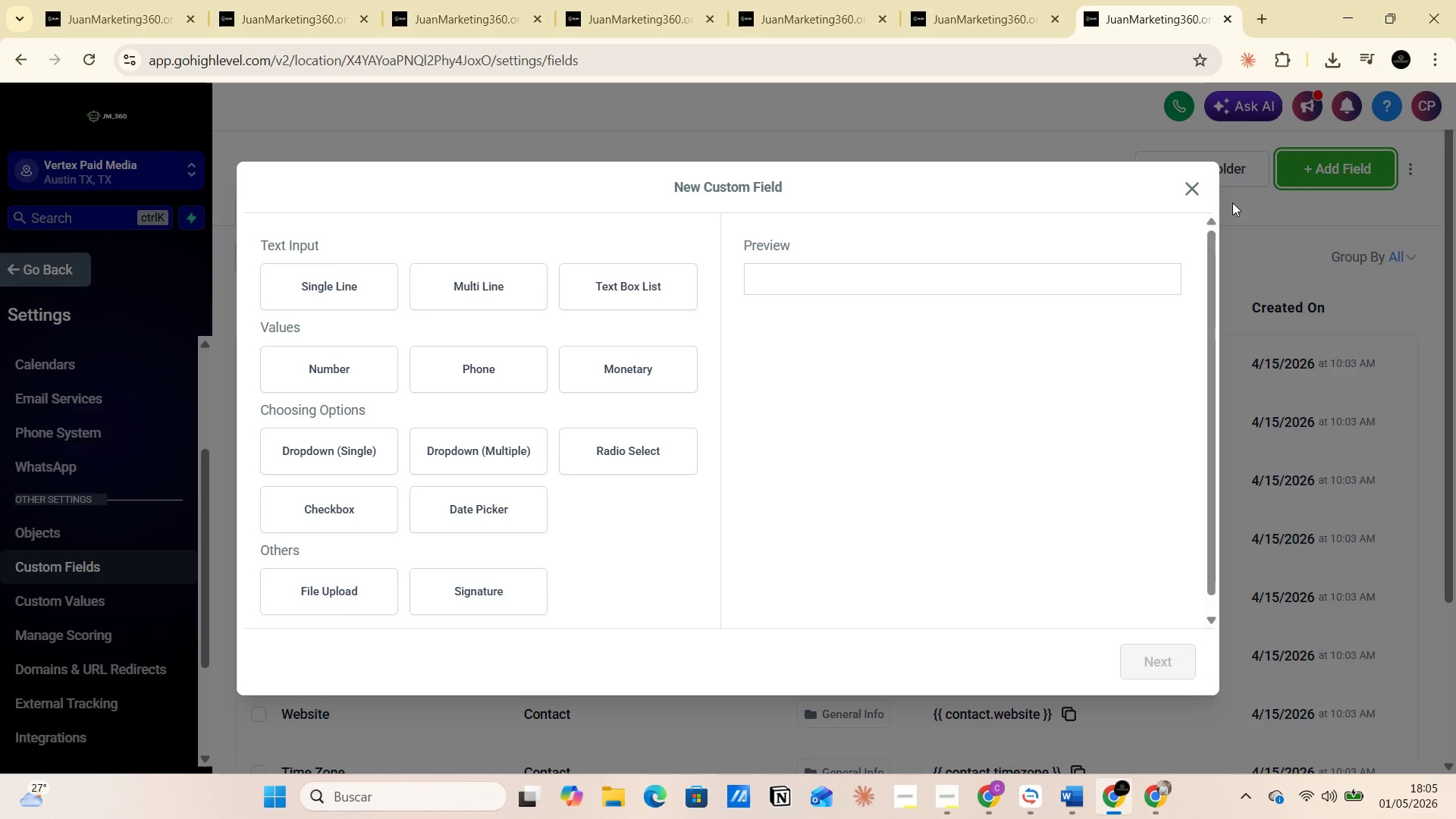 
wait(6.05)
 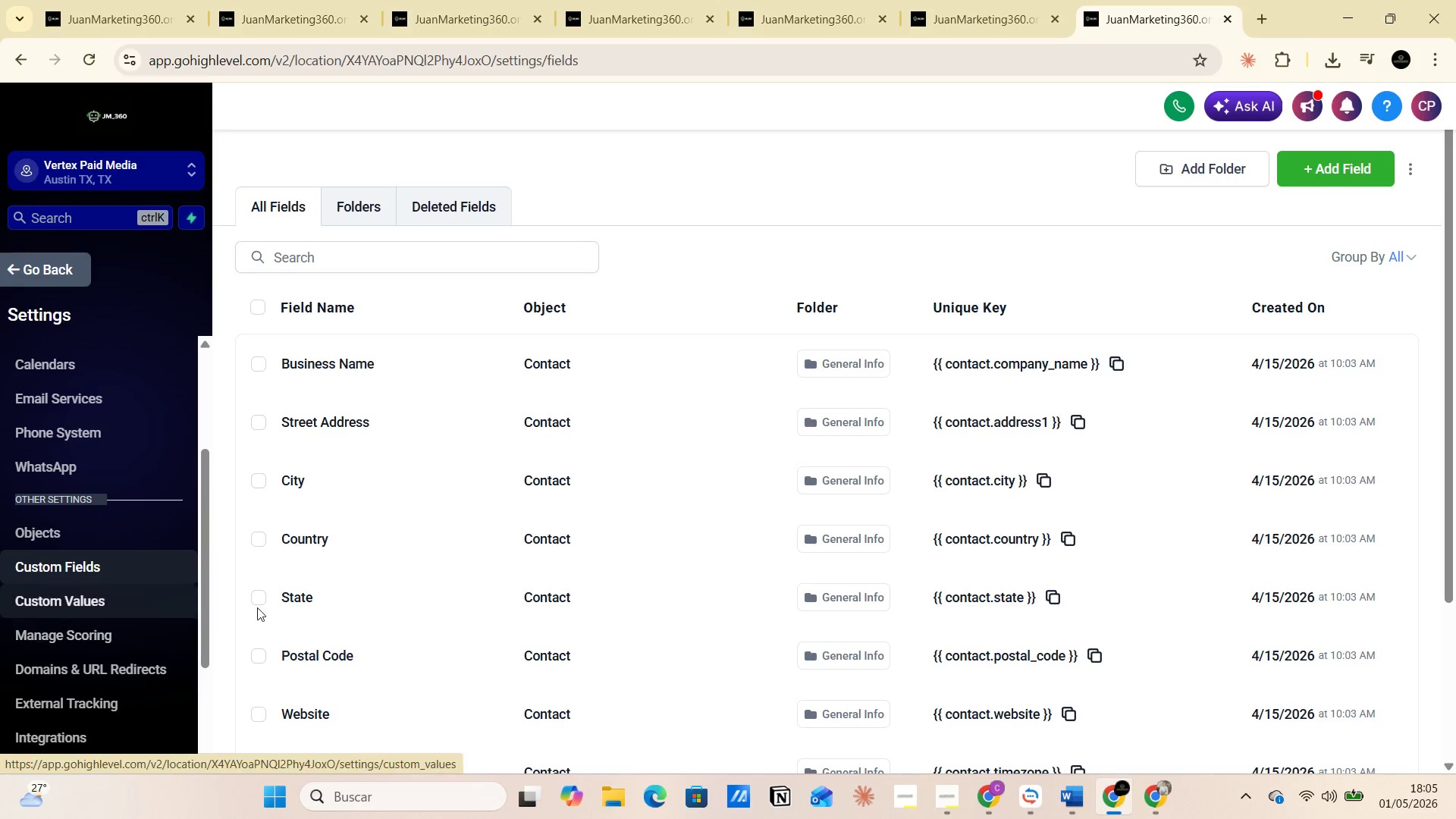 
left_click([353, 297])
 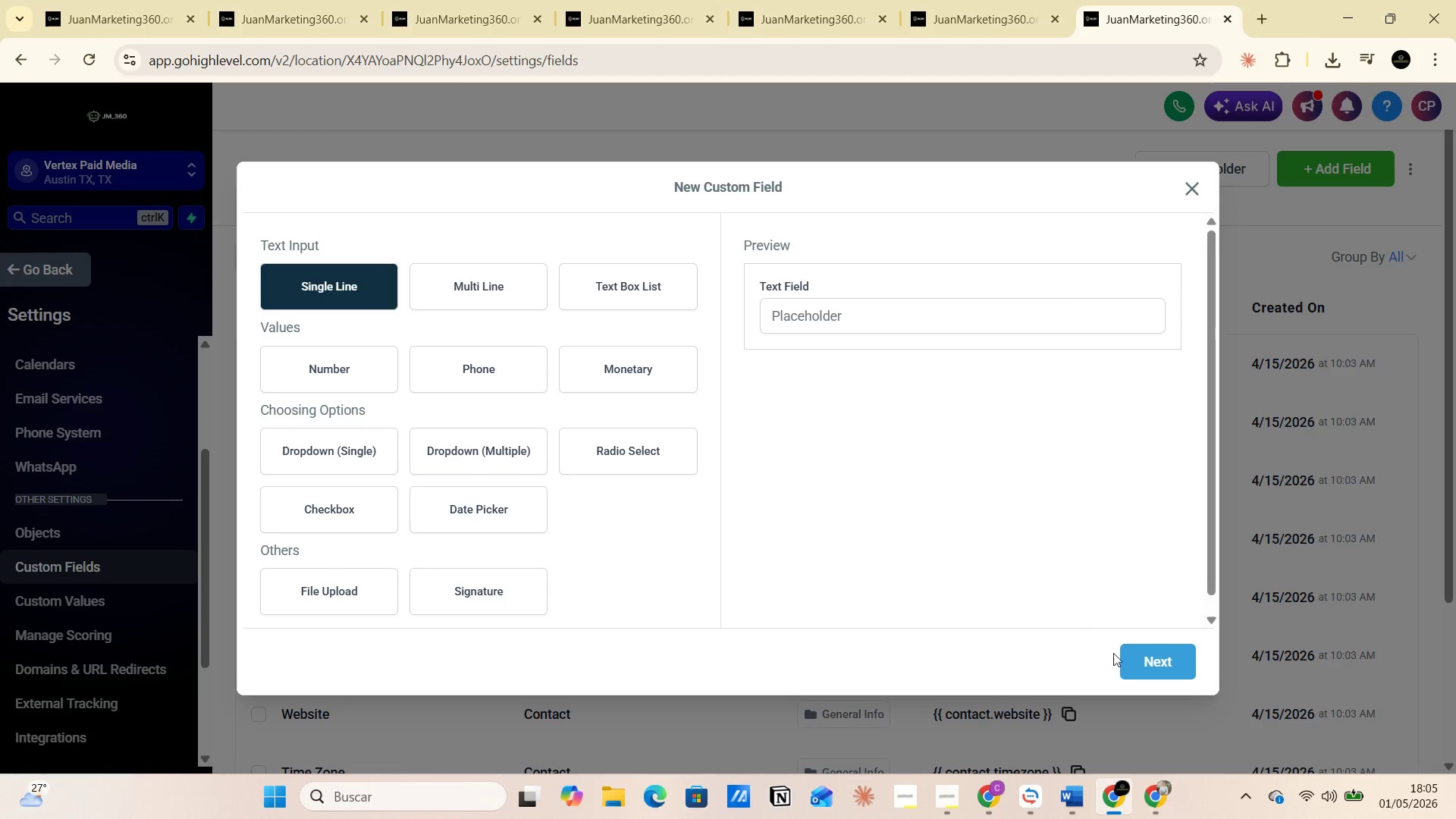 
left_click([1162, 661])
 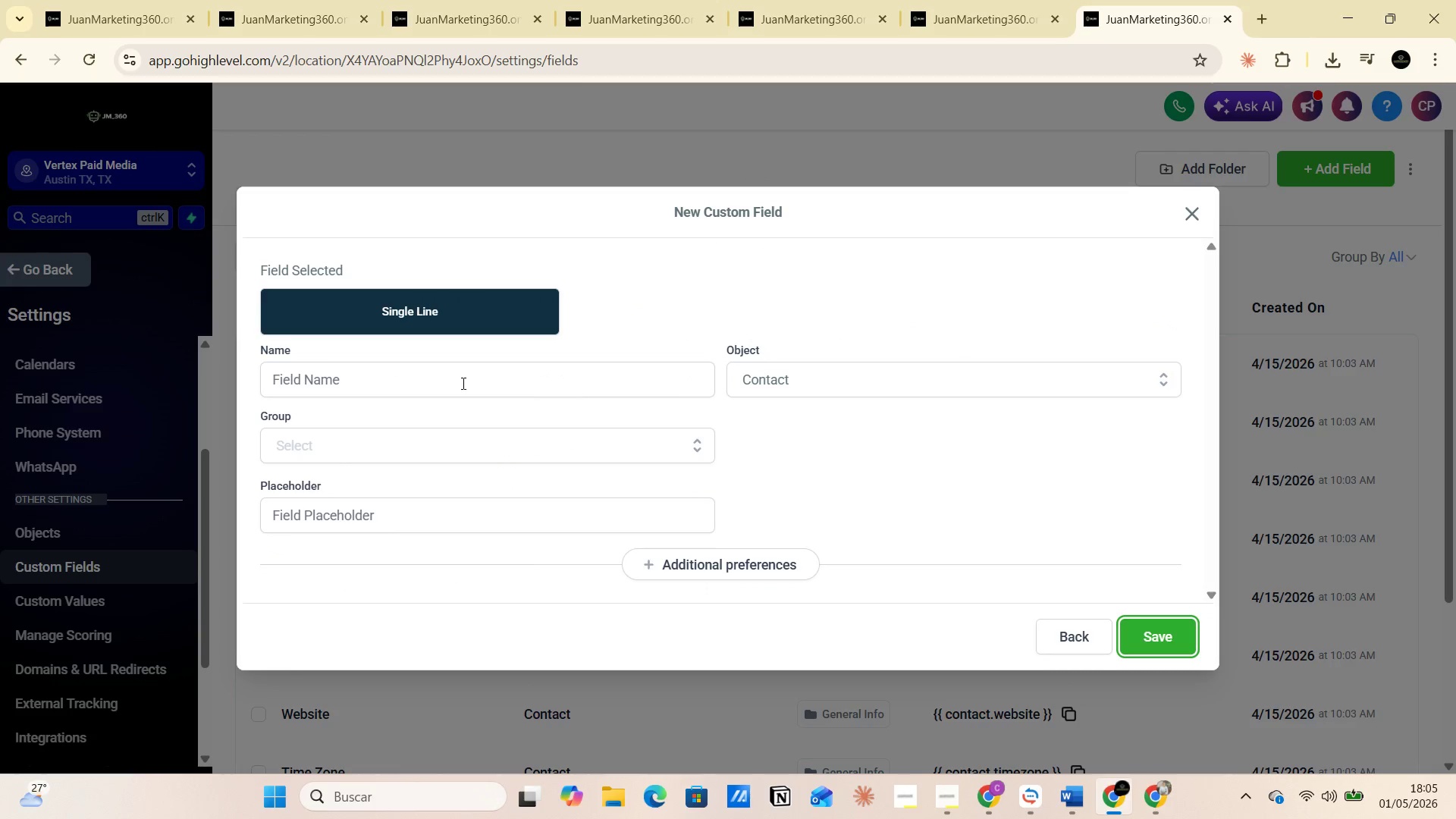 
left_click([455, 378])
 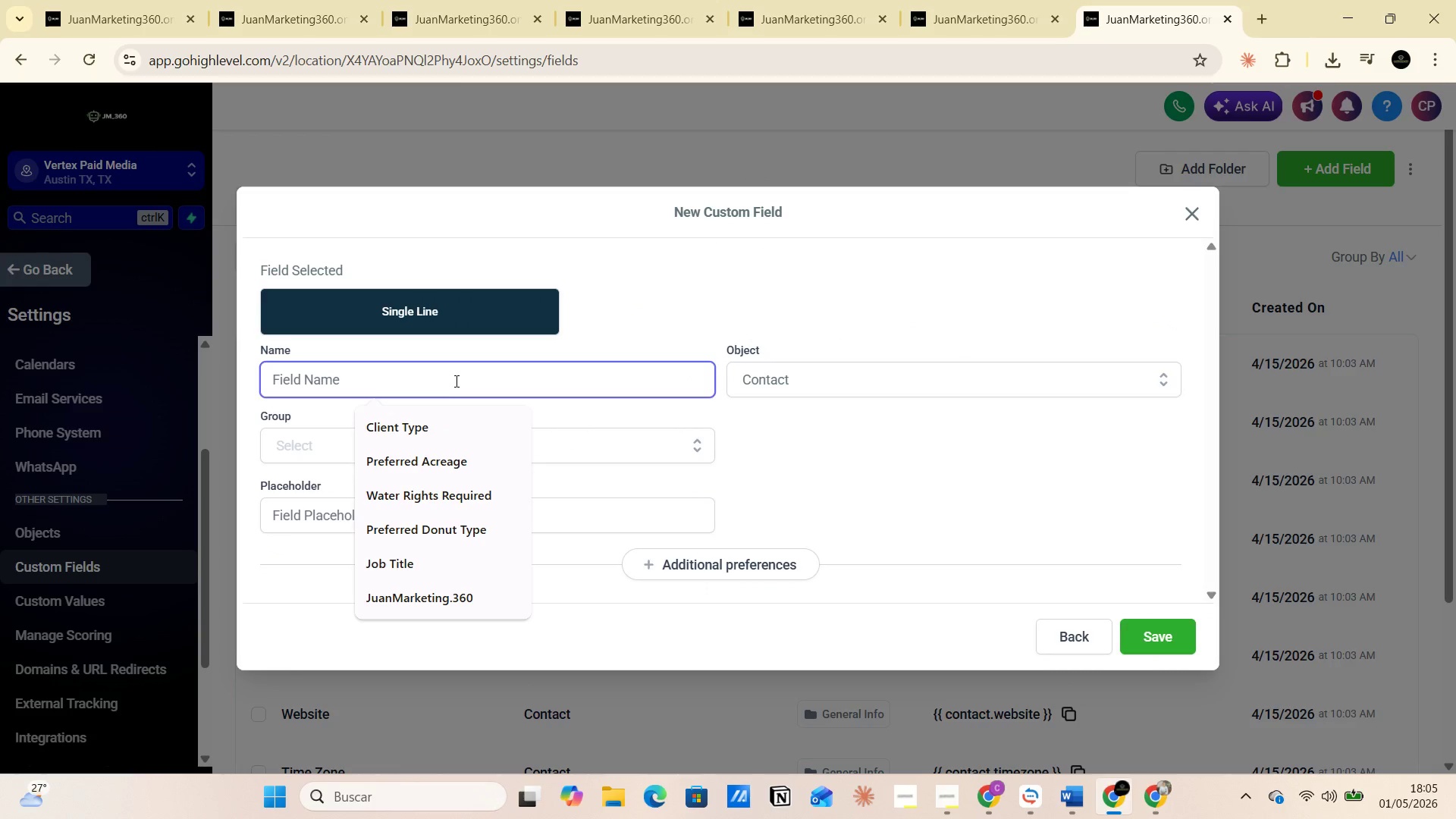 
type(Lead)
 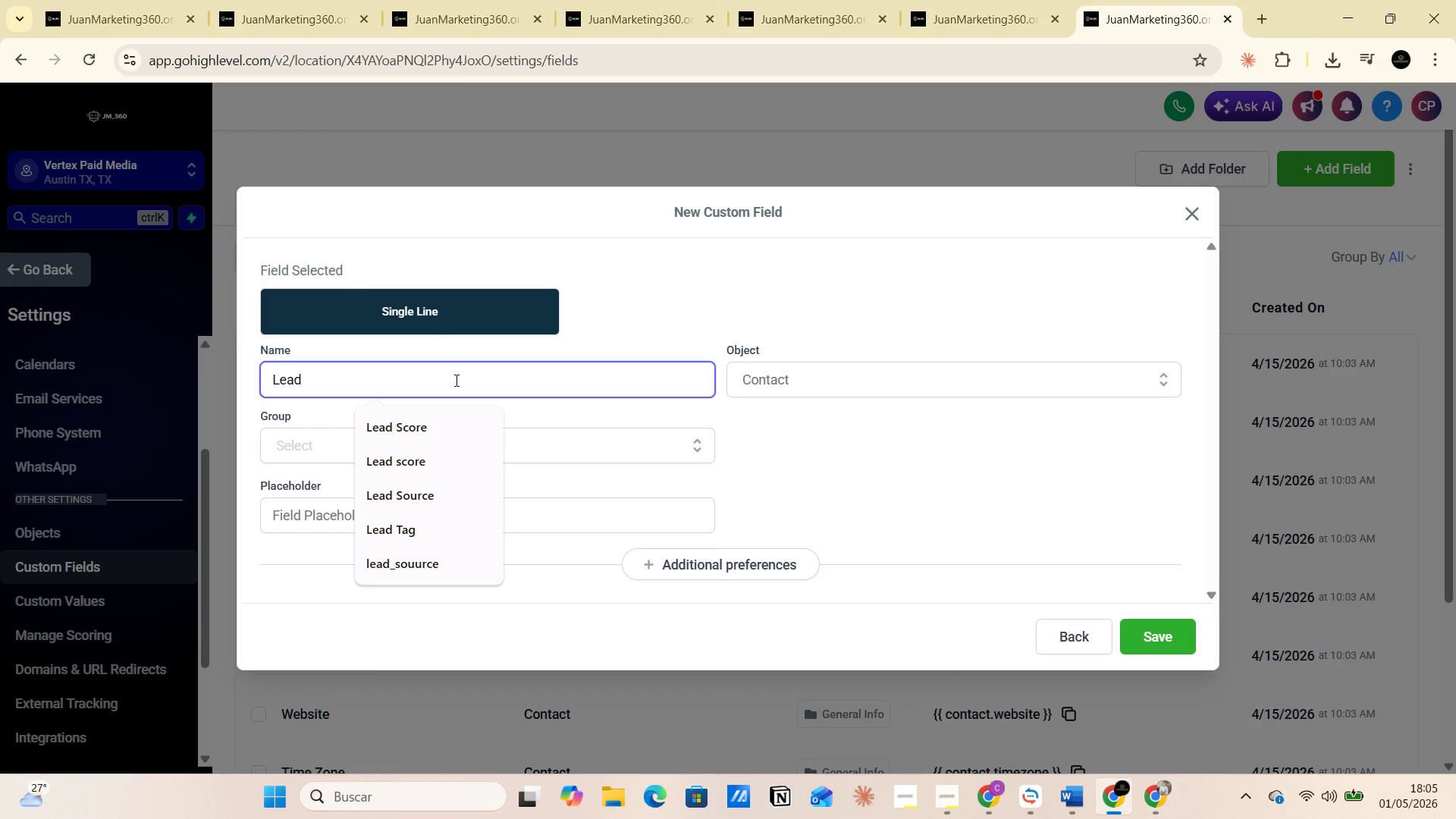 
left_click([437, 494])
 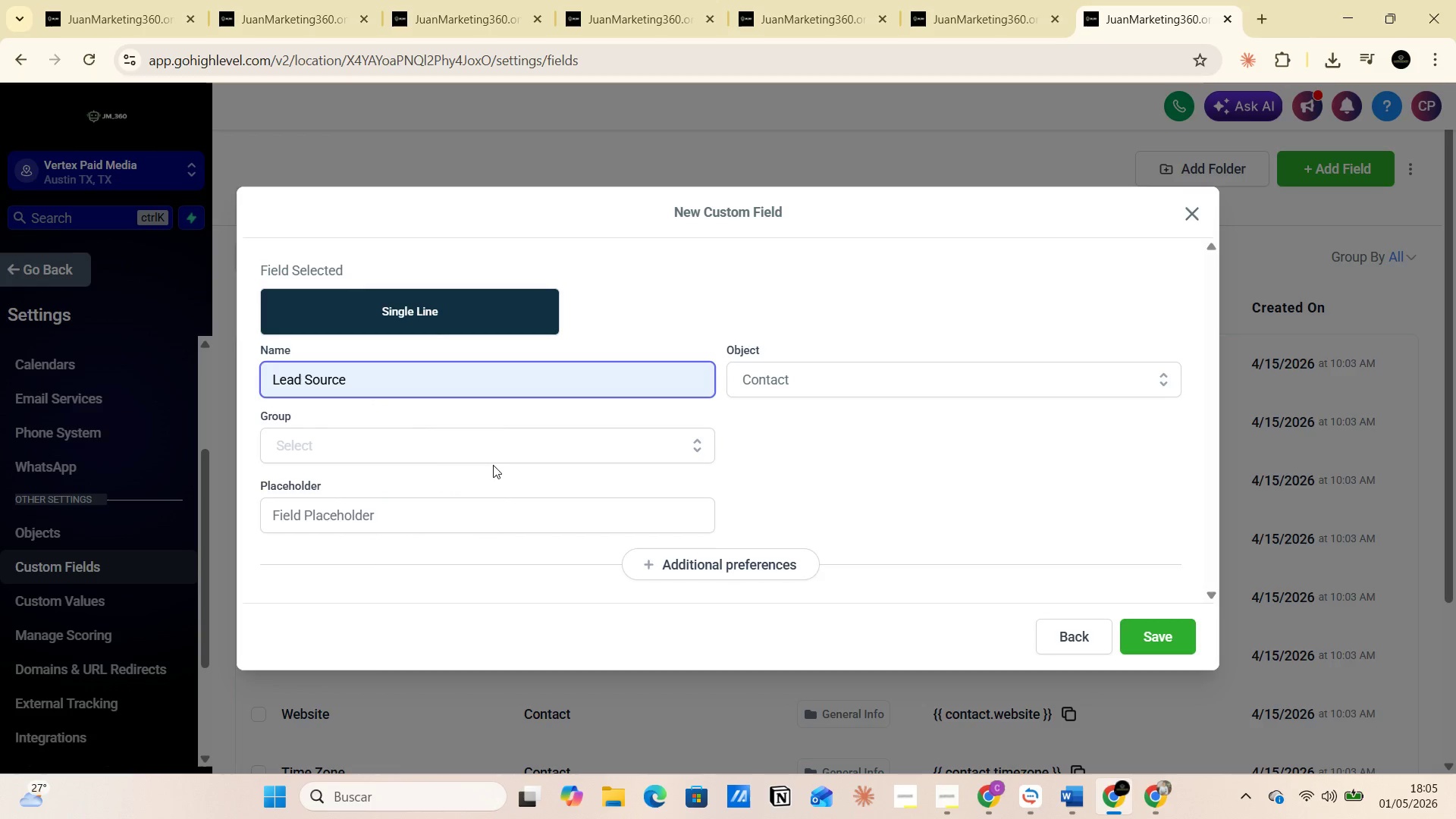 
left_click([409, 441])
 